 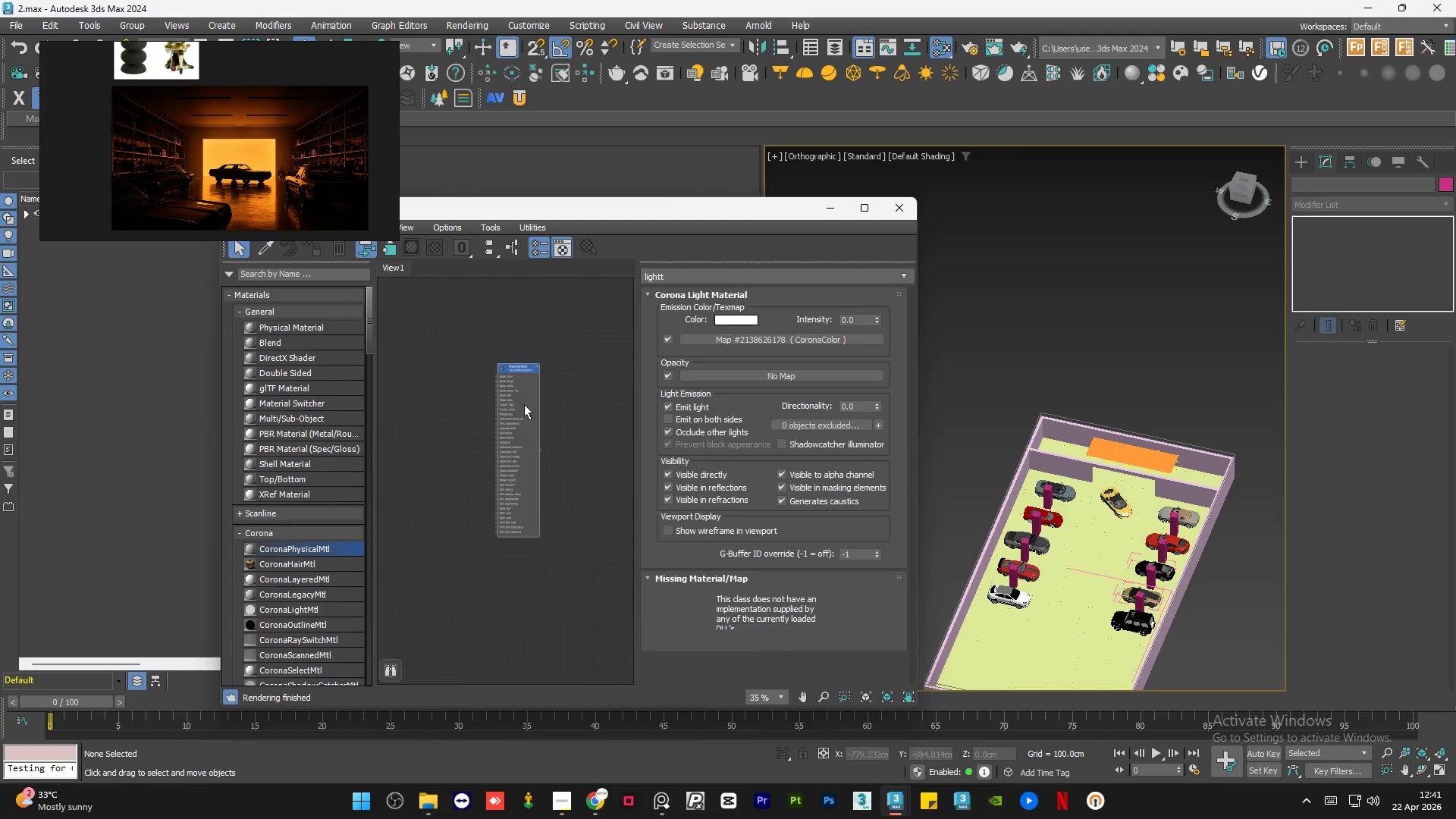 
scroll: coordinate [1050, 499], scroll_direction: up, amount: 3.0
 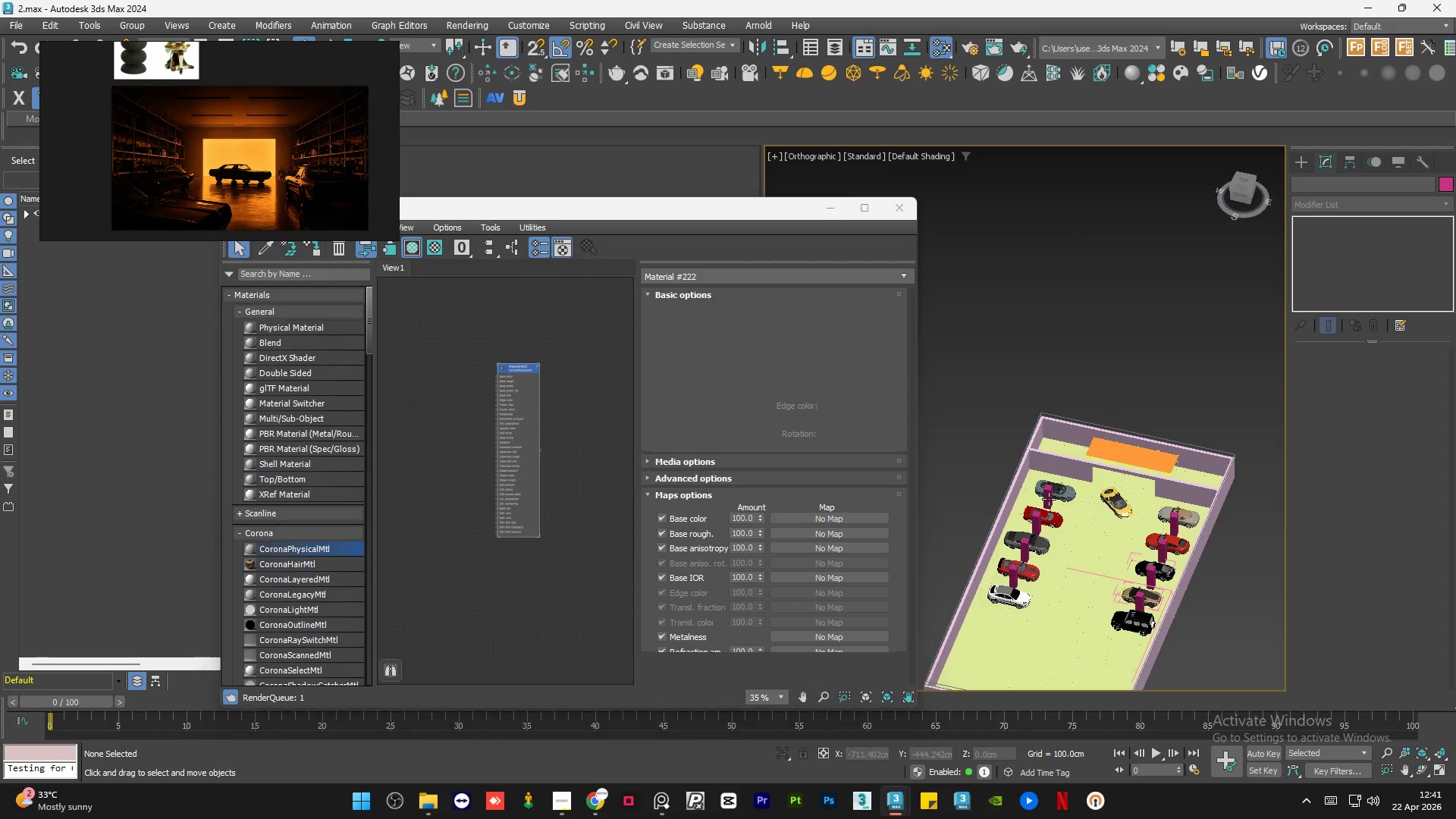 
hold_key(key=ControlLeft, duration=0.91)
left_click([1027, 531])
 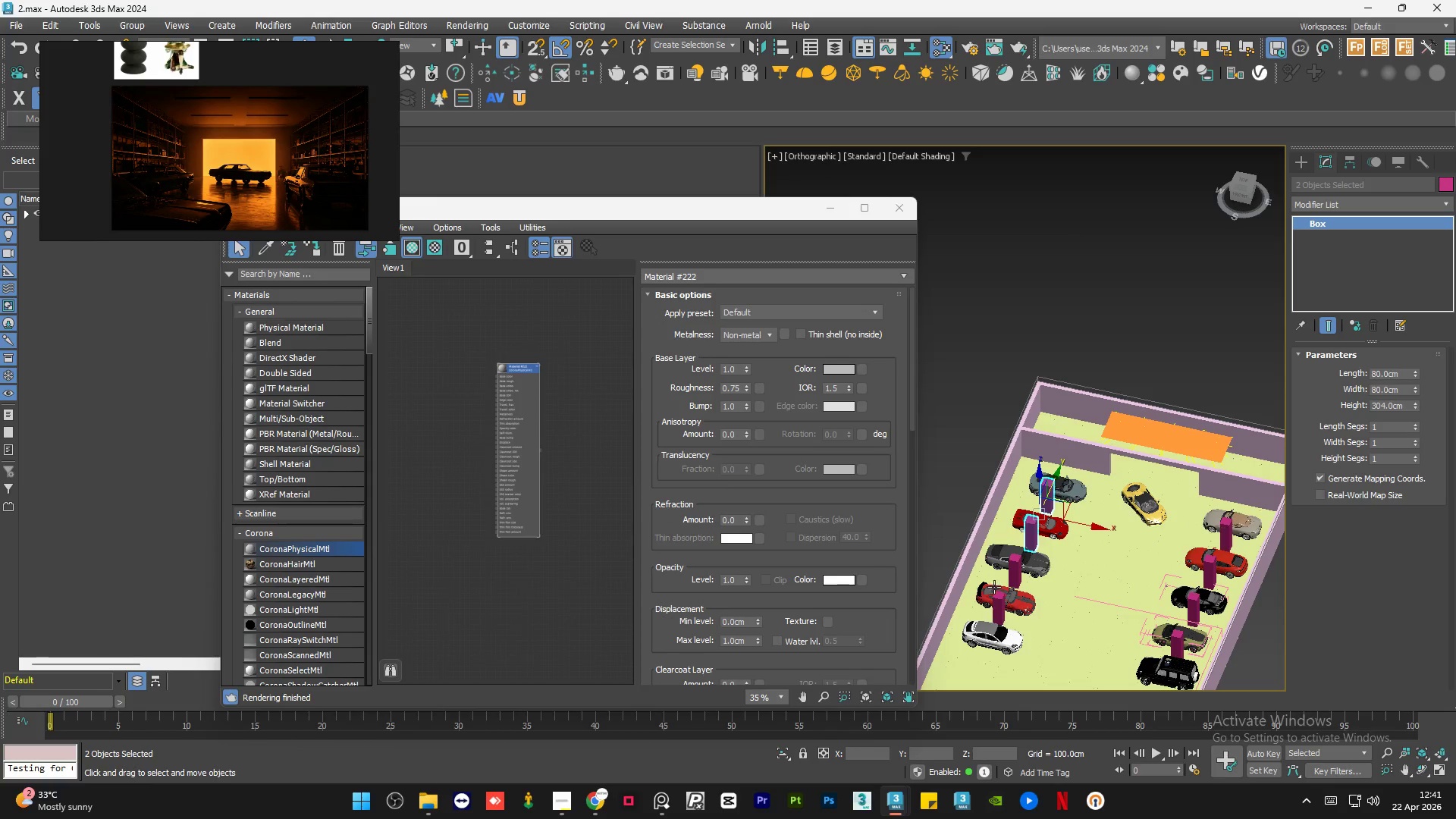 
hold_key(key=ControlLeft, duration=0.52)
left_click([1026, 574])
 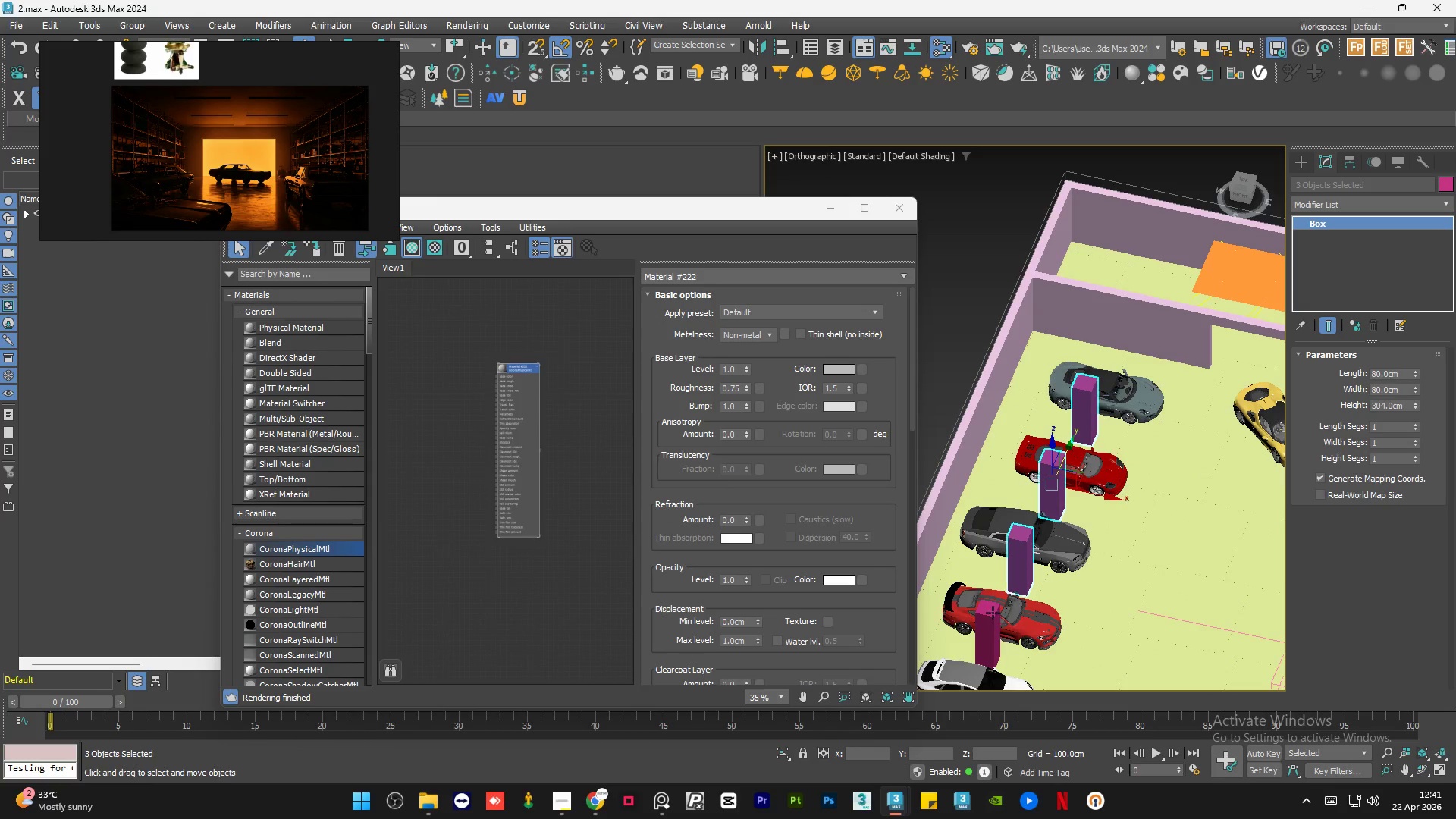 
scroll: coordinate [1011, 582], scroll_direction: up, amount: 2.0
 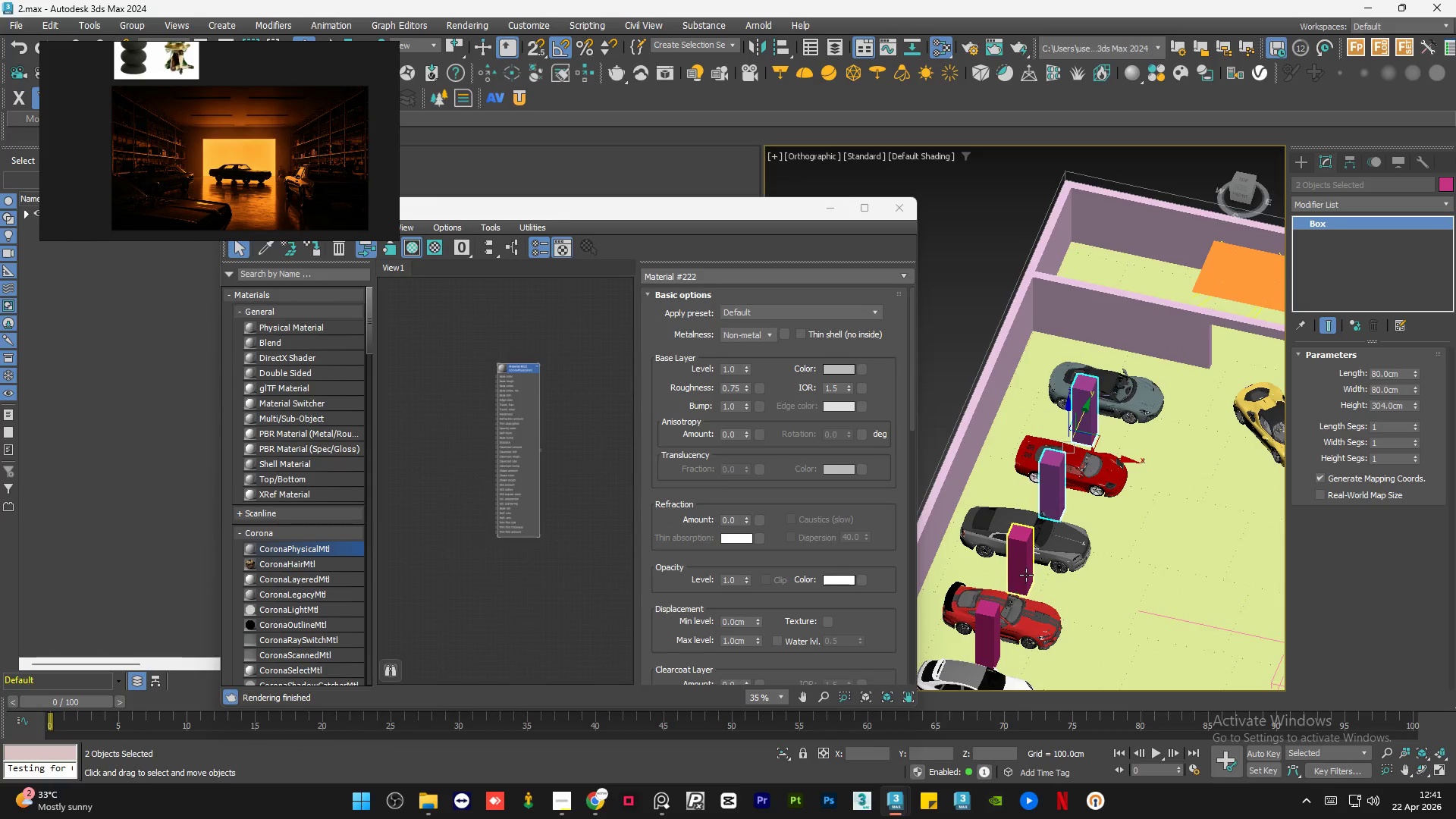 
hold_key(key=ControlLeft, duration=0.7)
left_click([988, 619])
 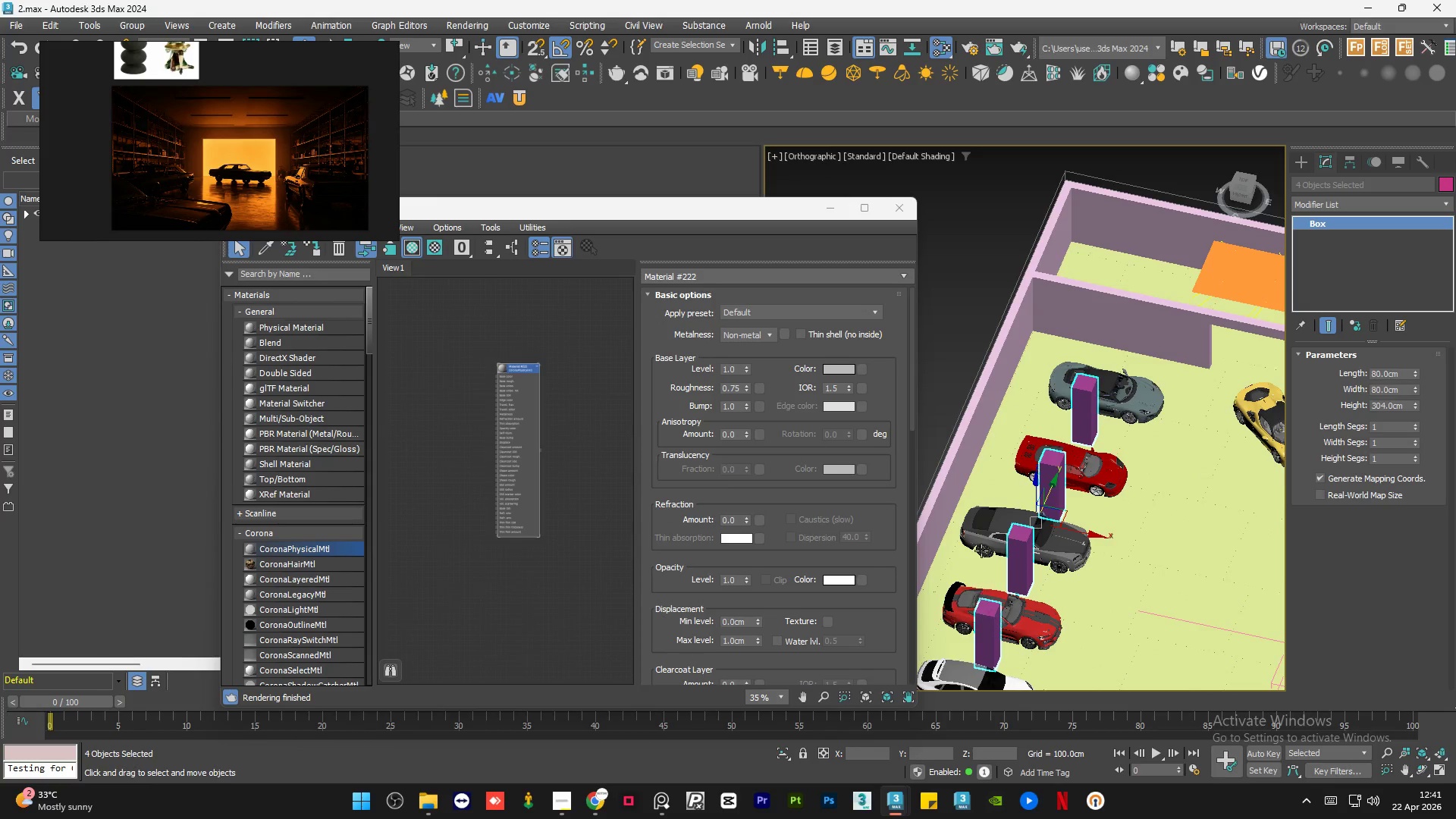 
scroll: coordinate [978, 538], scroll_direction: down, amount: 3.0
 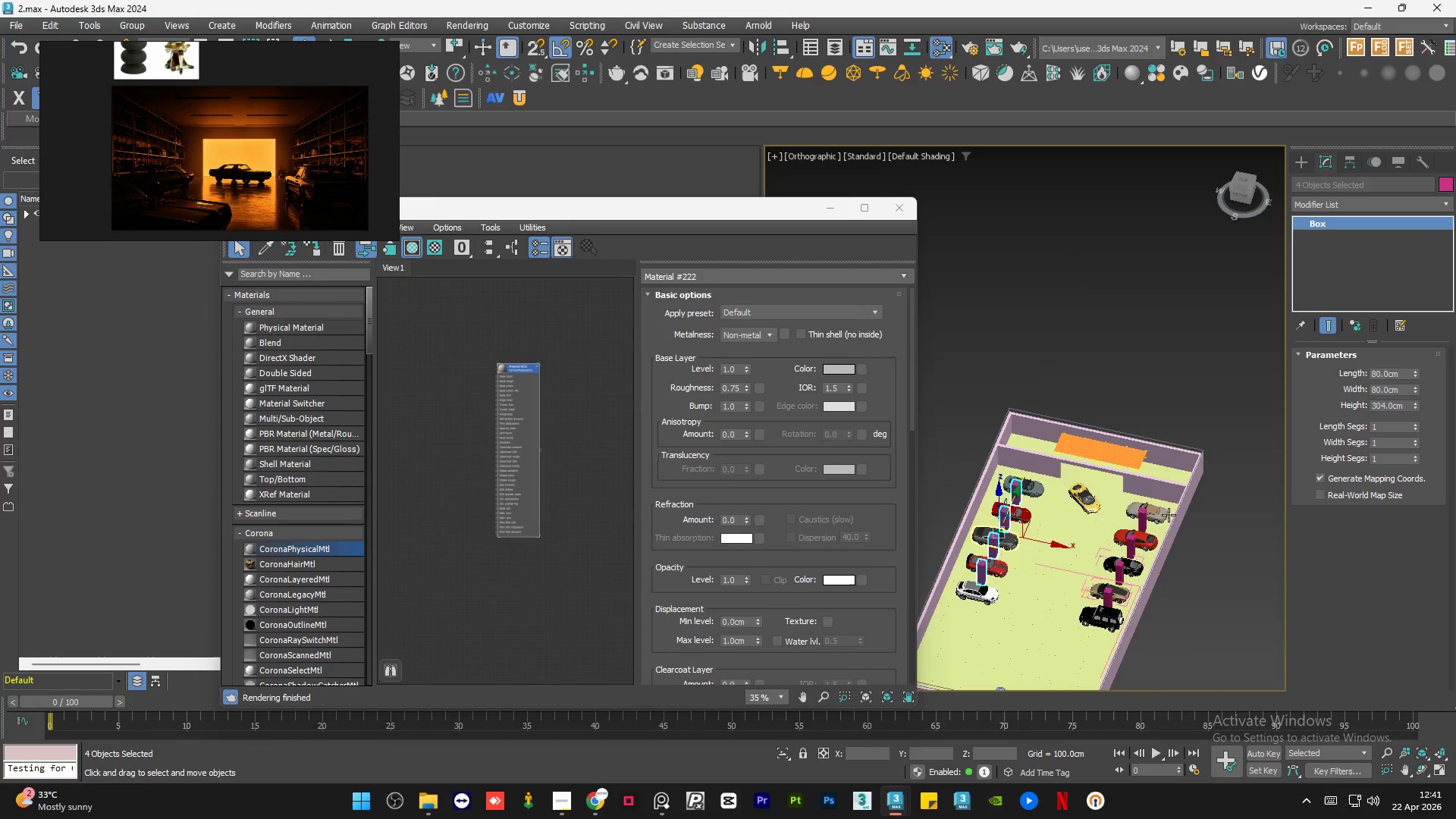 
hold_key(key=ControlLeft, duration=0.53)
left_click([1137, 526])
 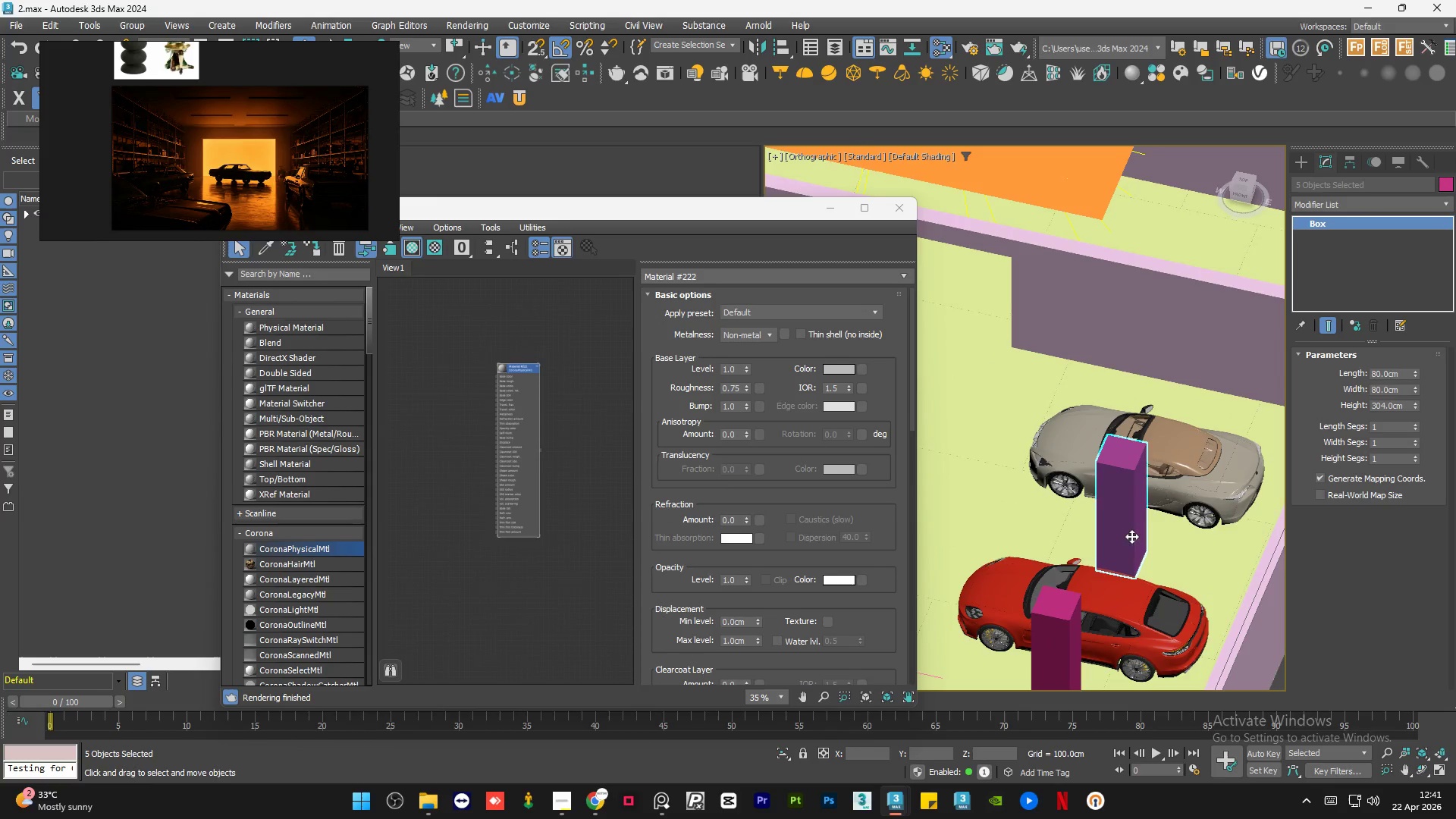 
scroll: coordinate [1137, 526], scroll_direction: up, amount: 5.0
 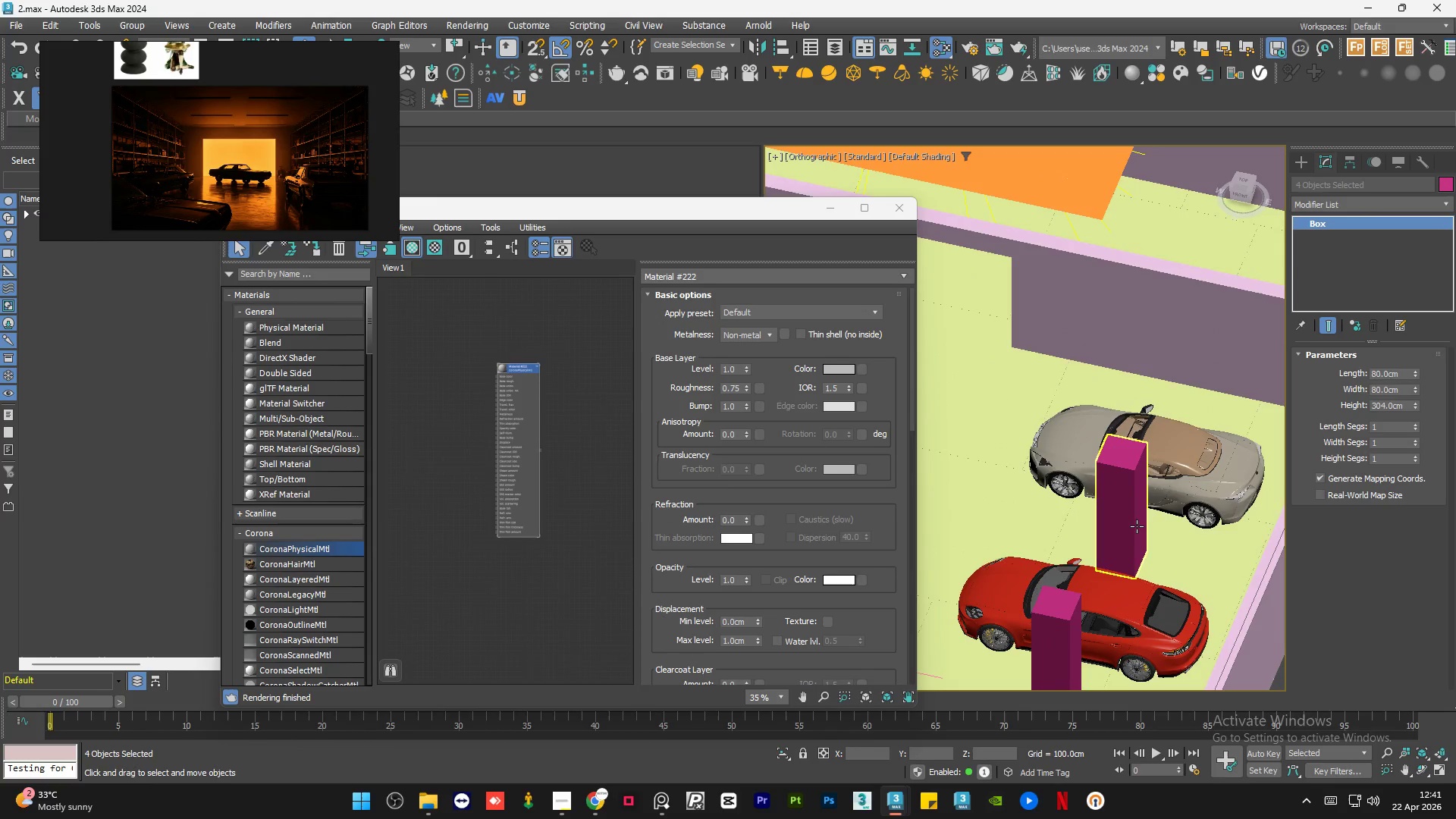 
hold_key(key=ControlLeft, duration=0.64)
left_click([1065, 639])
 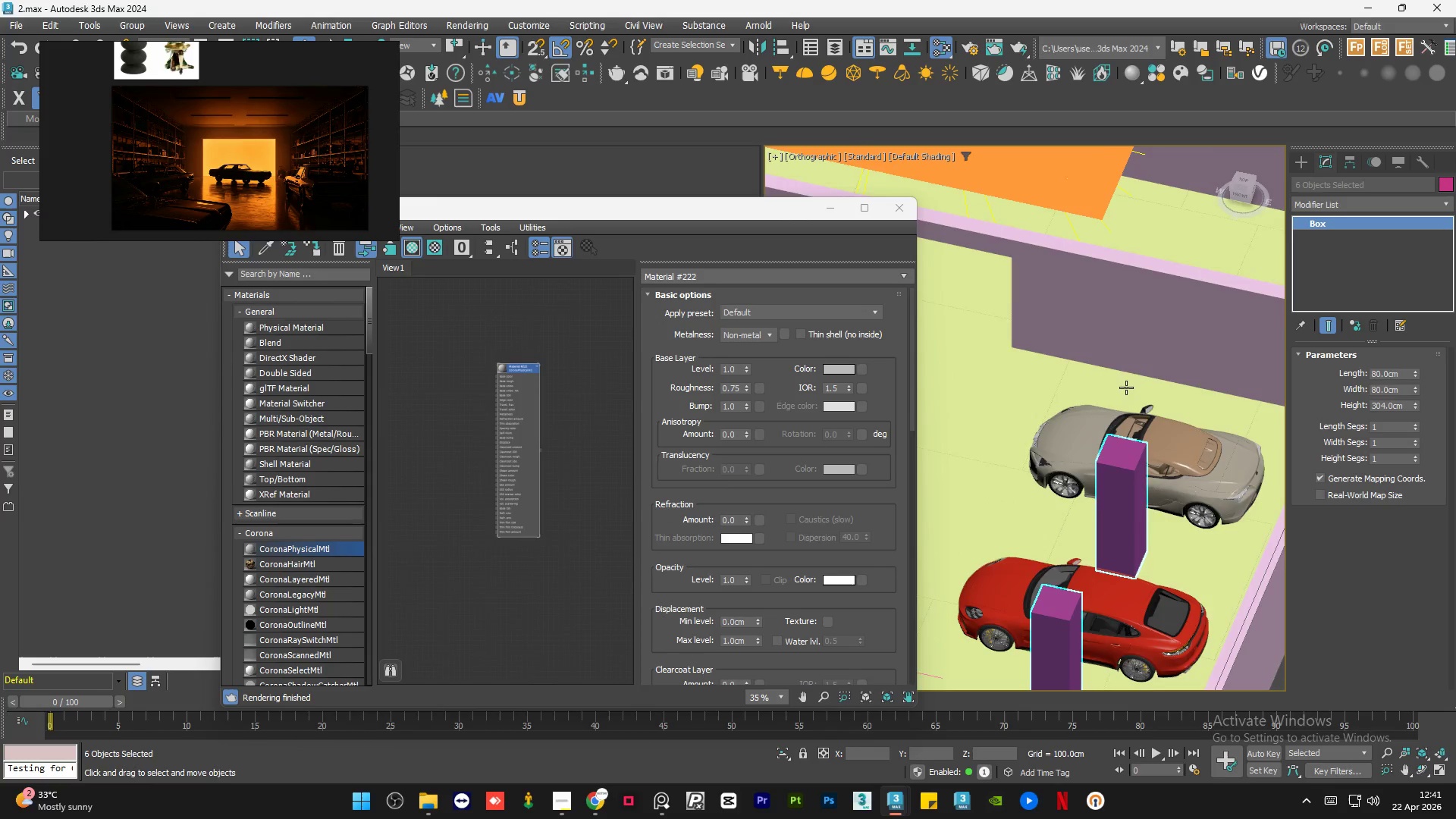 
scroll: coordinate [1128, 380], scroll_direction: down, amount: 3.0
 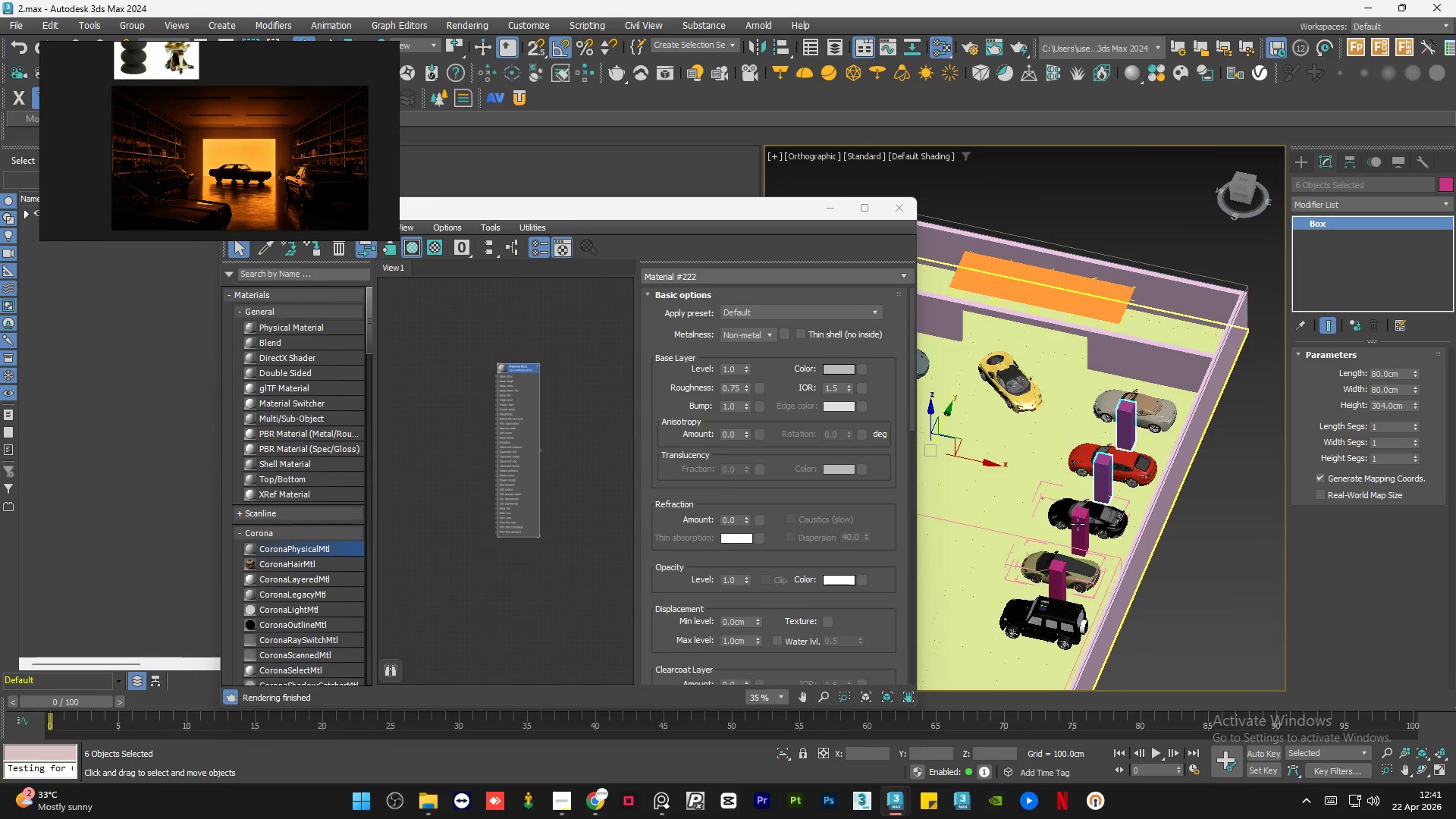 
hold_key(key=ControlLeft, duration=0.52)
left_click([1076, 532])
 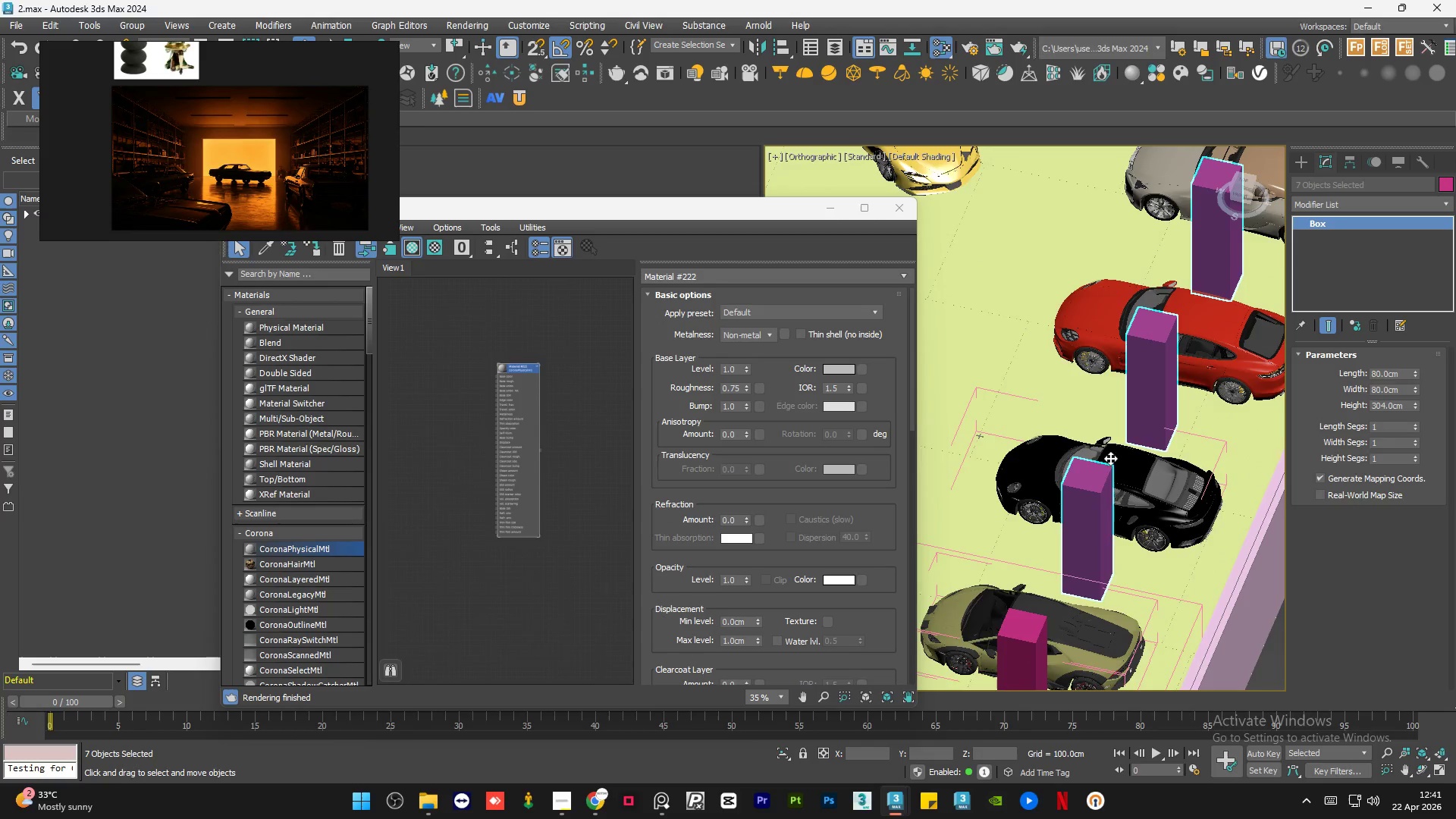 
scroll: coordinate [1076, 532], scroll_direction: up, amount: 3.0
 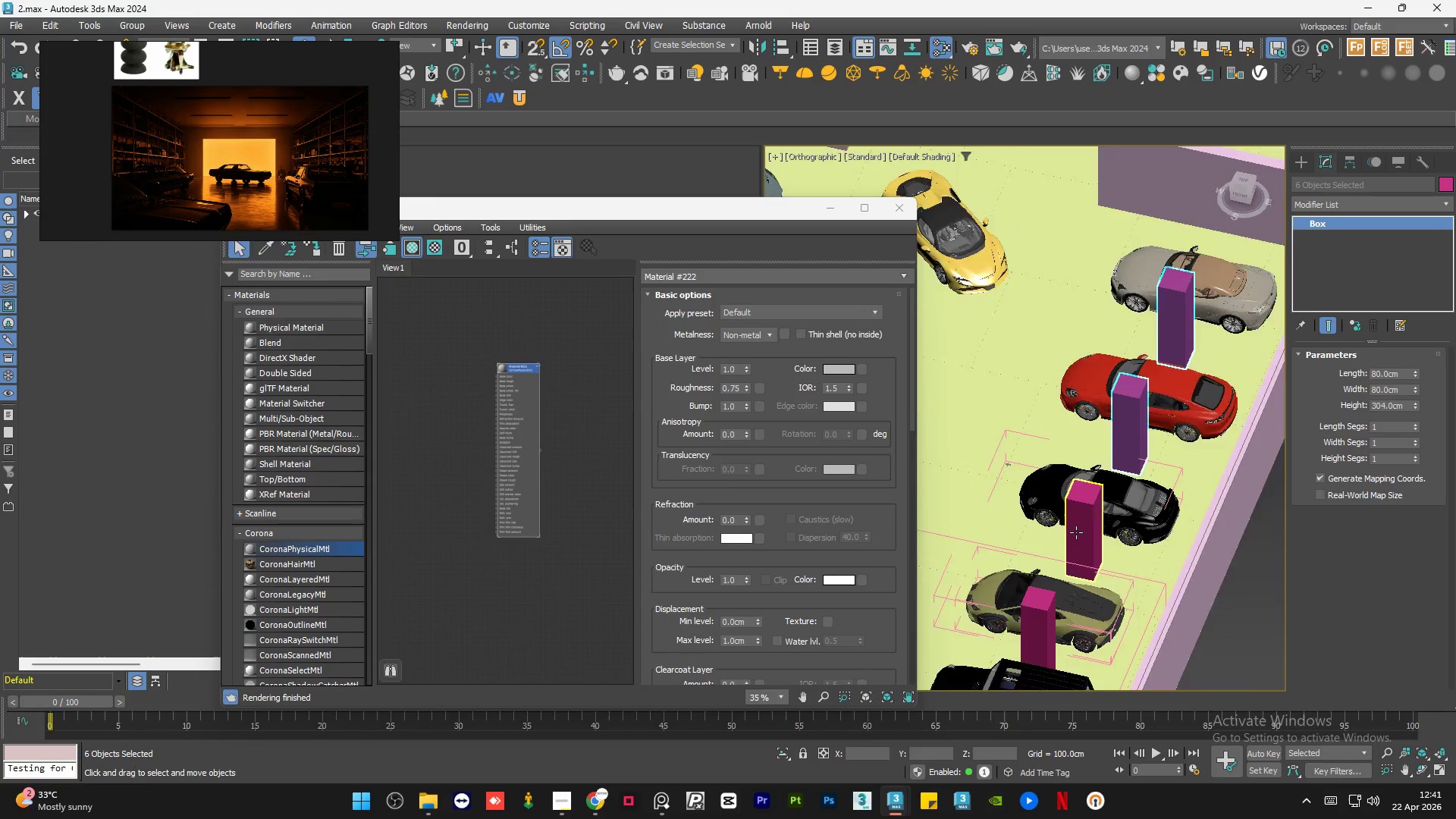 
hold_key(key=ControlLeft, duration=0.67)
 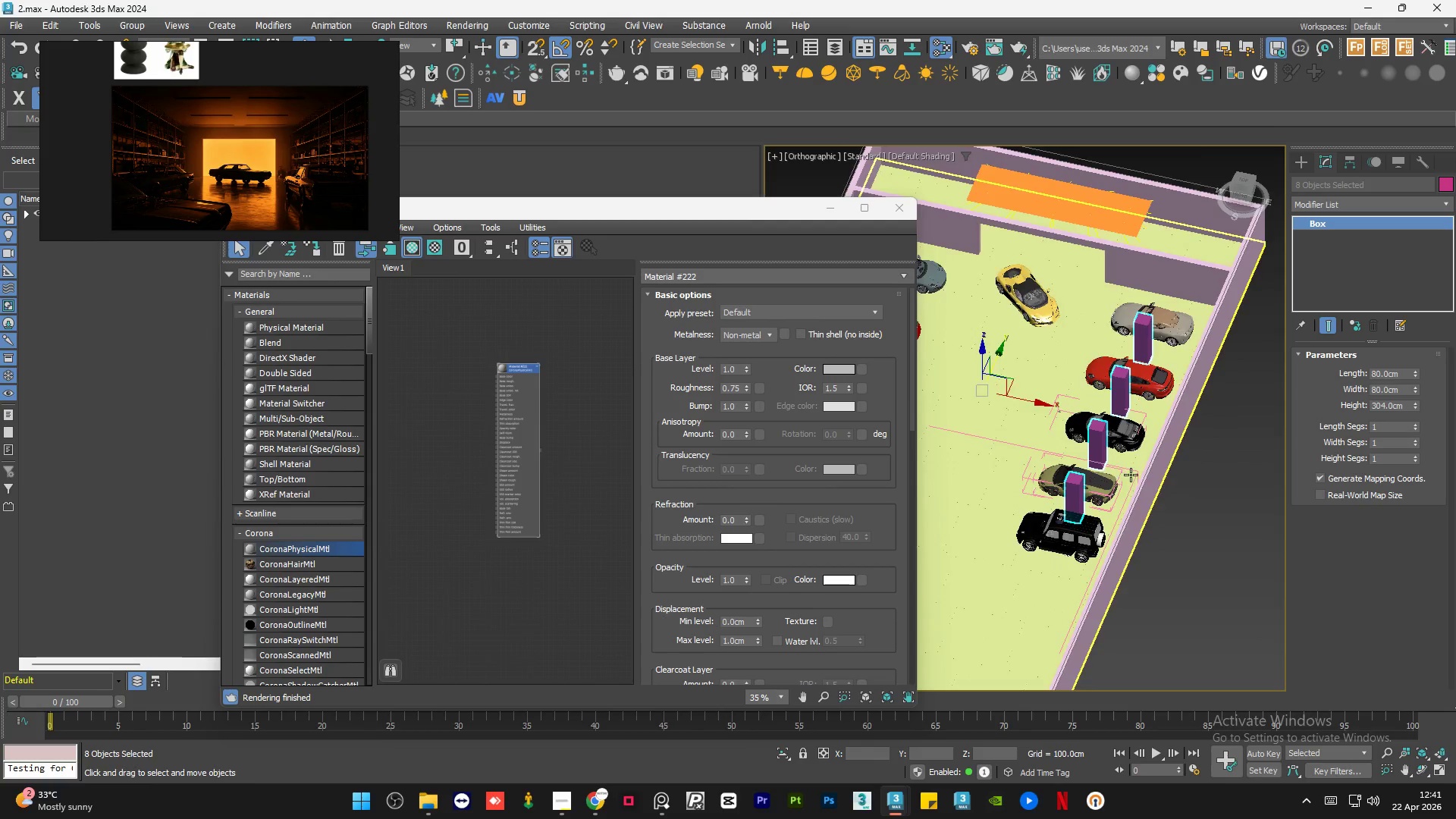 
scroll: coordinate [1083, 542], scroll_direction: none, amount: 0.0
 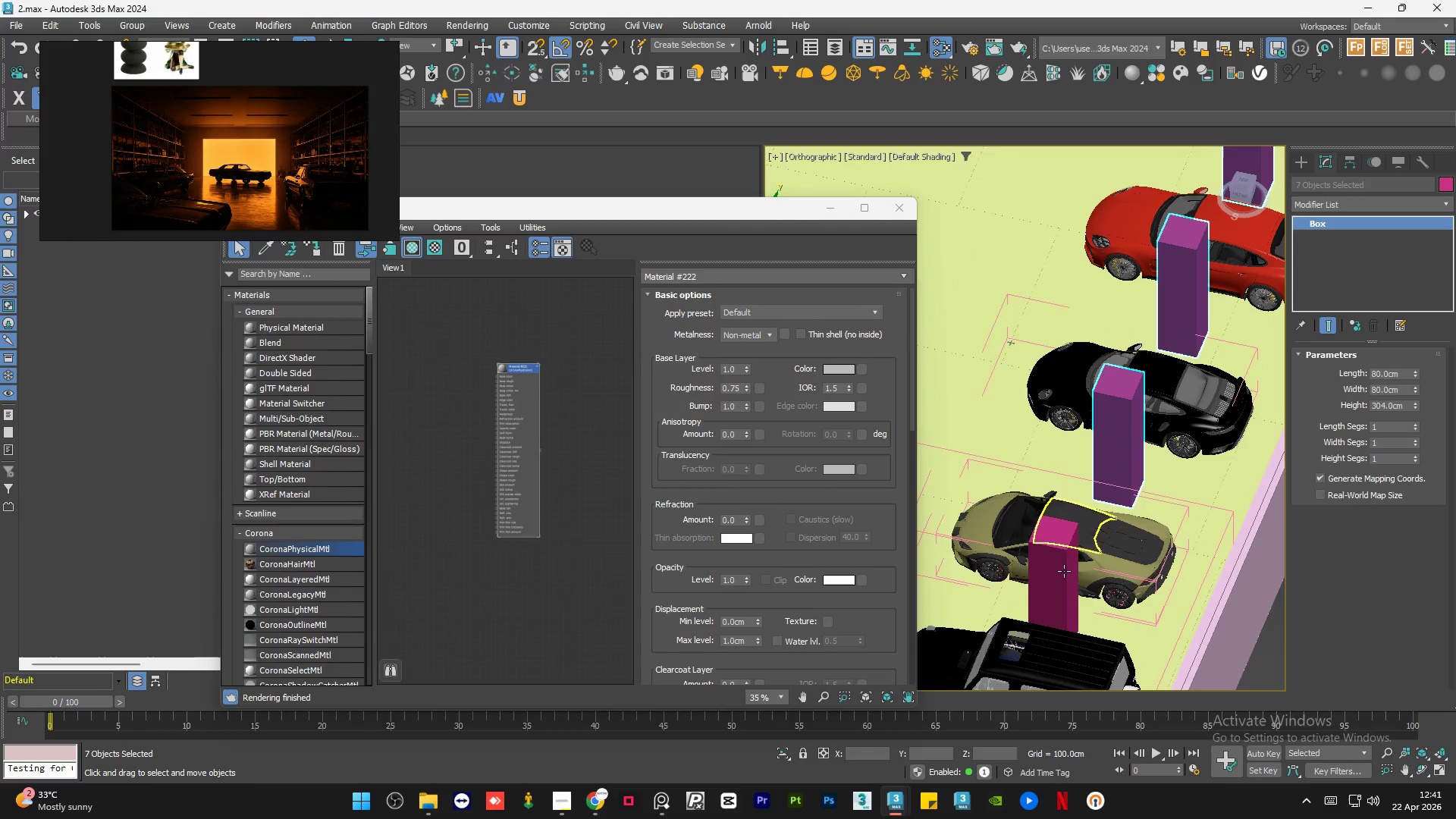 
left_click([1062, 573])
 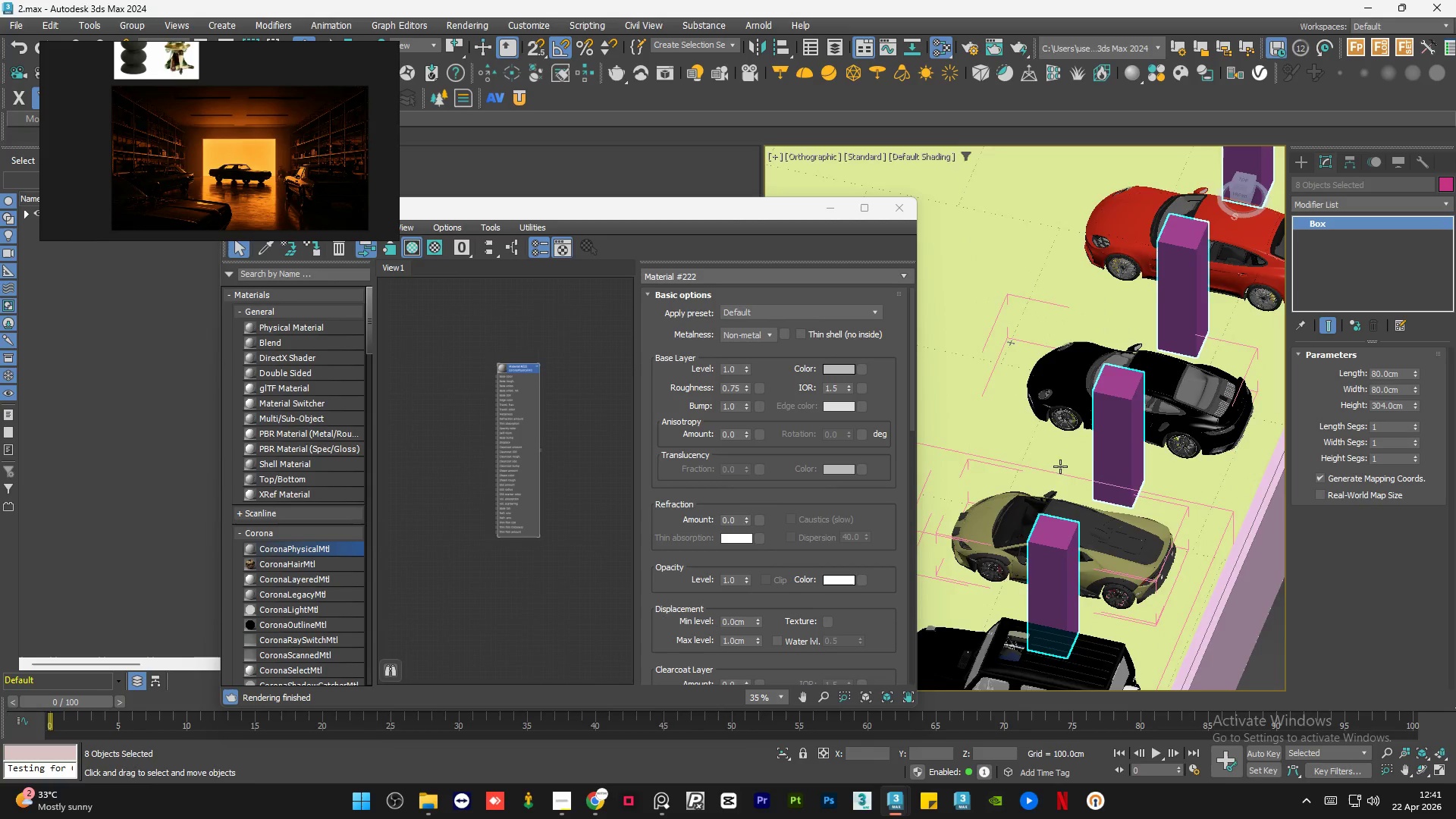 
scroll: coordinate [1128, 475], scroll_direction: down, amount: 4.0
 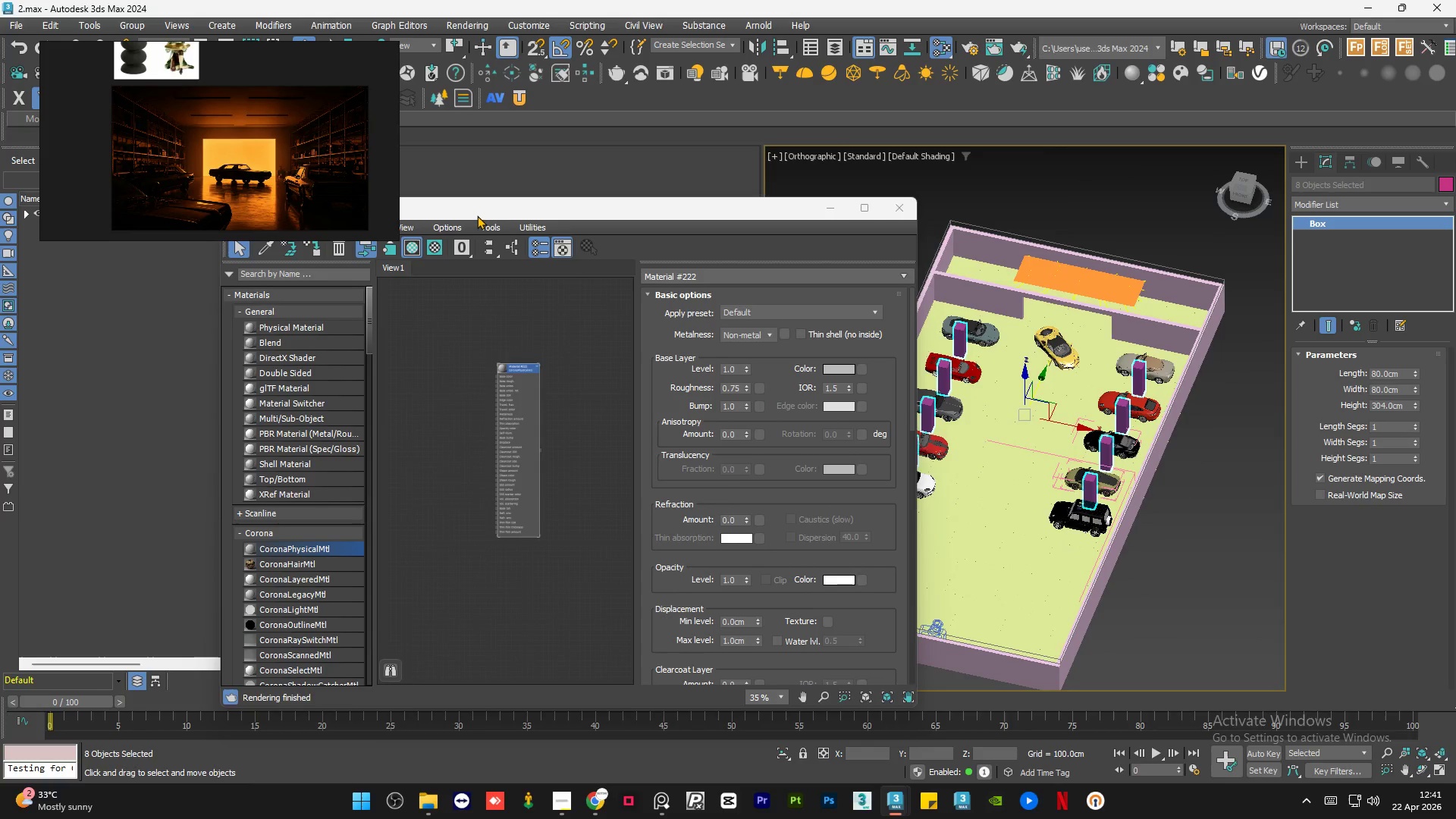 
left_click_drag(start_coordinate=[477, 215], to_coordinate=[1035, 180])
 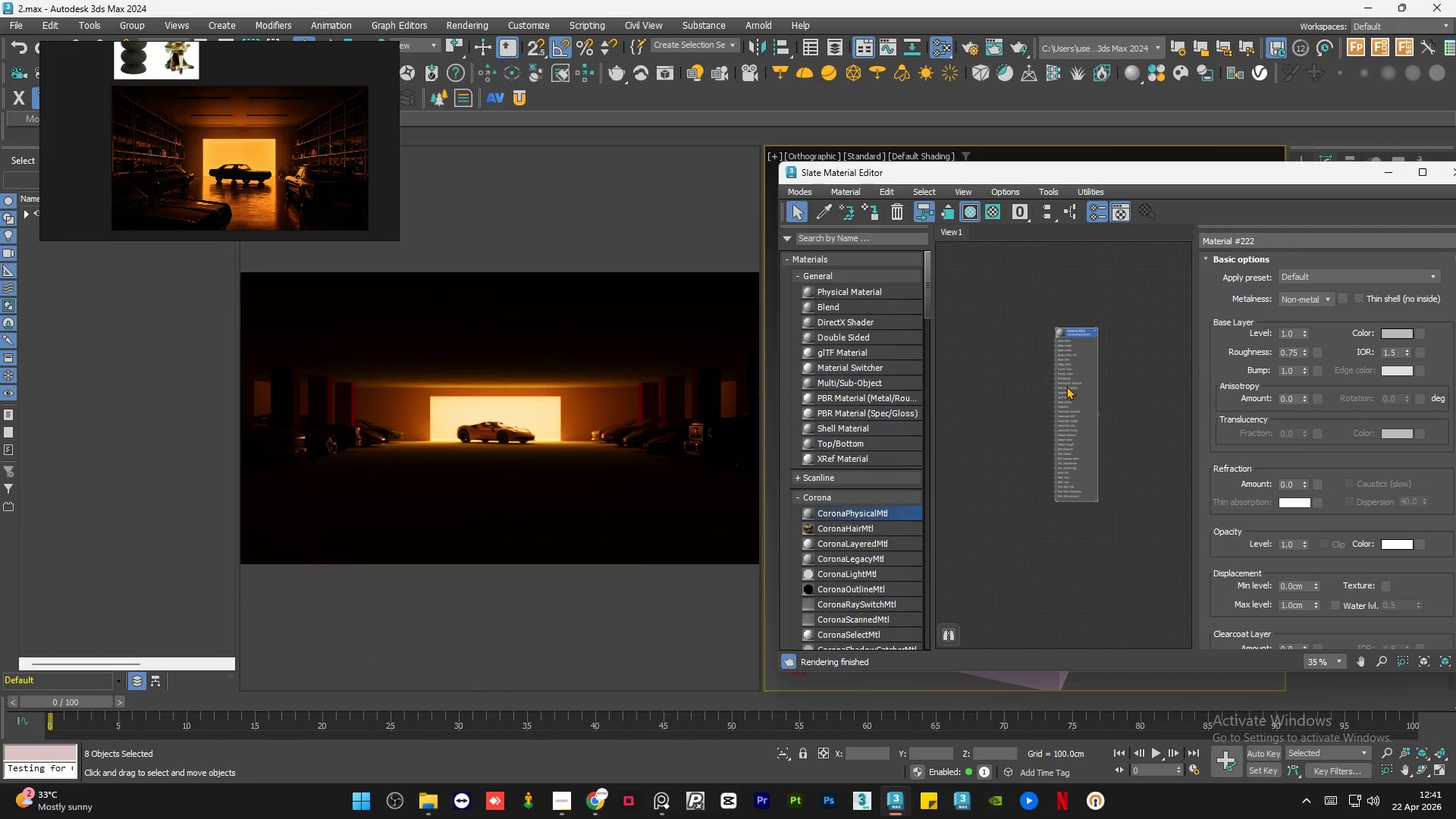 
double_click([1066, 386])
 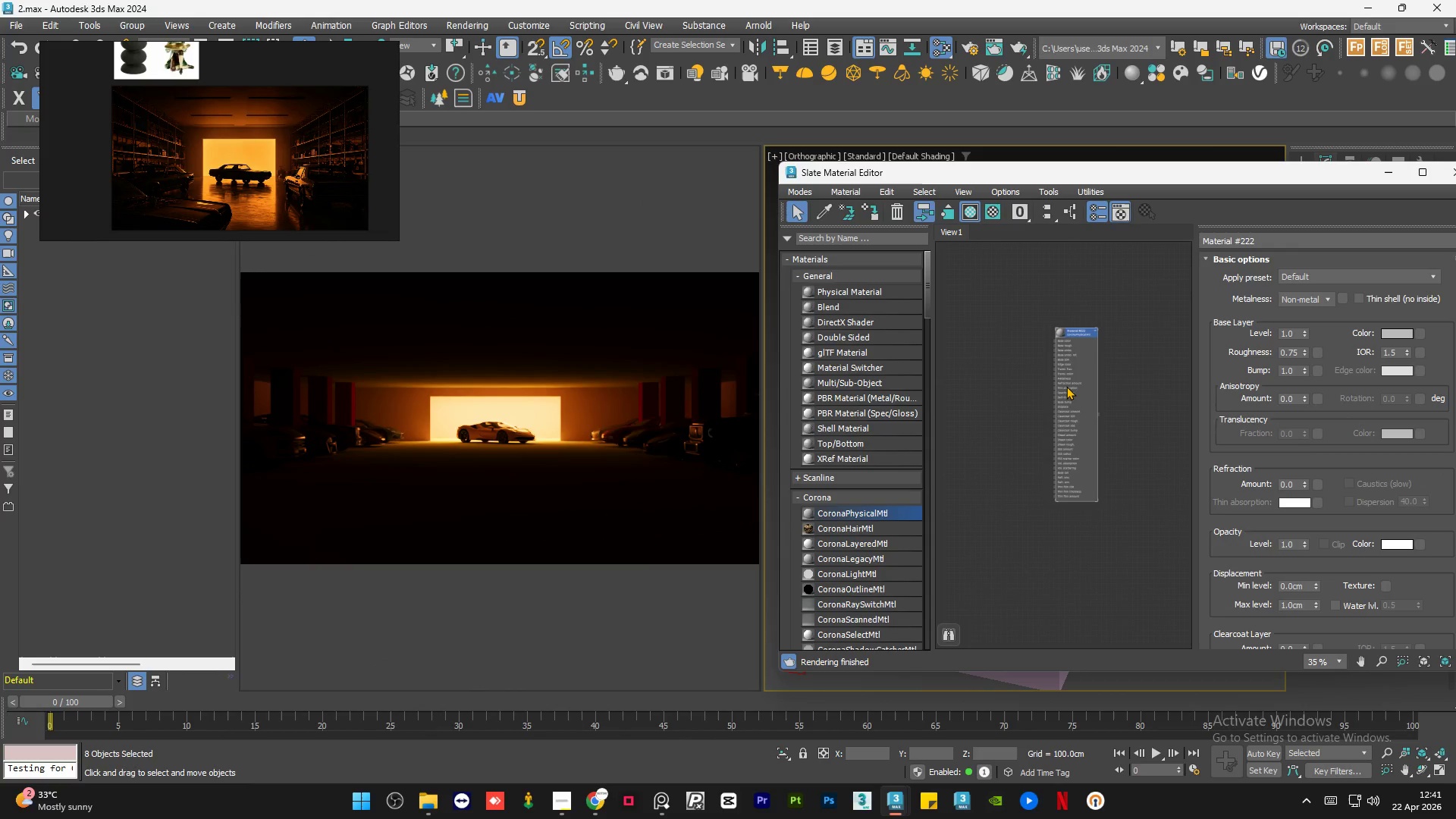 
key(A)
 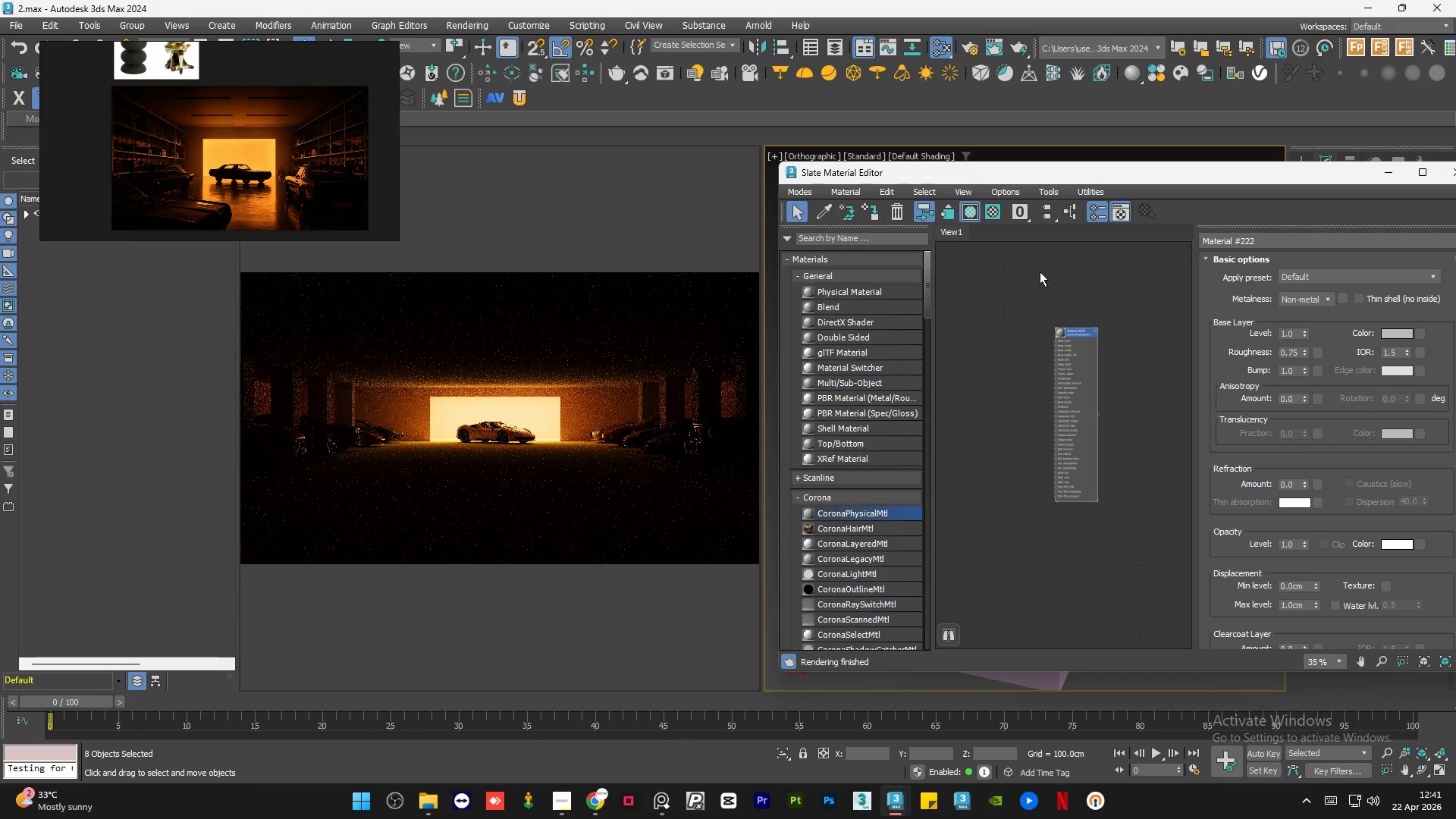 
double_click([1076, 377])
 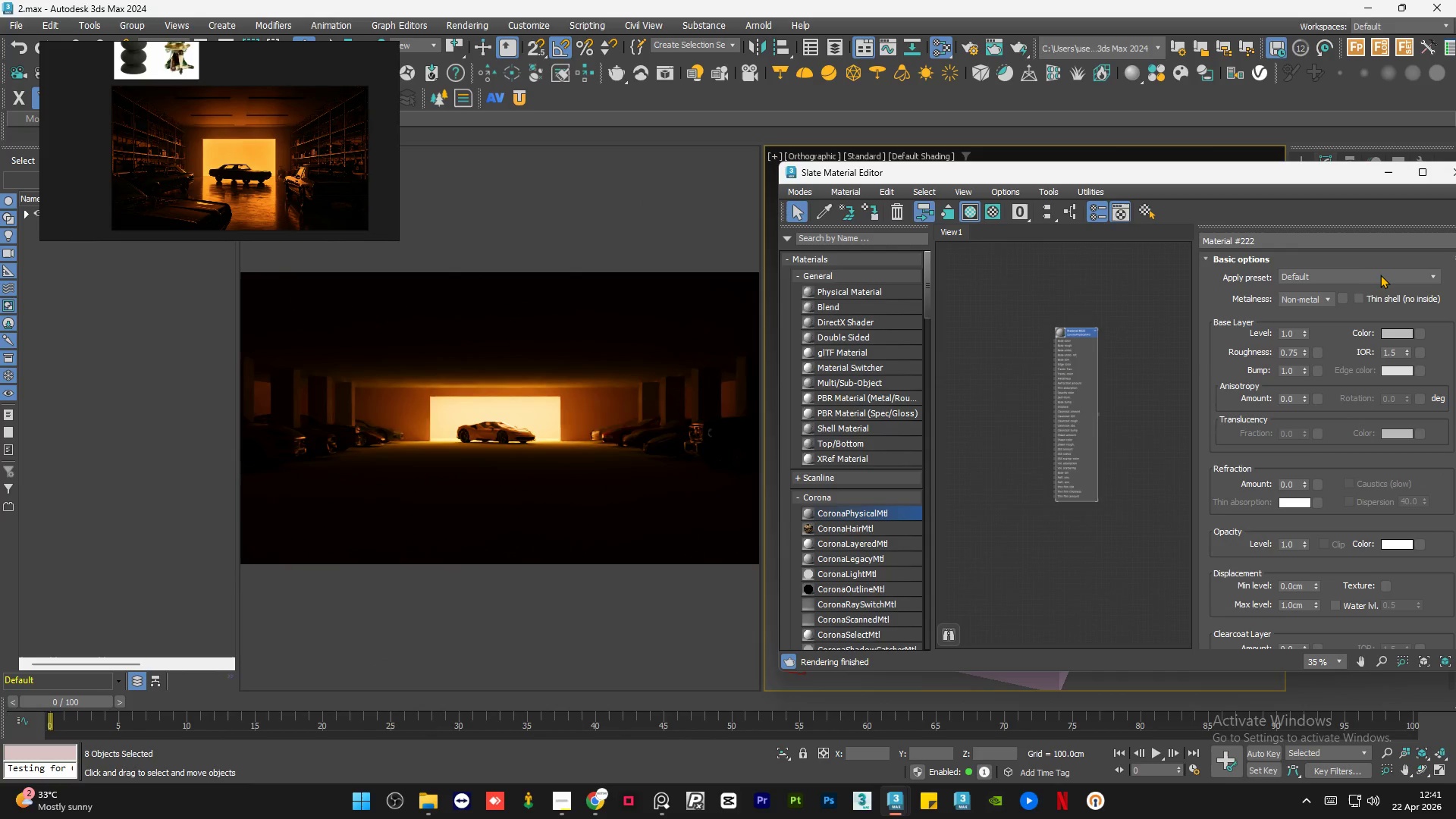 
left_click([1382, 274])
 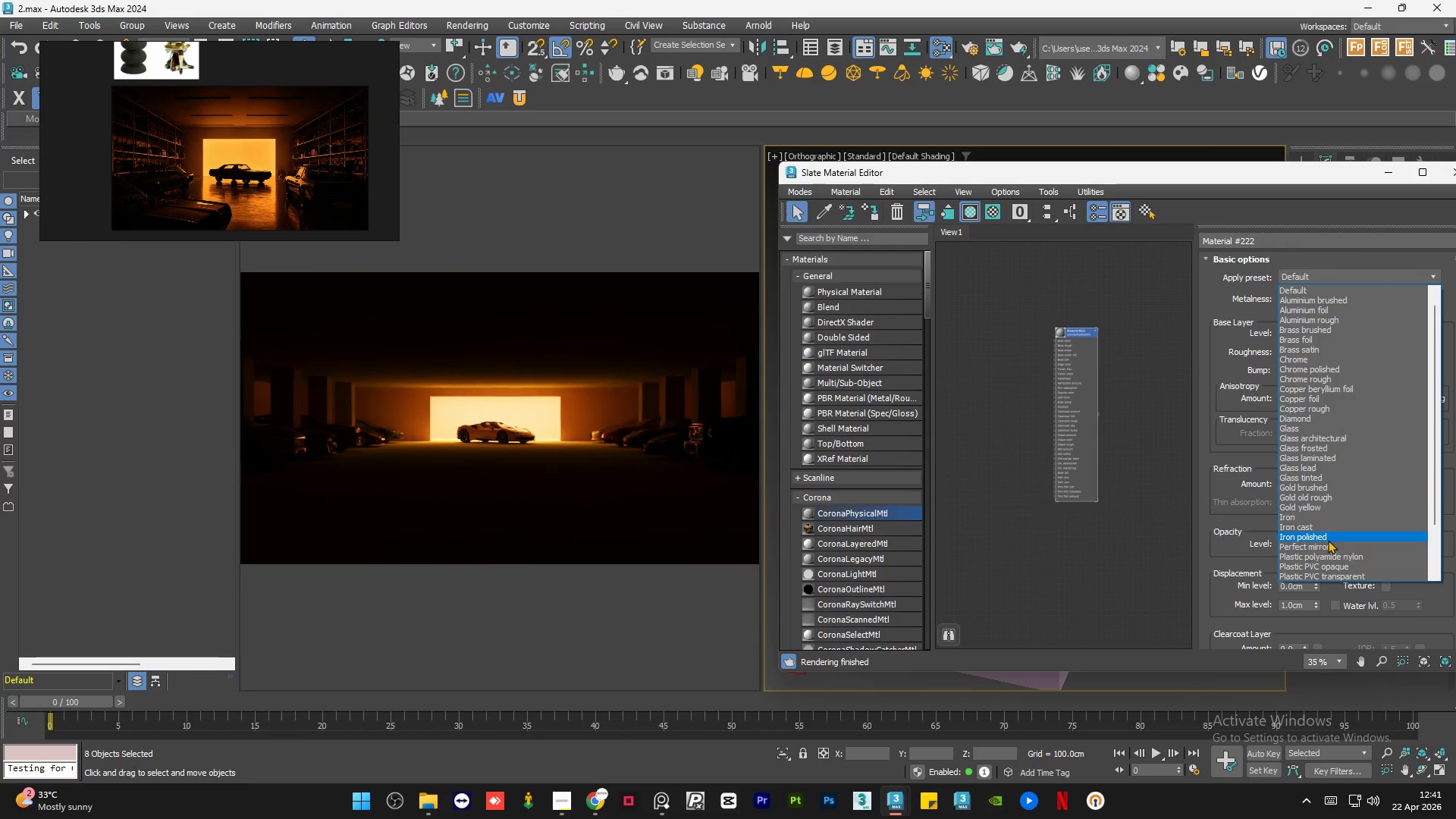 
left_click([1326, 544])
 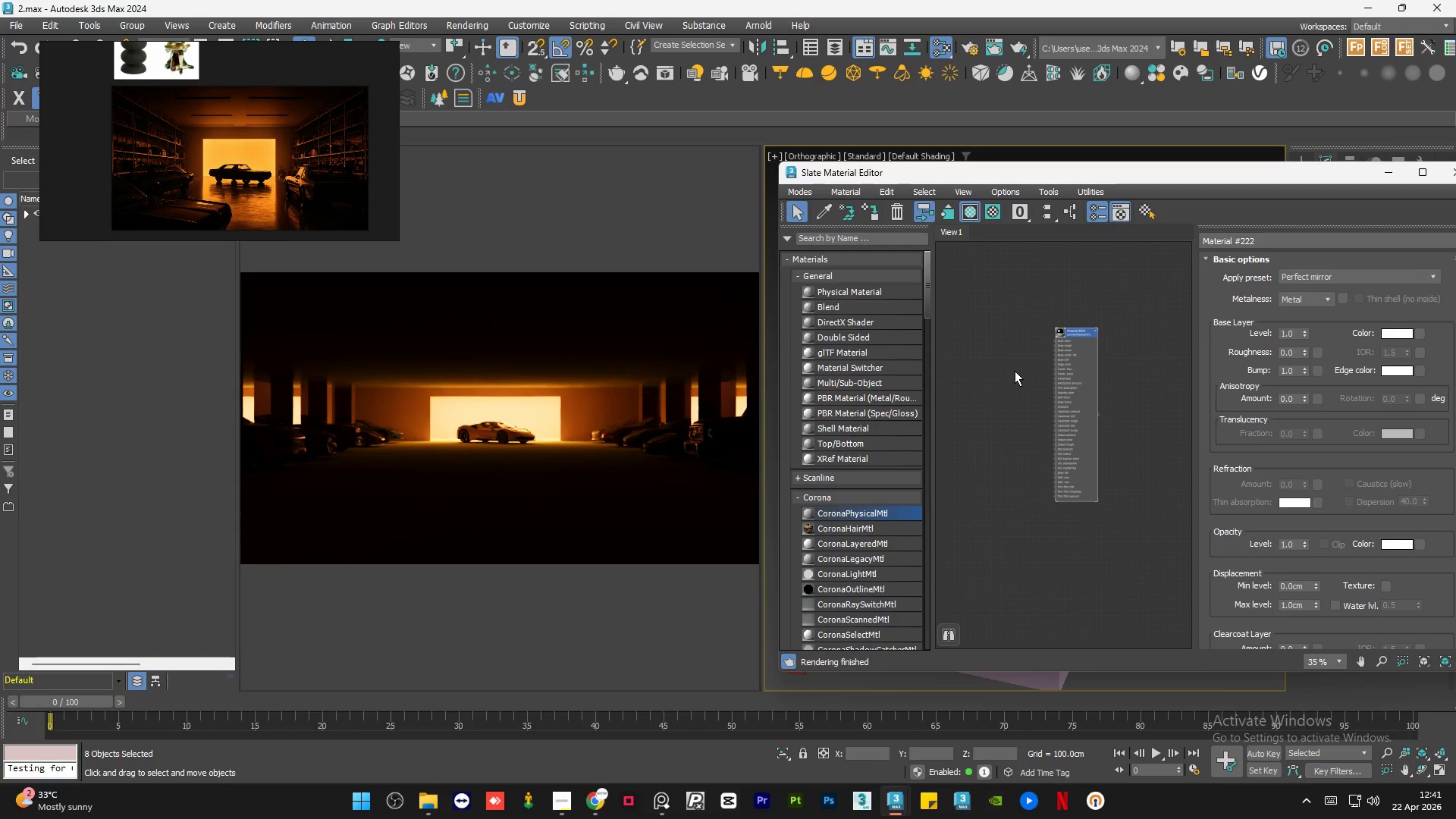 
wait(10.64)
 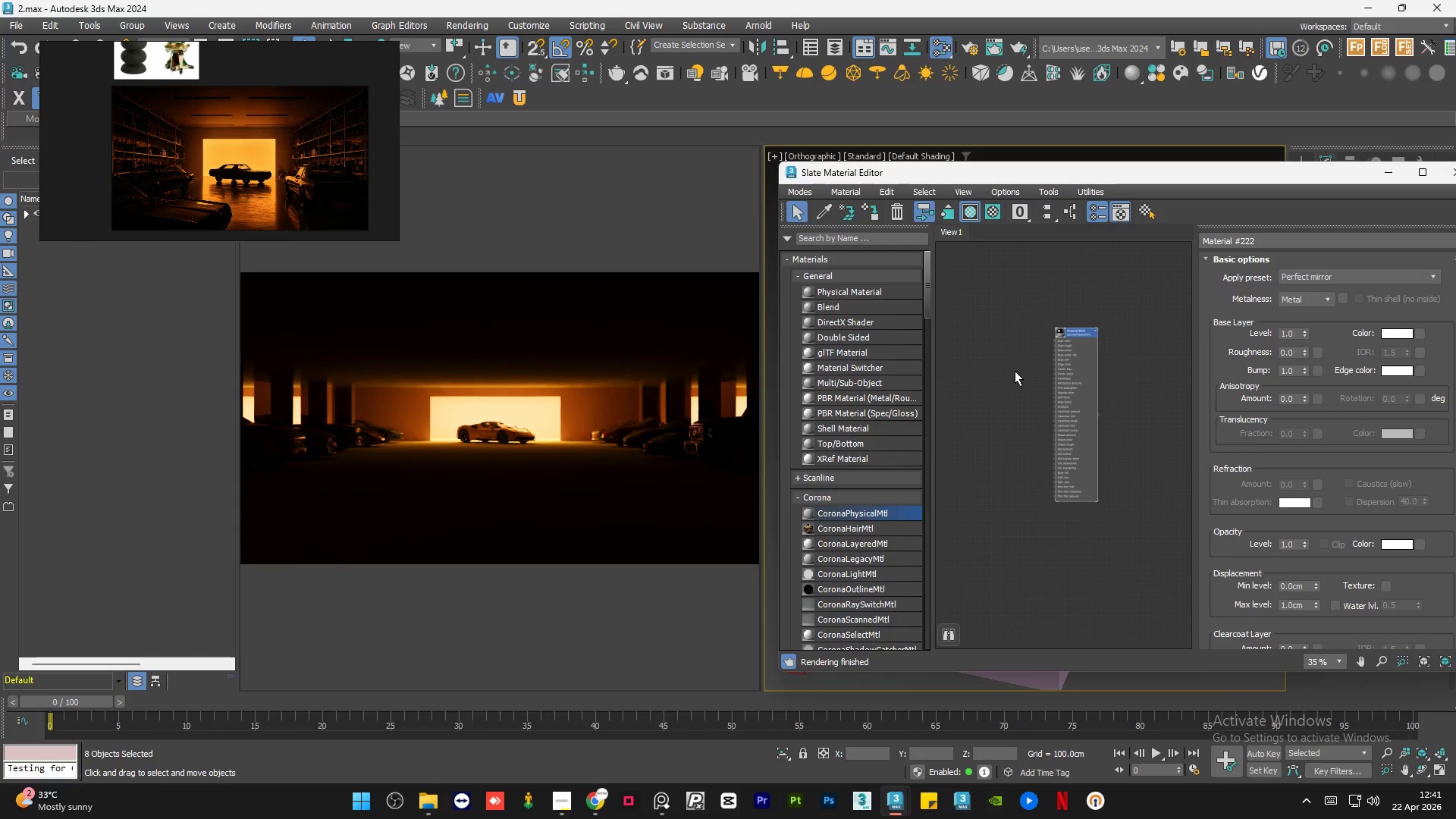 
hold_key(key=AltLeft, duration=2.8)
 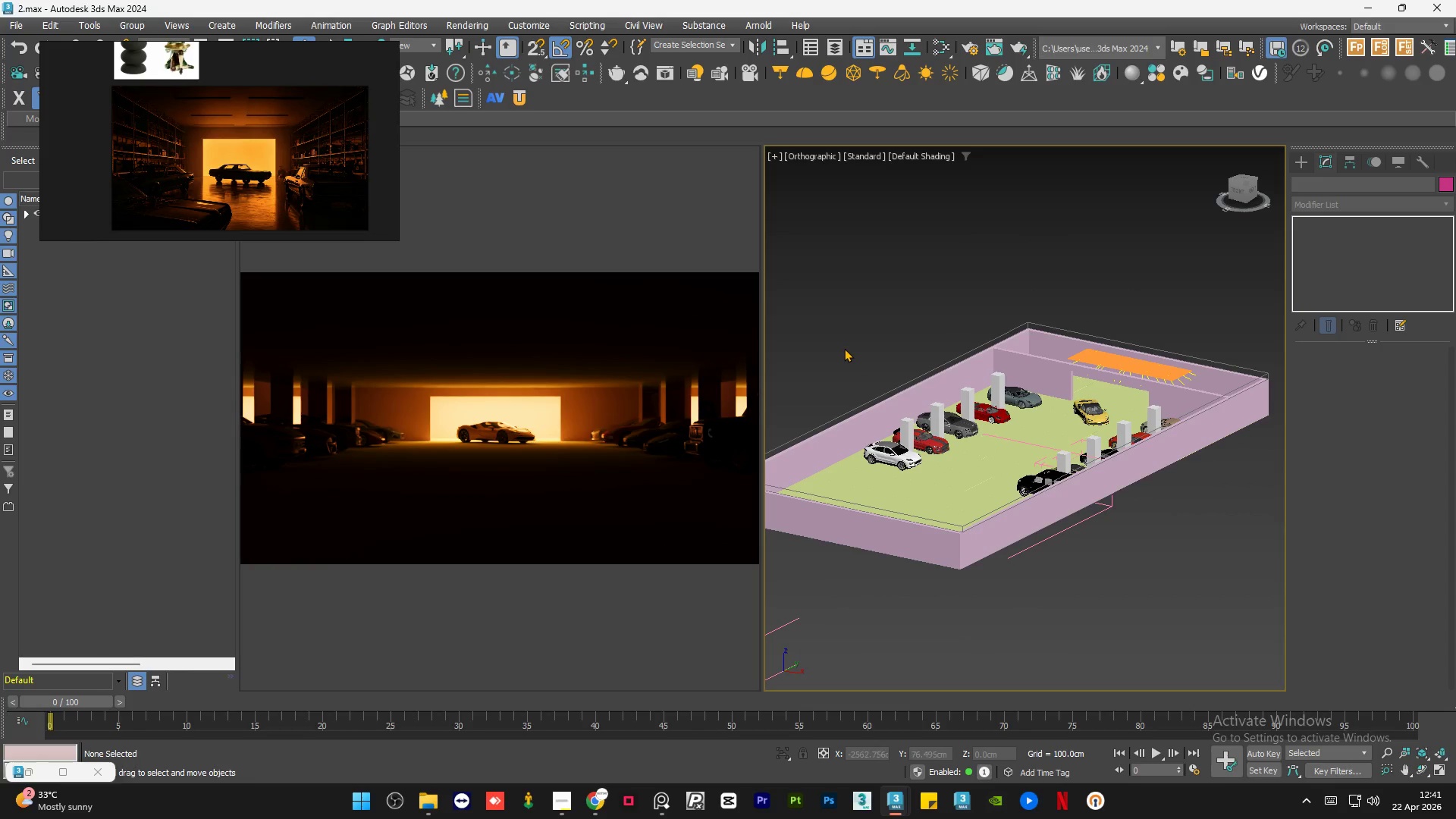 
left_click([844, 348])
 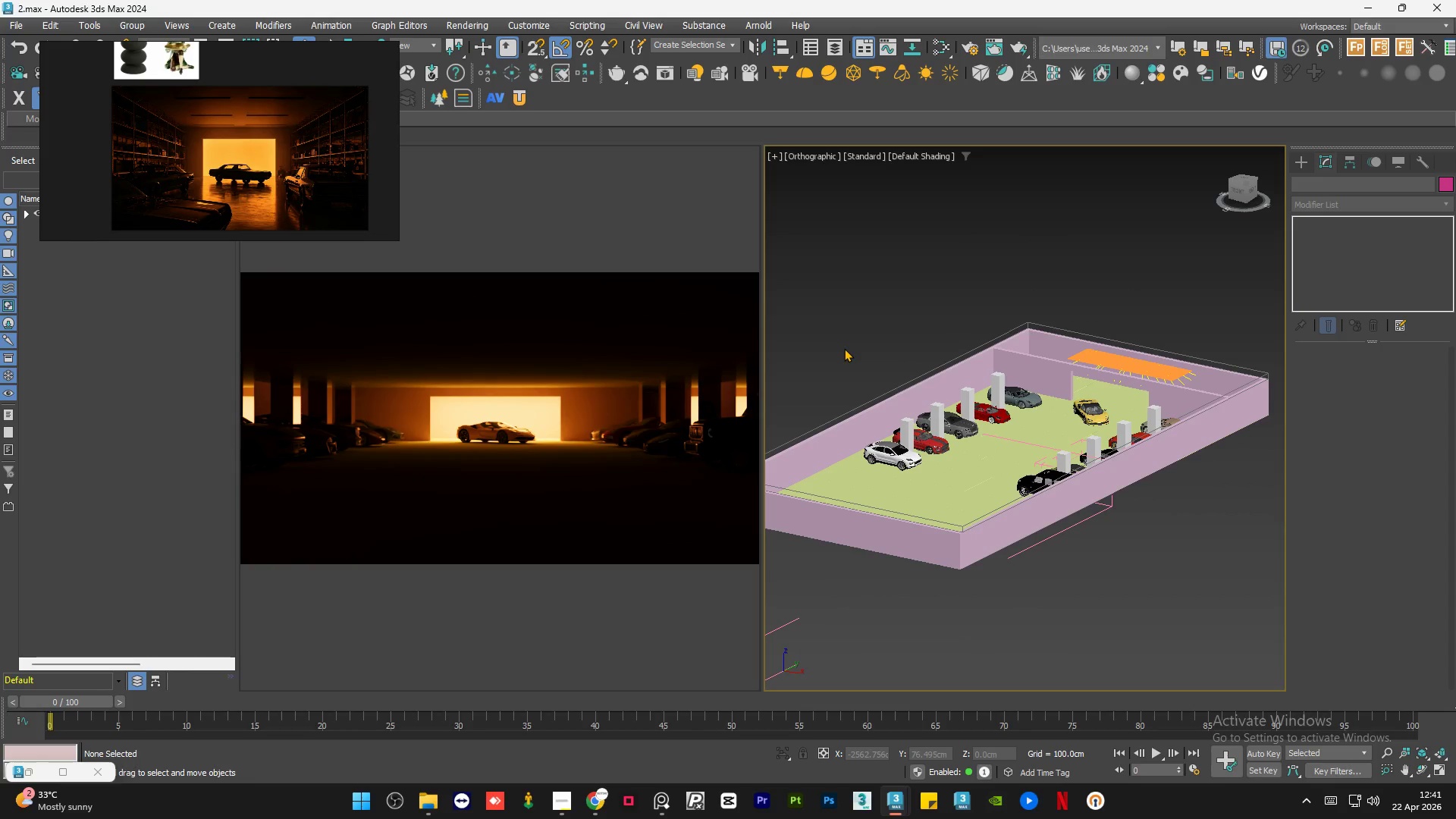 
left_click([844, 348])
 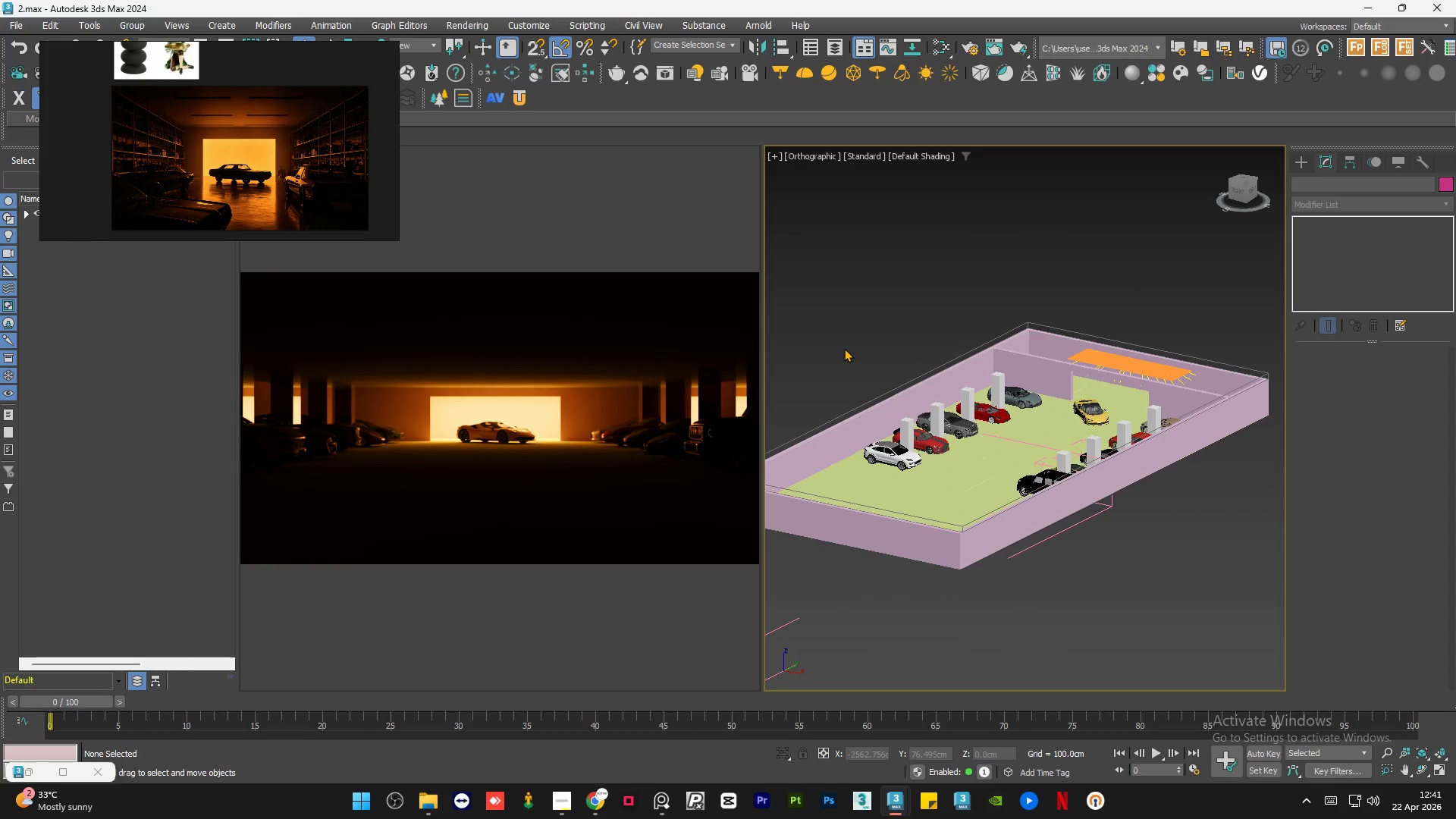 
key(Control+Z)
 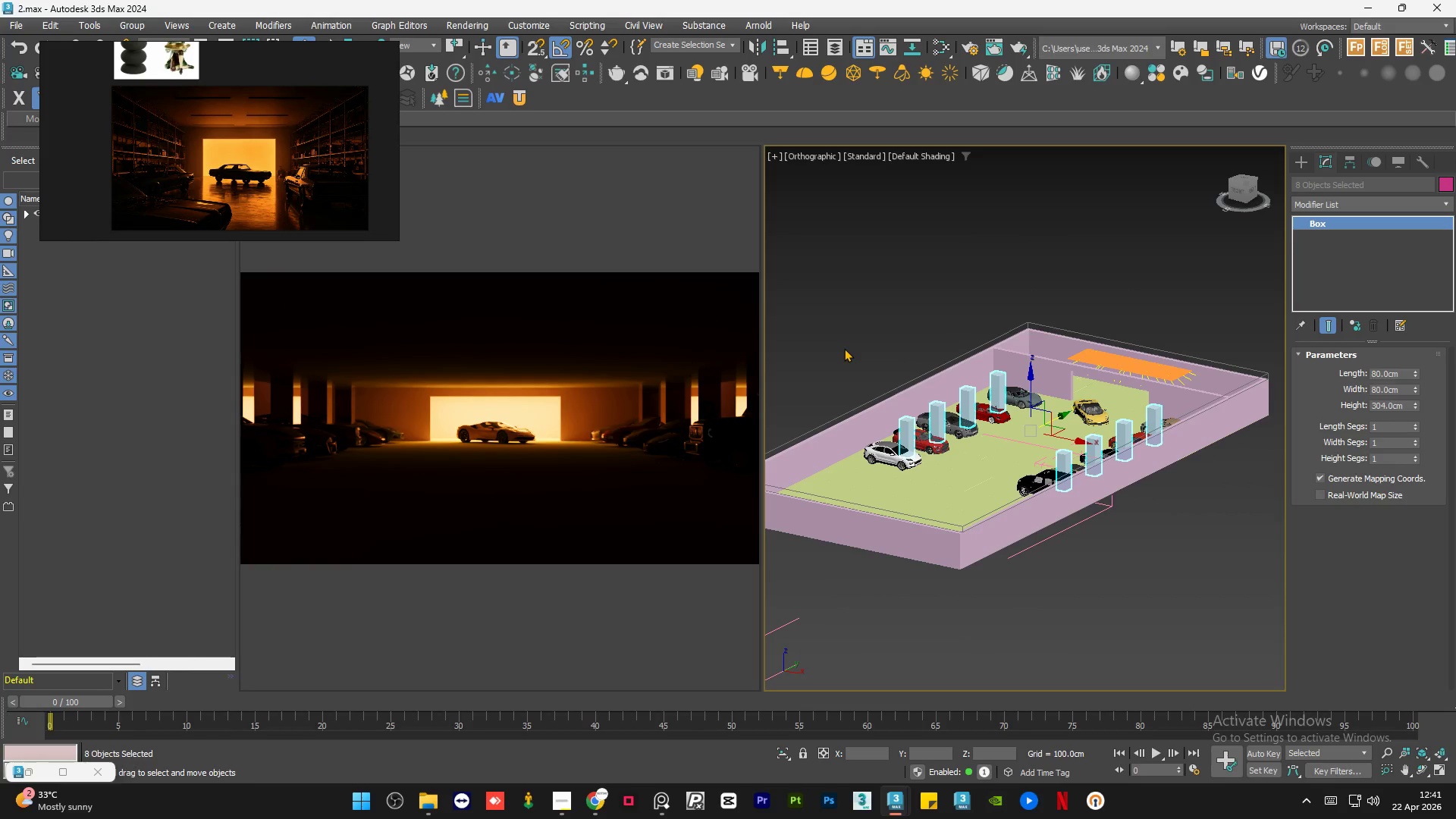 
key(Control+Z)
 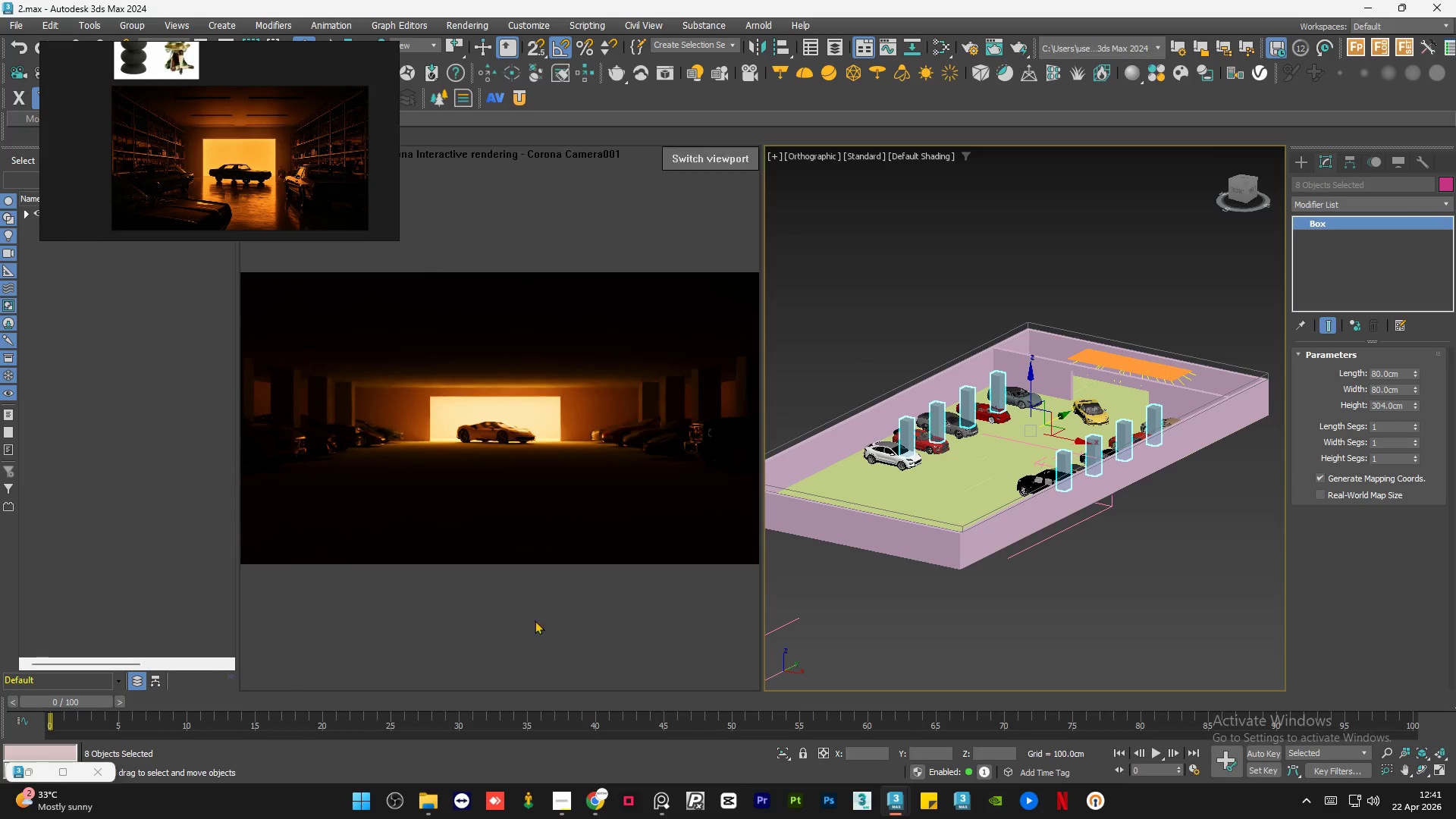 
left_click([34, 770])
 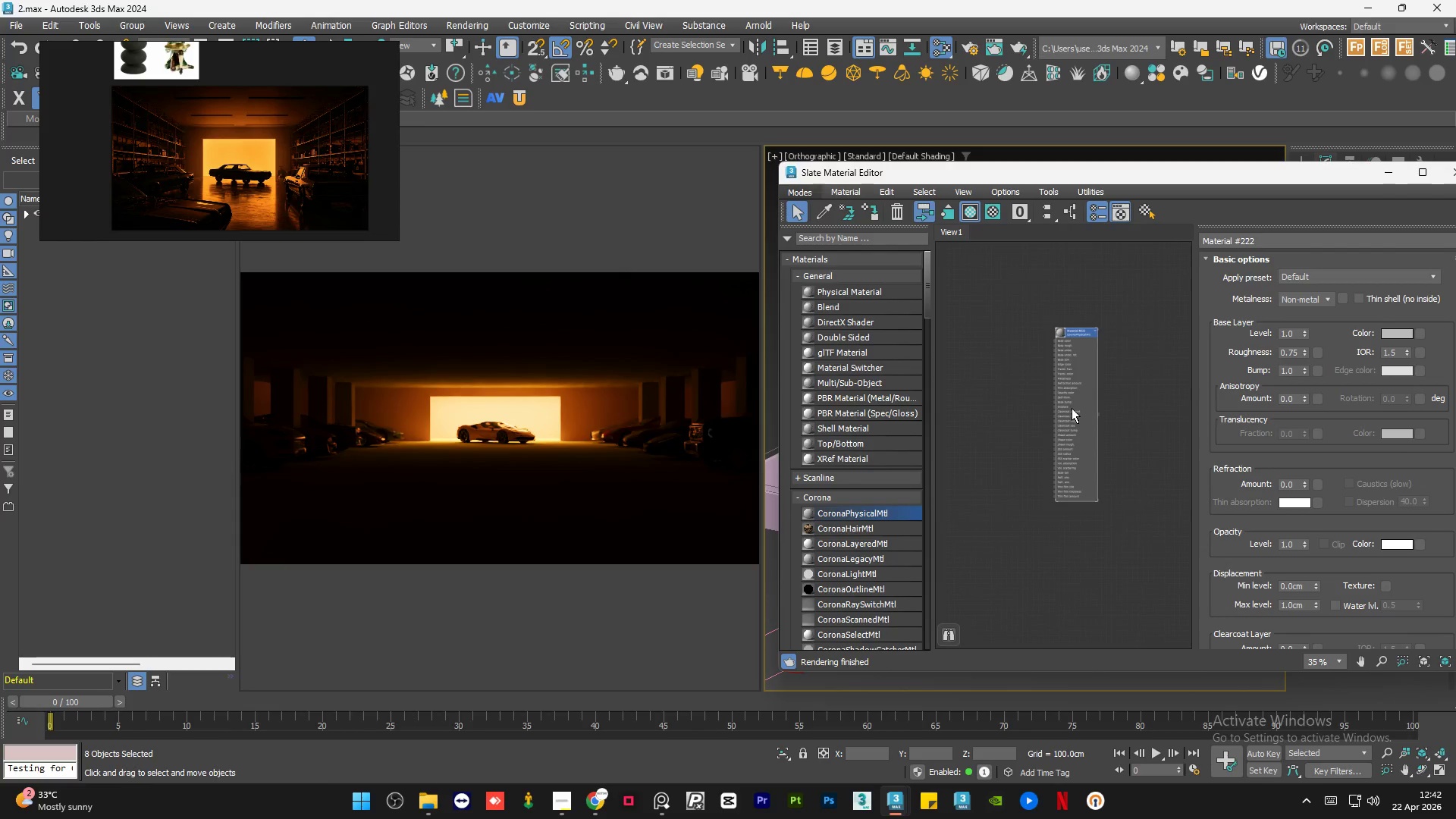 
double_click([1072, 407])
 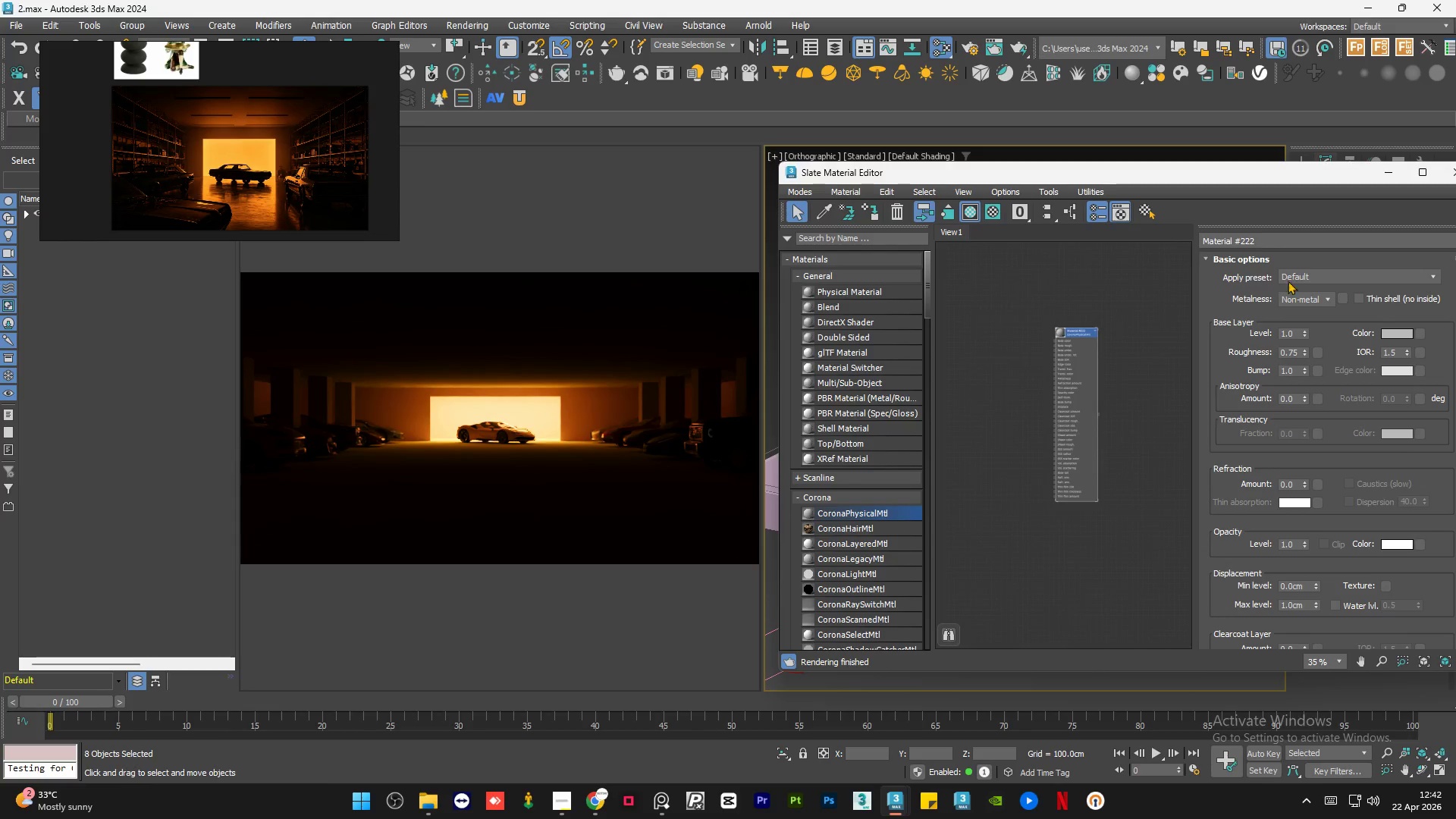 
left_click([1310, 272])
 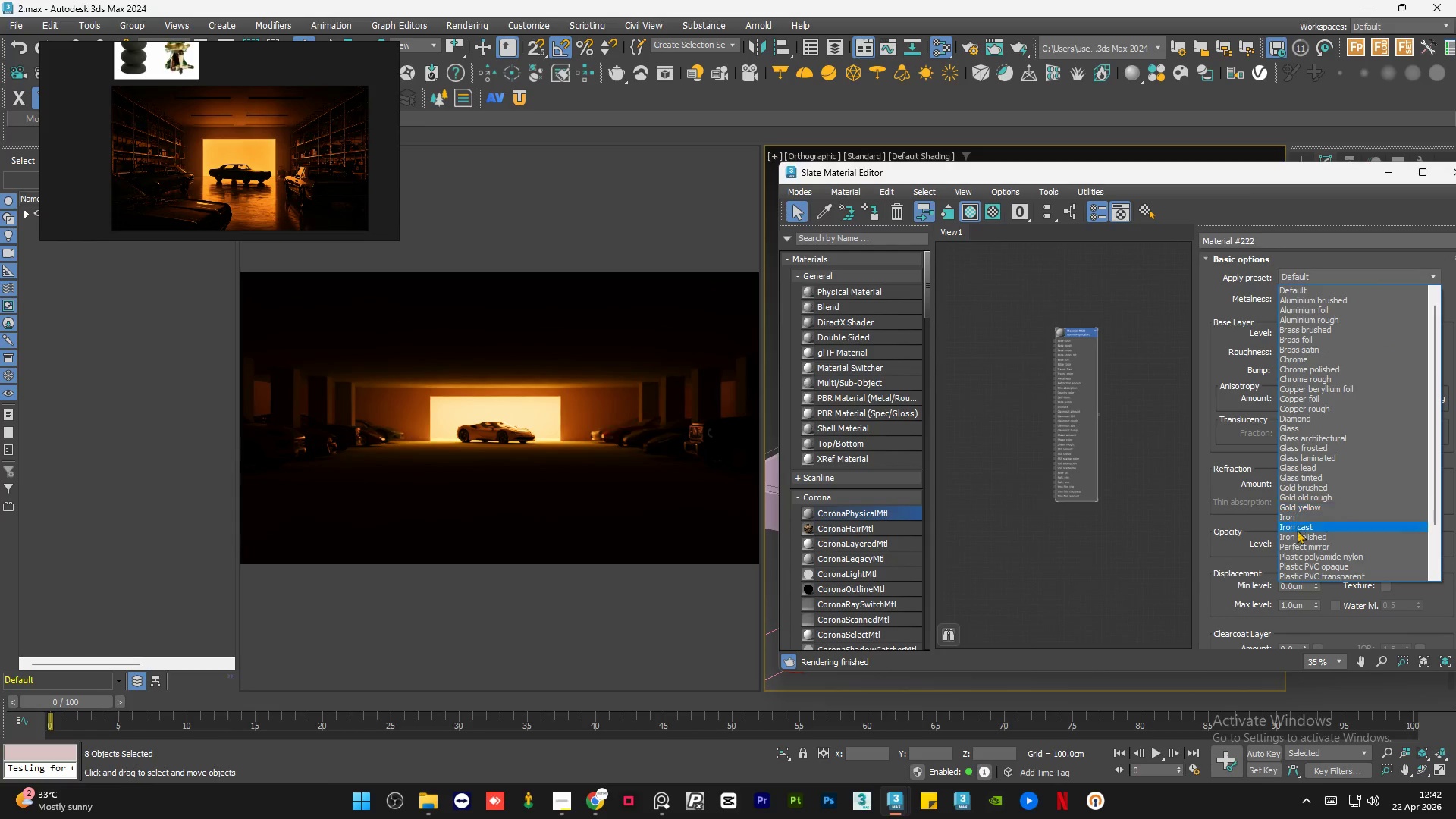 
left_click([1296, 544])
 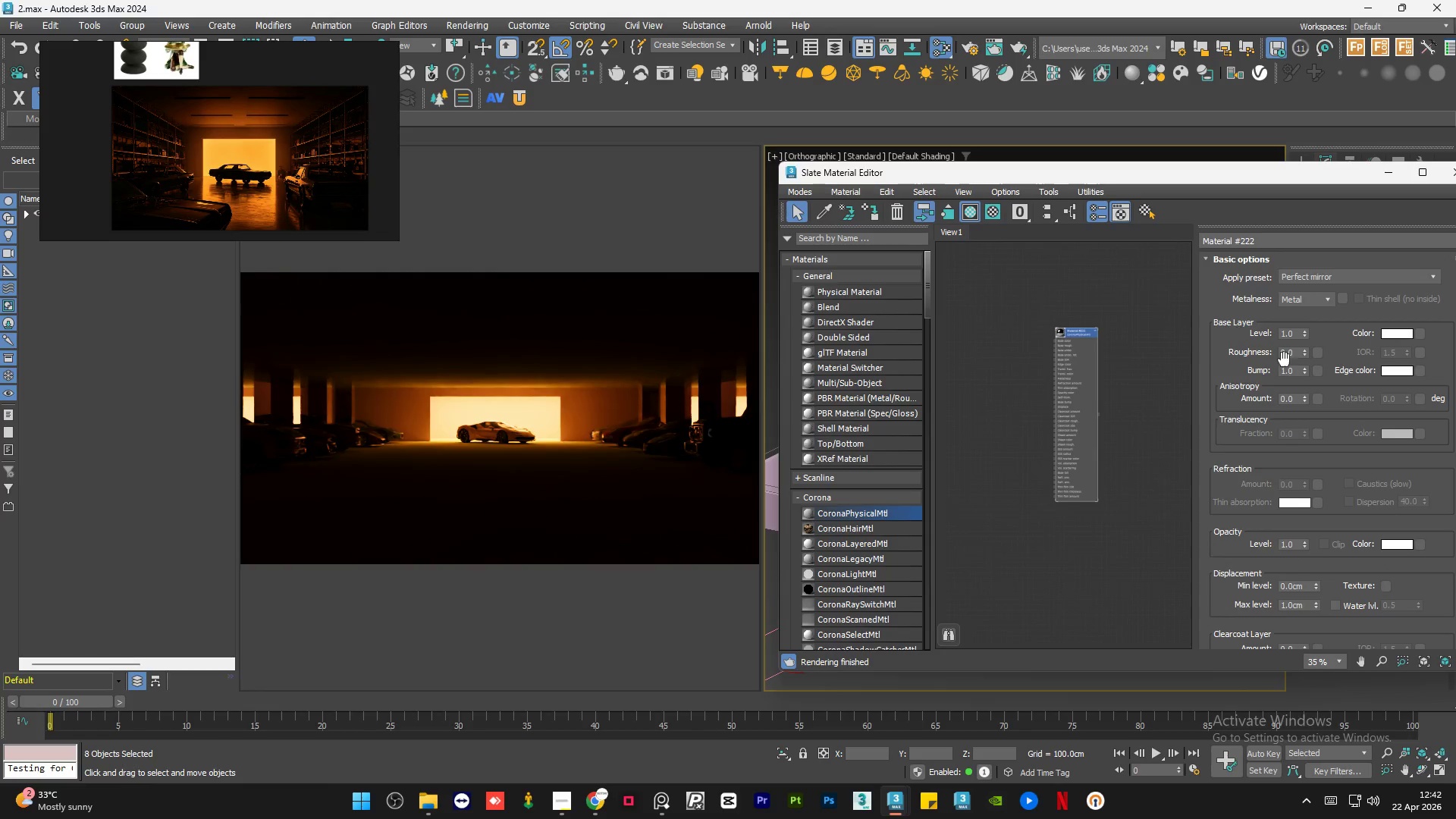 
double_click([1294, 356])
 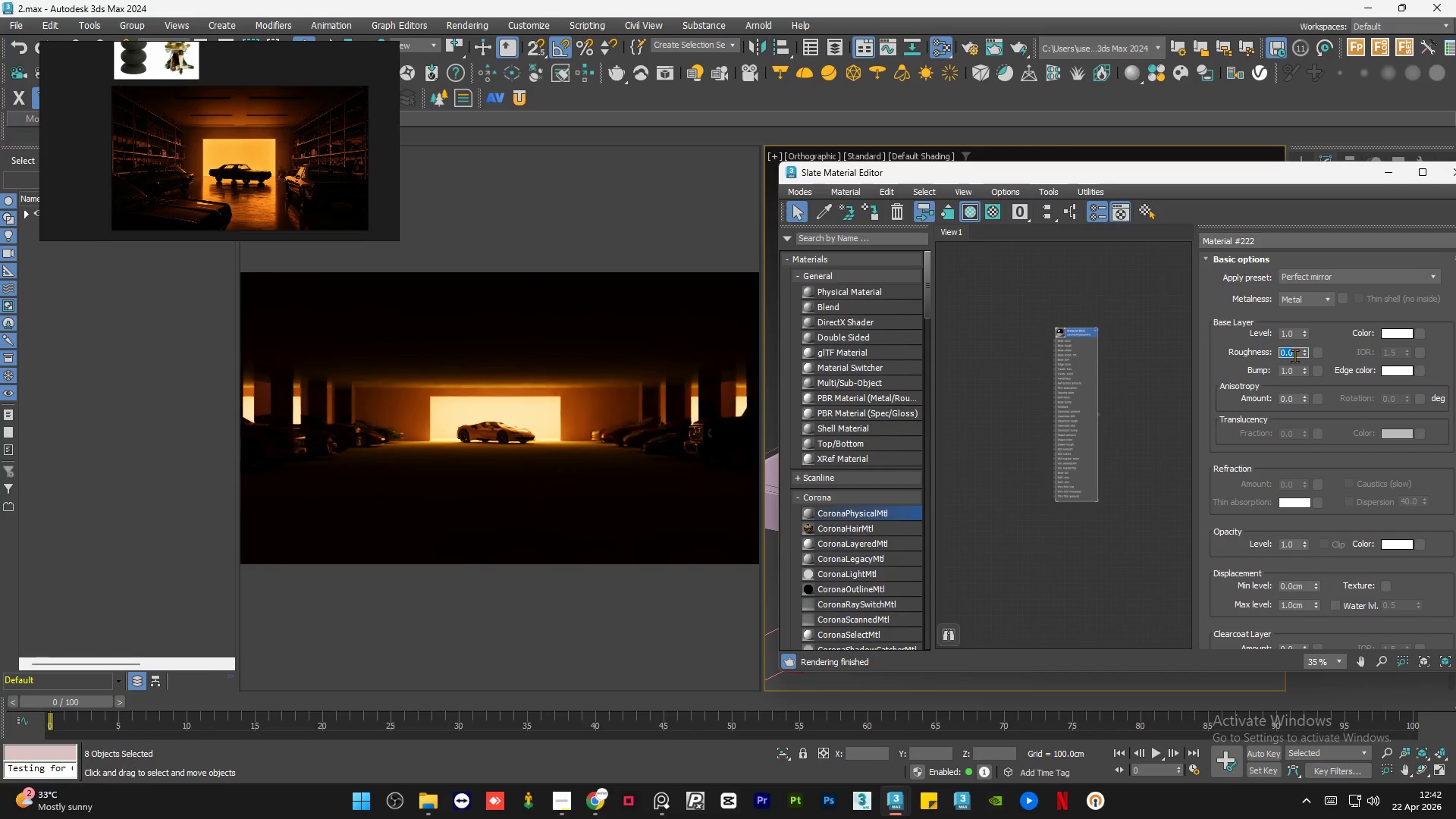 
key(NumpadDecimal)
 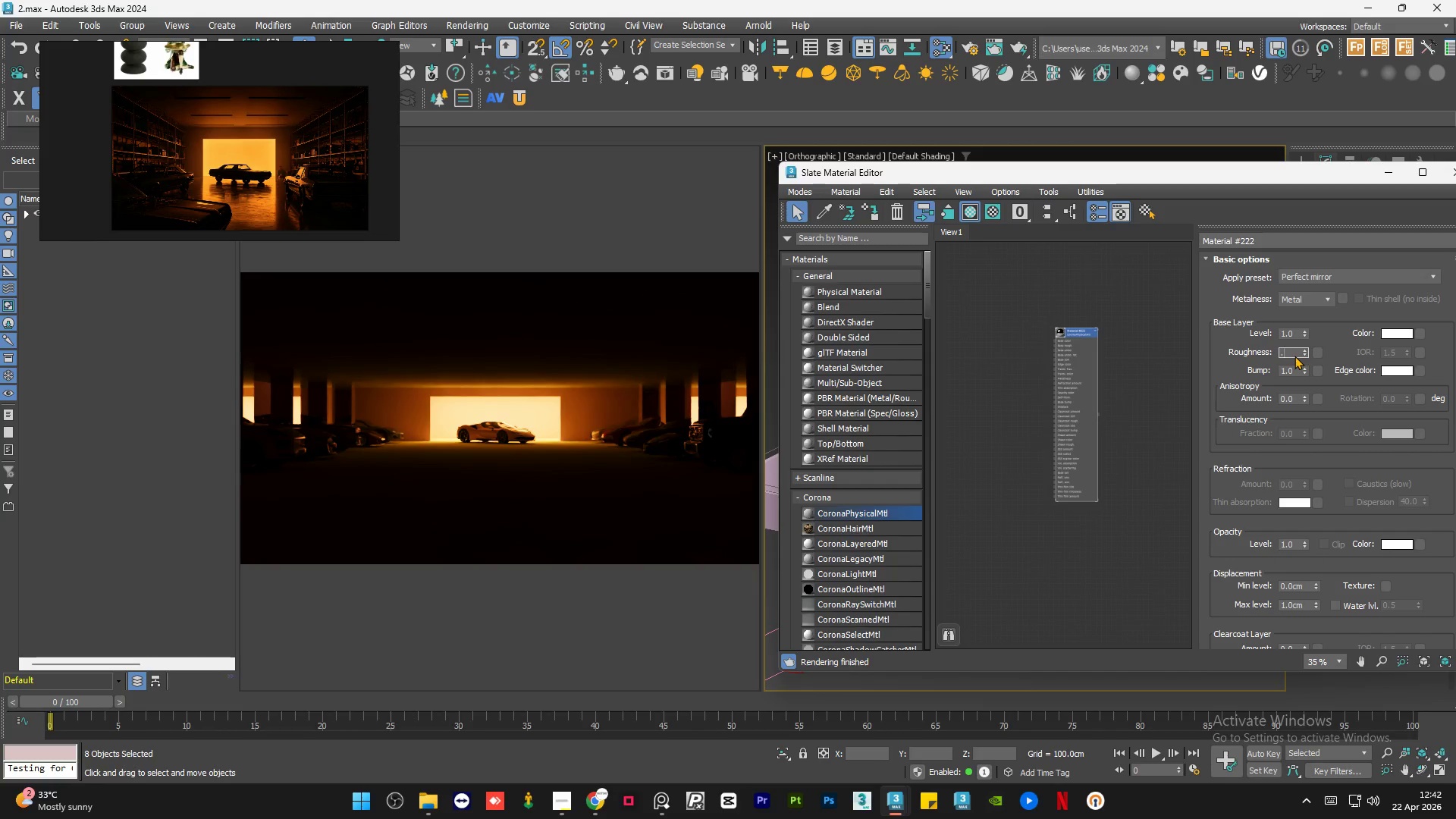 
key(Numpad5)
 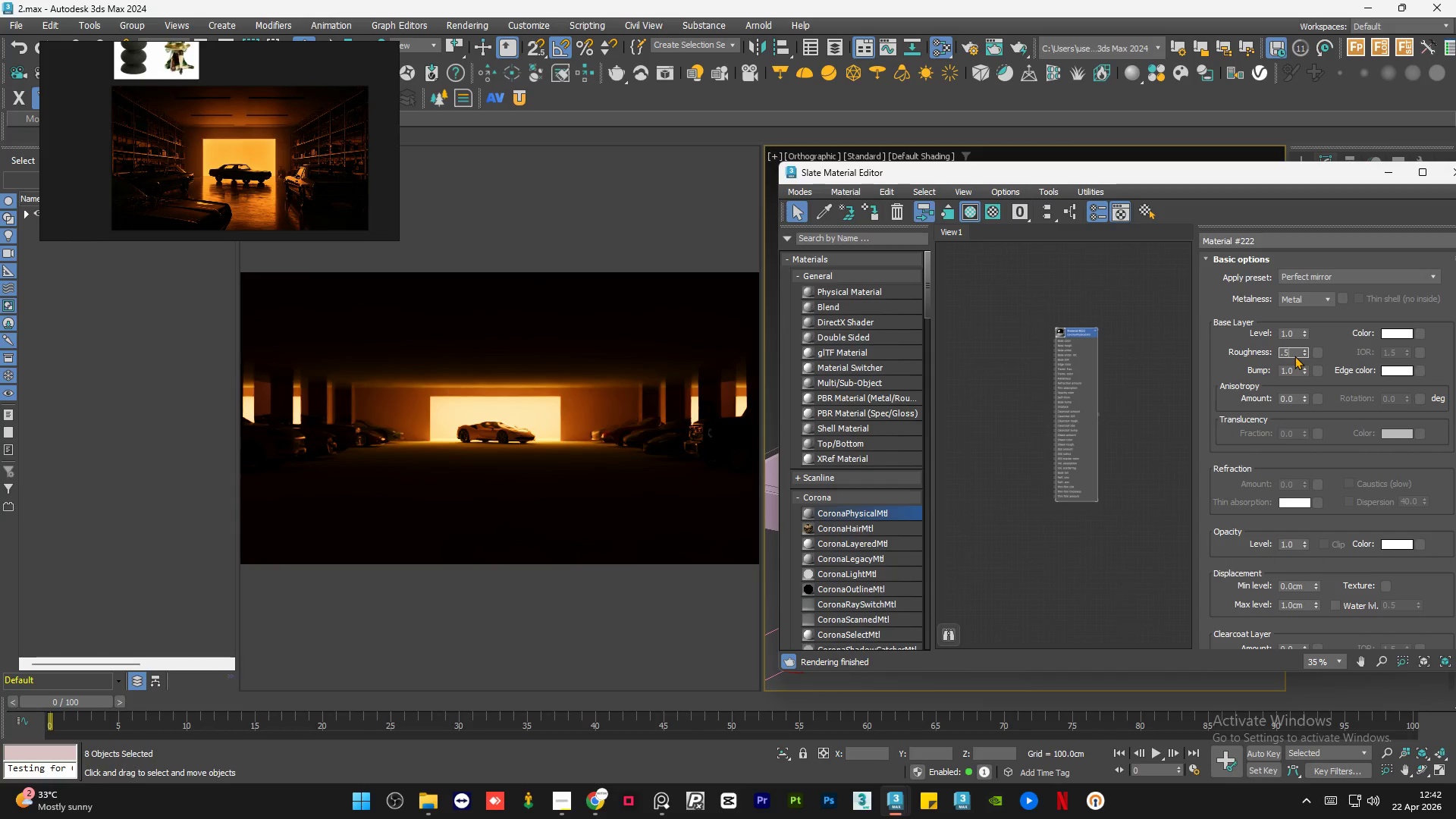 
key(NumpadEnter)
 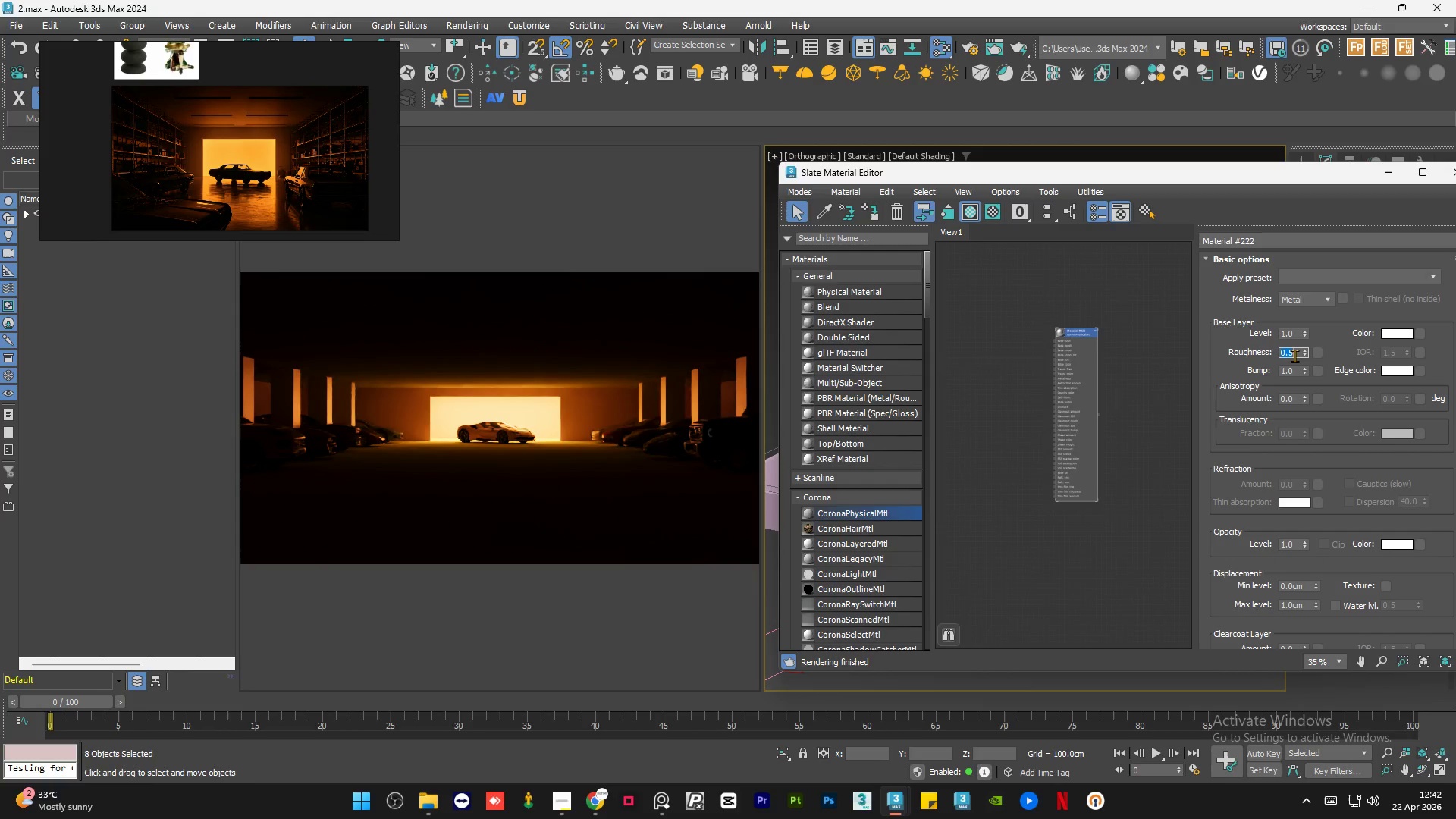 
key(NumpadDecimal)
 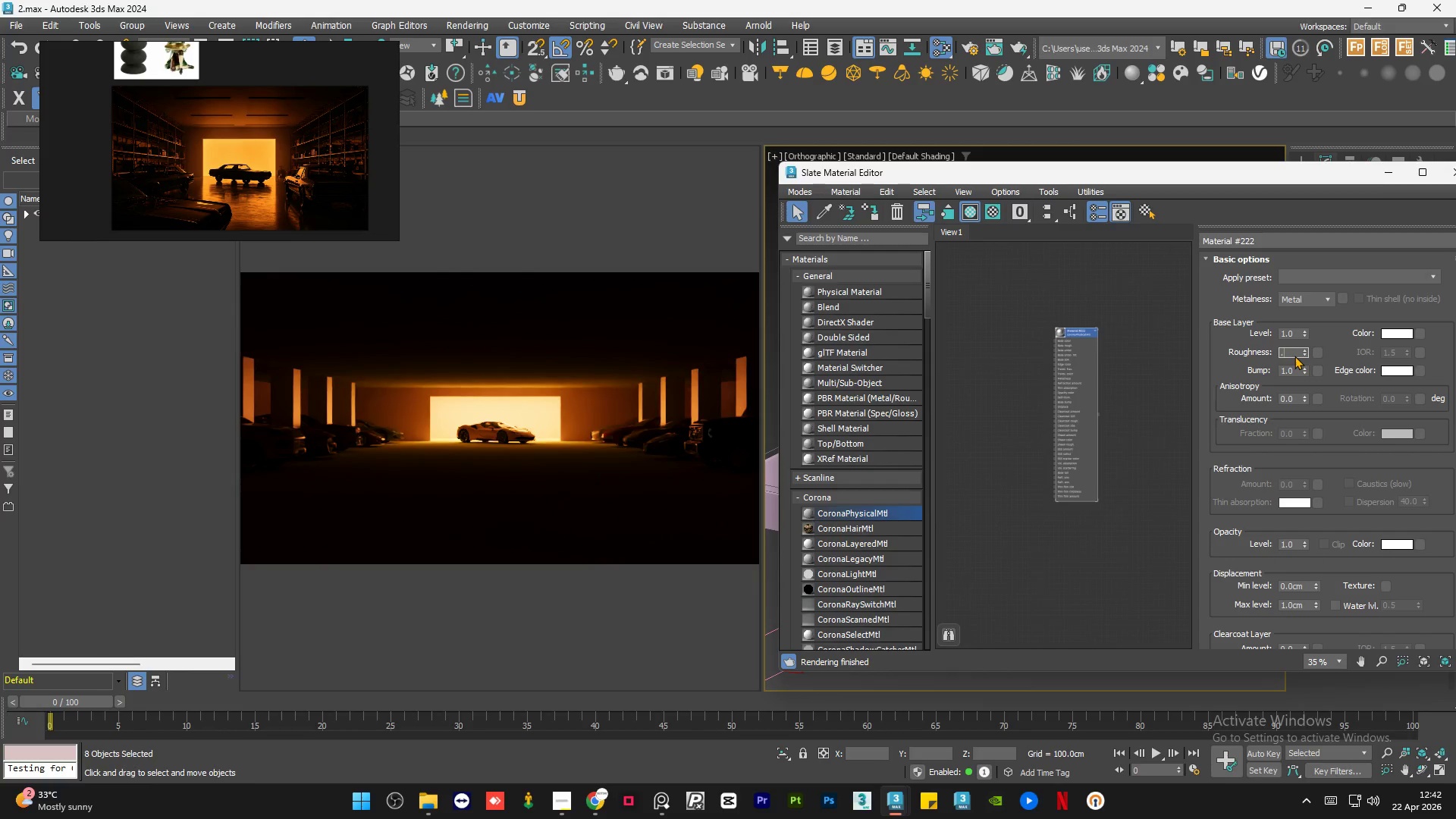 
key(Numpad7)
 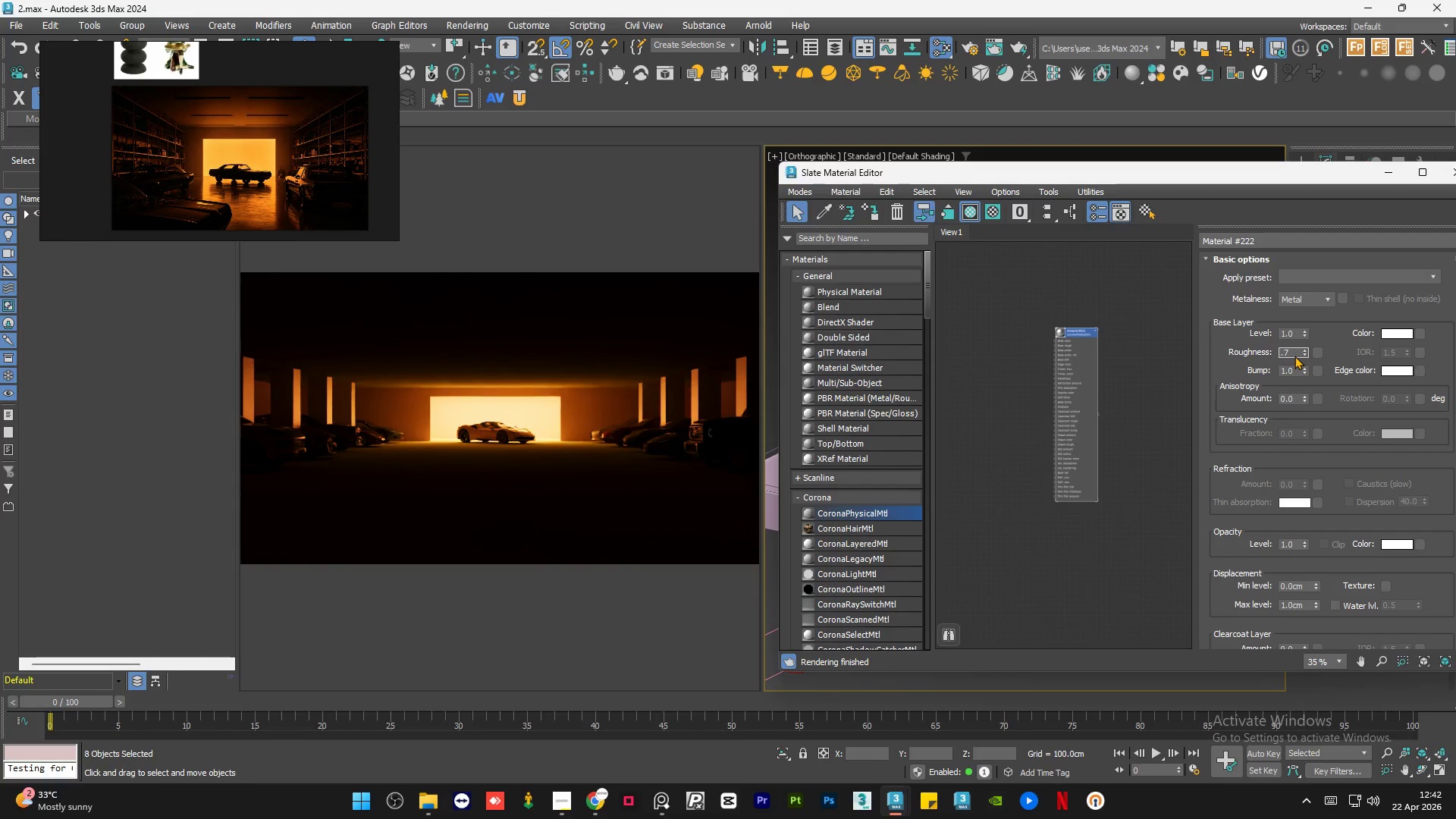 
key(NumpadEnter)
 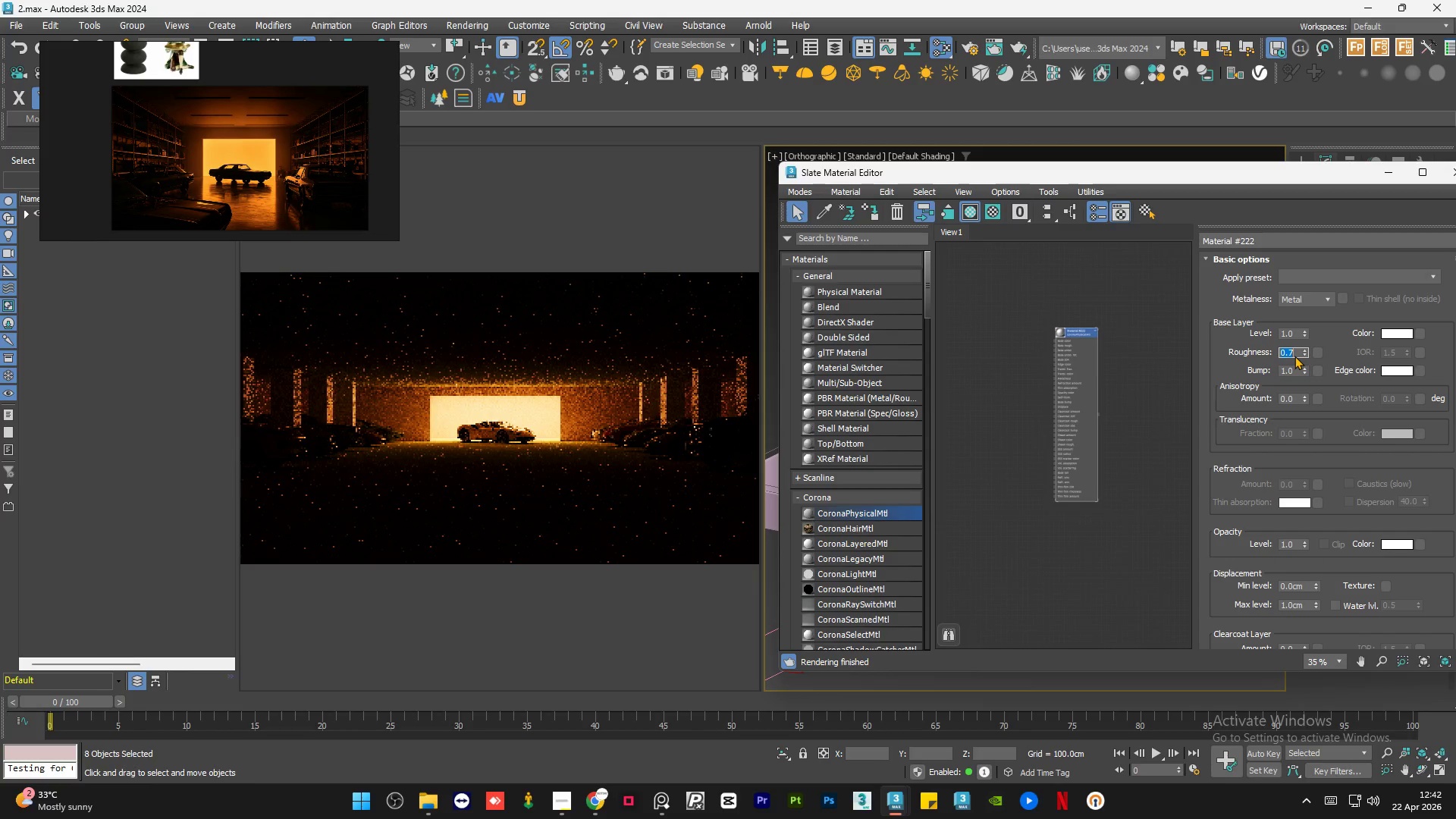 
key(Numpad0)
 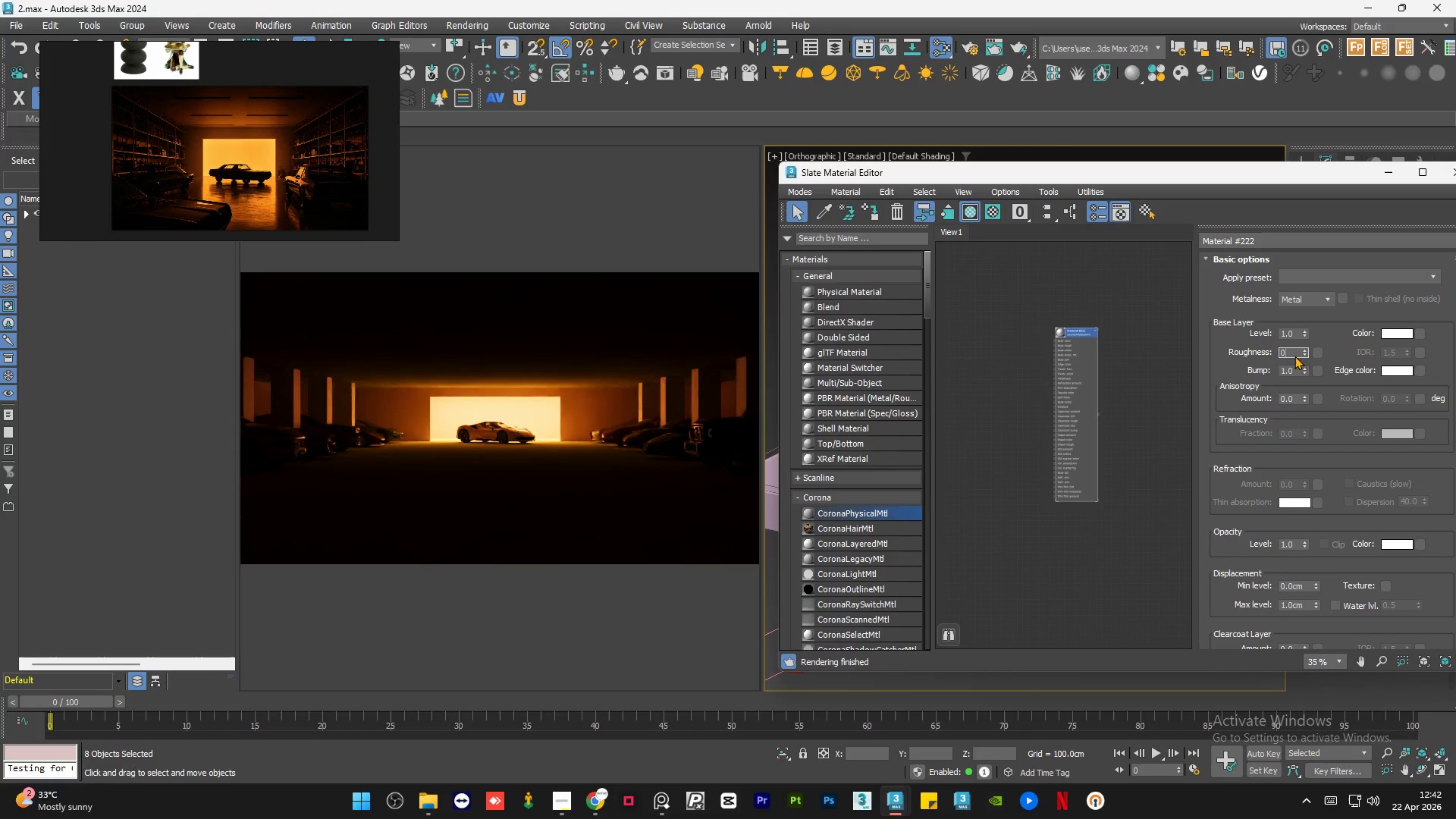 
key(NumpadEnter)
 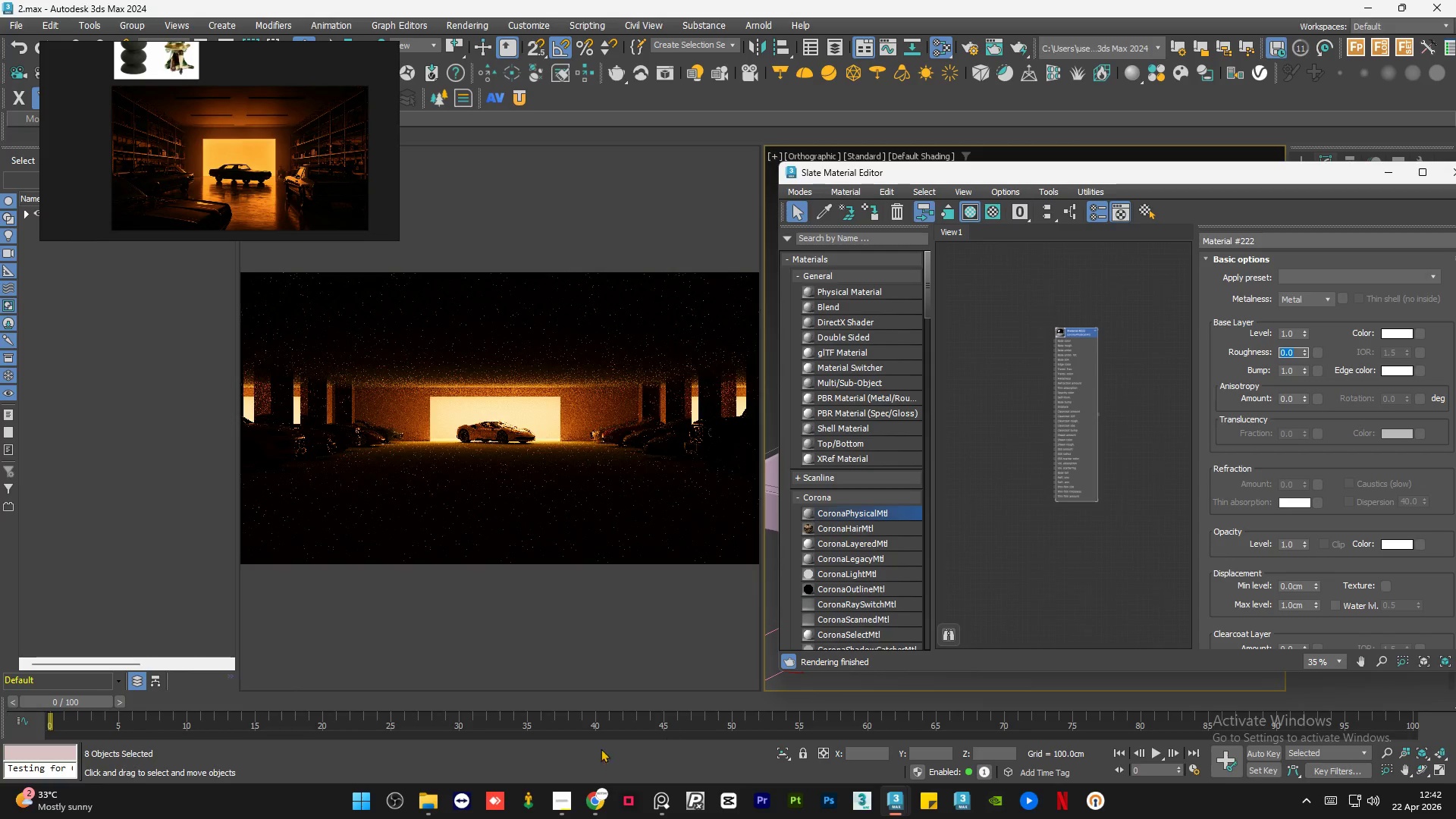 
left_click([423, 808])
 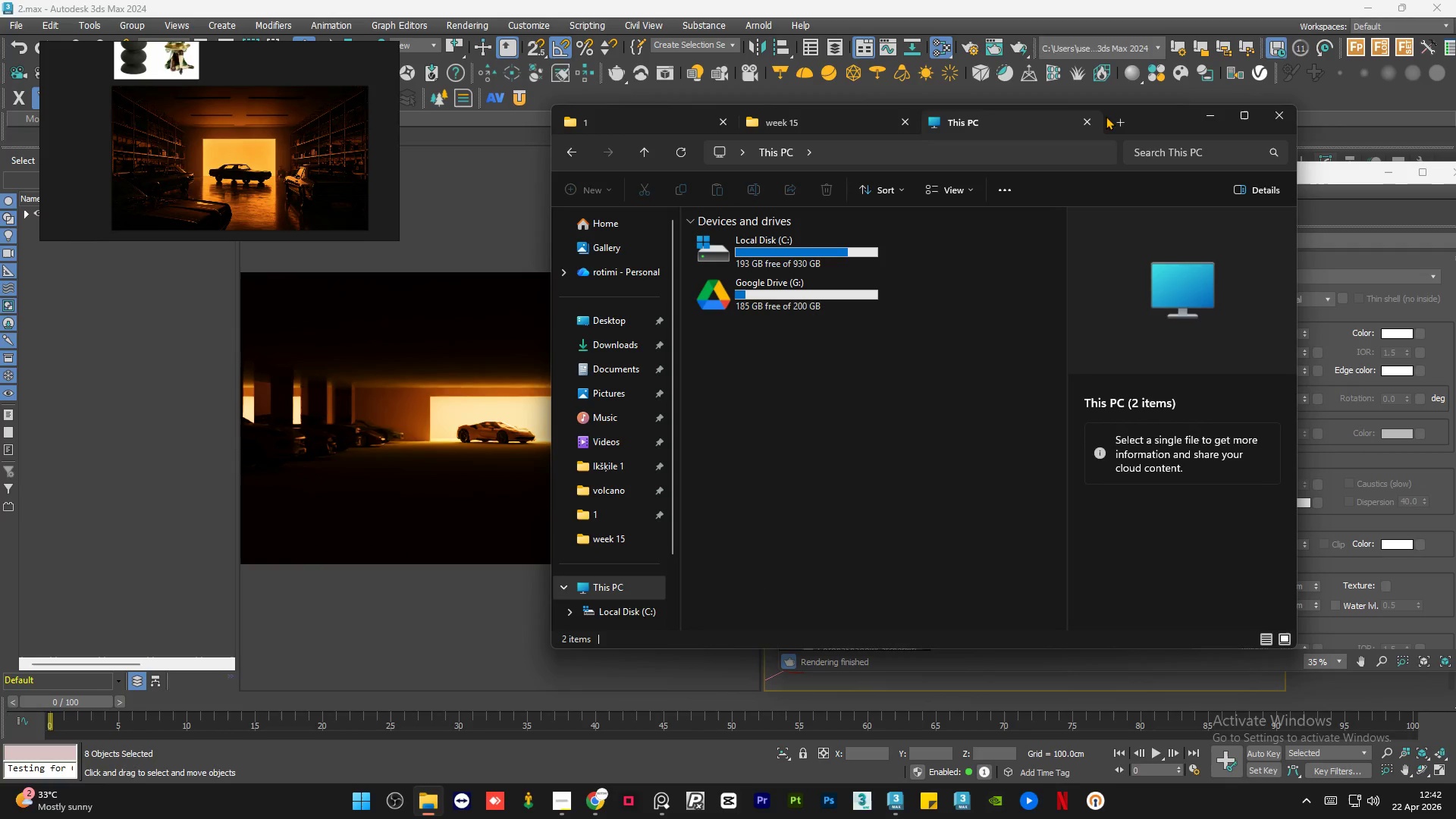 
left_click_drag(start_coordinate=[1148, 112], to_coordinate=[655, 264])
 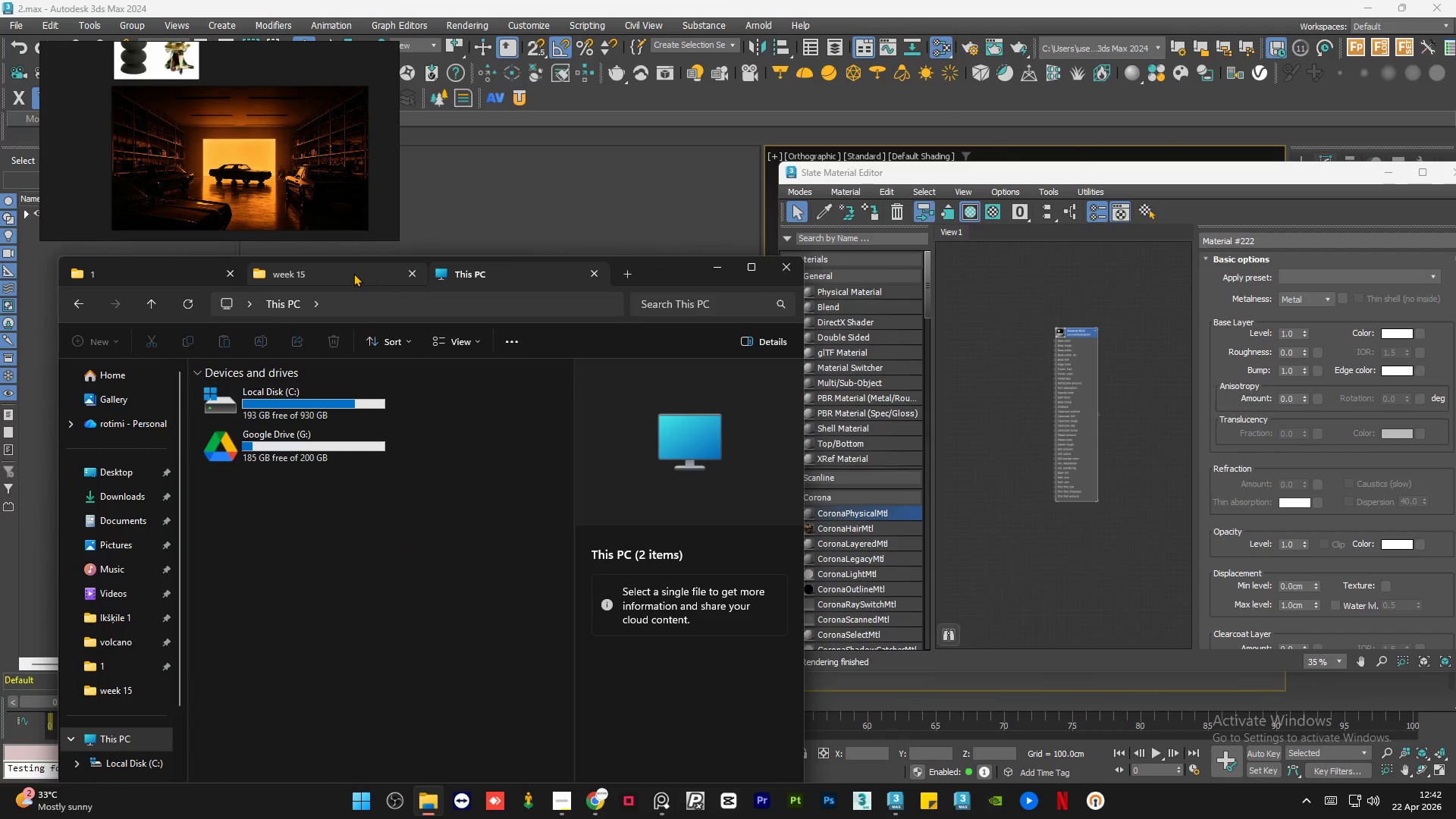 
left_click([353, 273])
 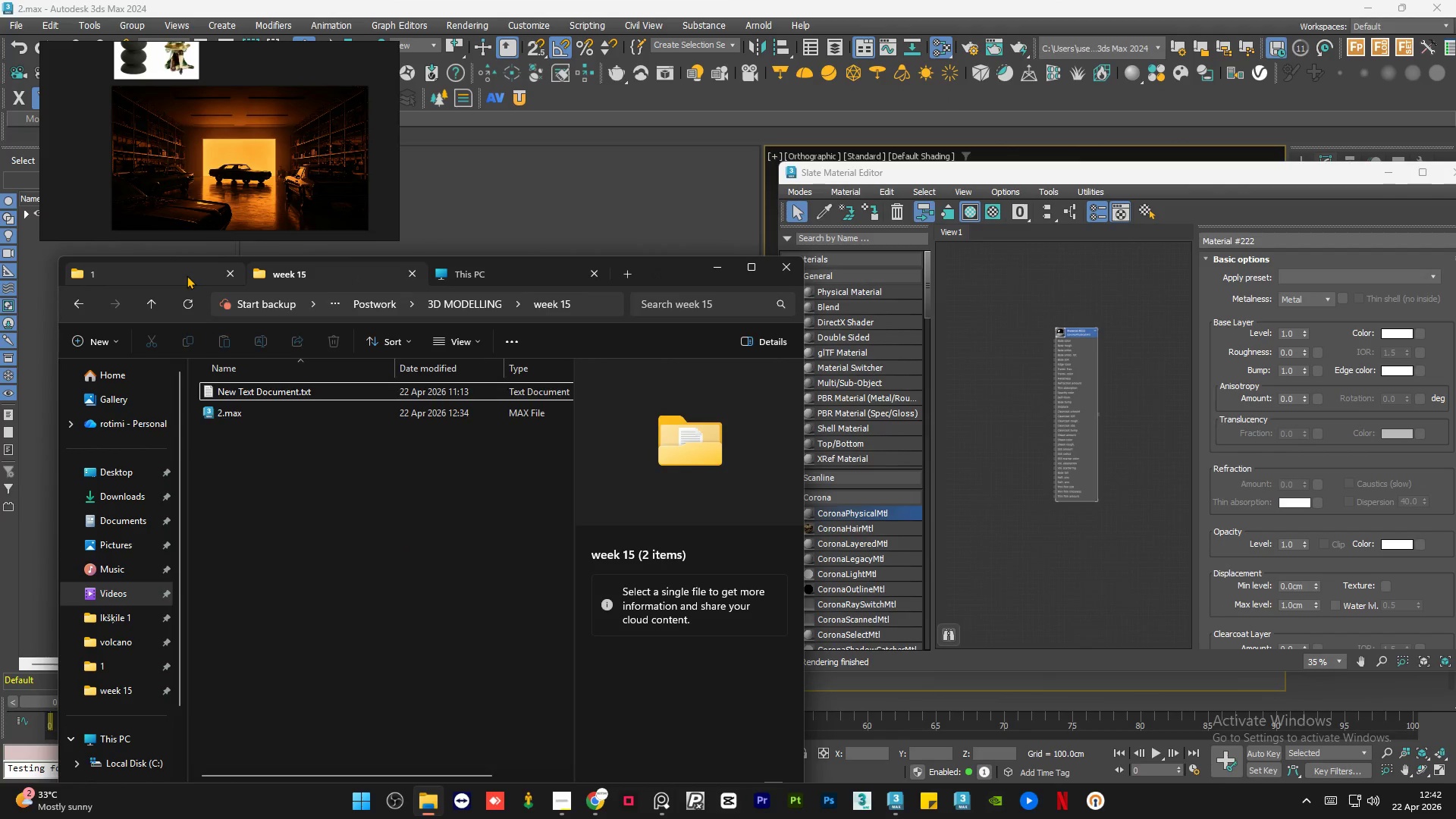 
left_click([187, 275])
 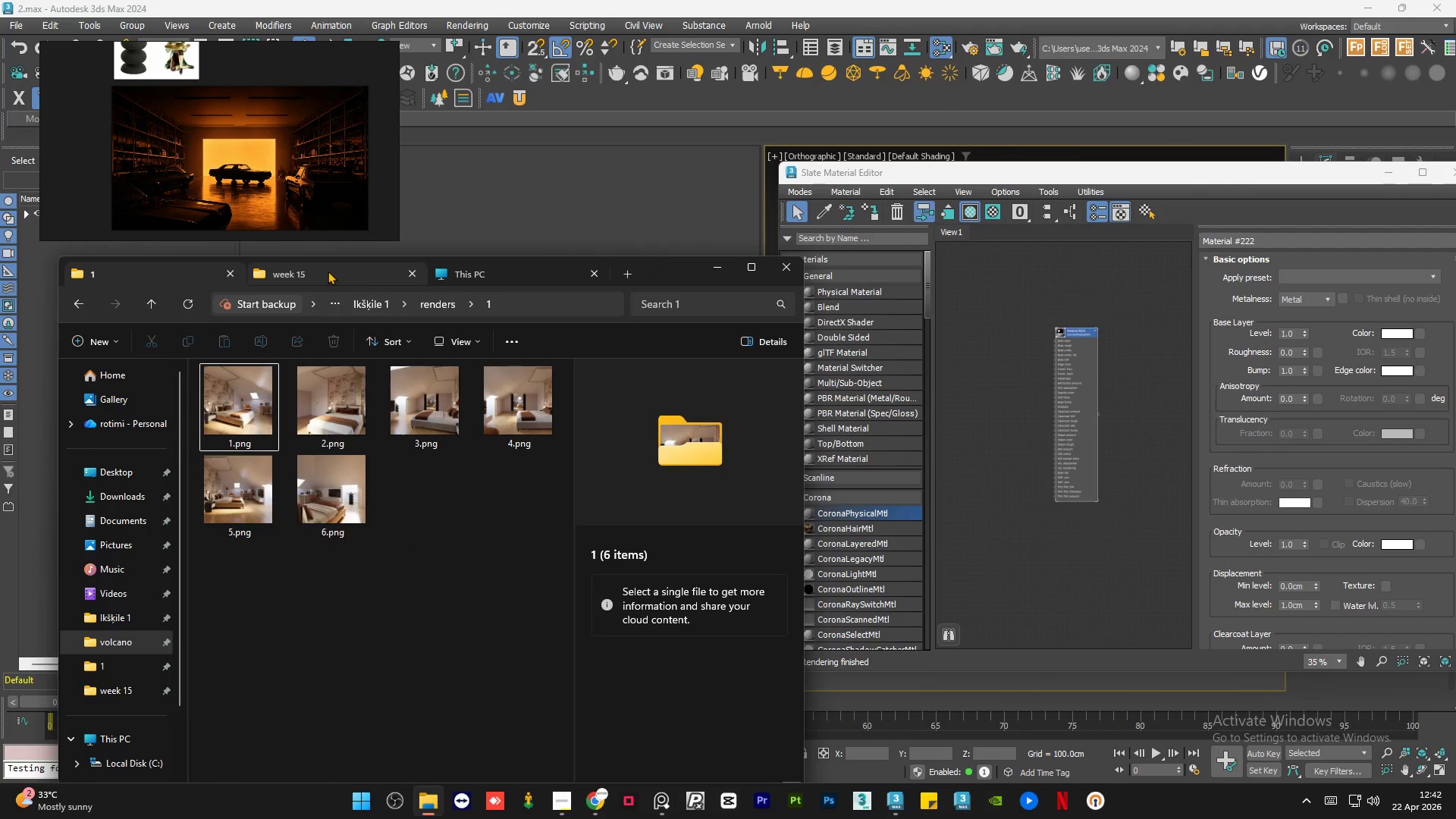 
left_click([328, 271])
 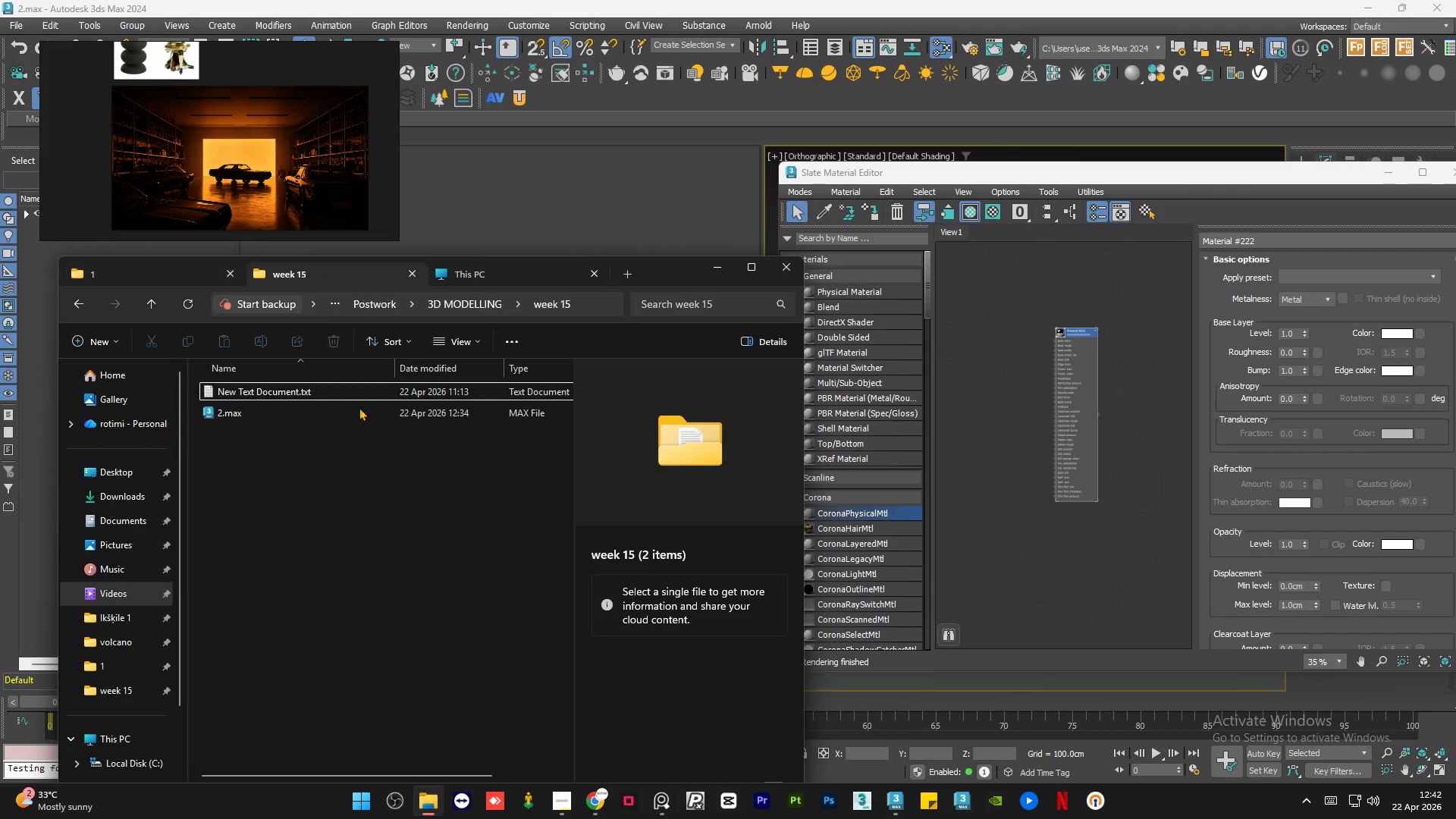 
left_click([380, 485])
 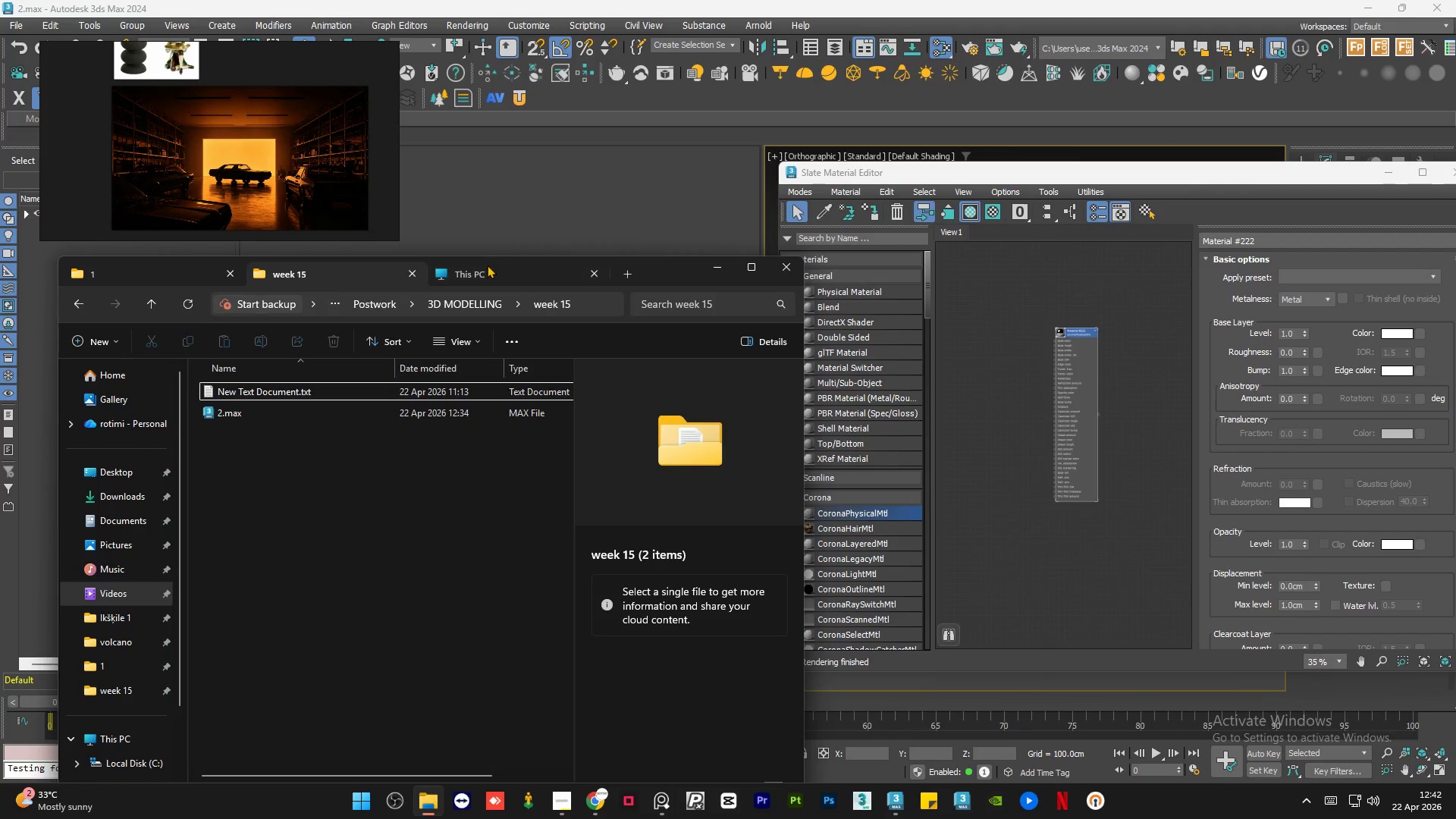 
left_click([487, 265])
 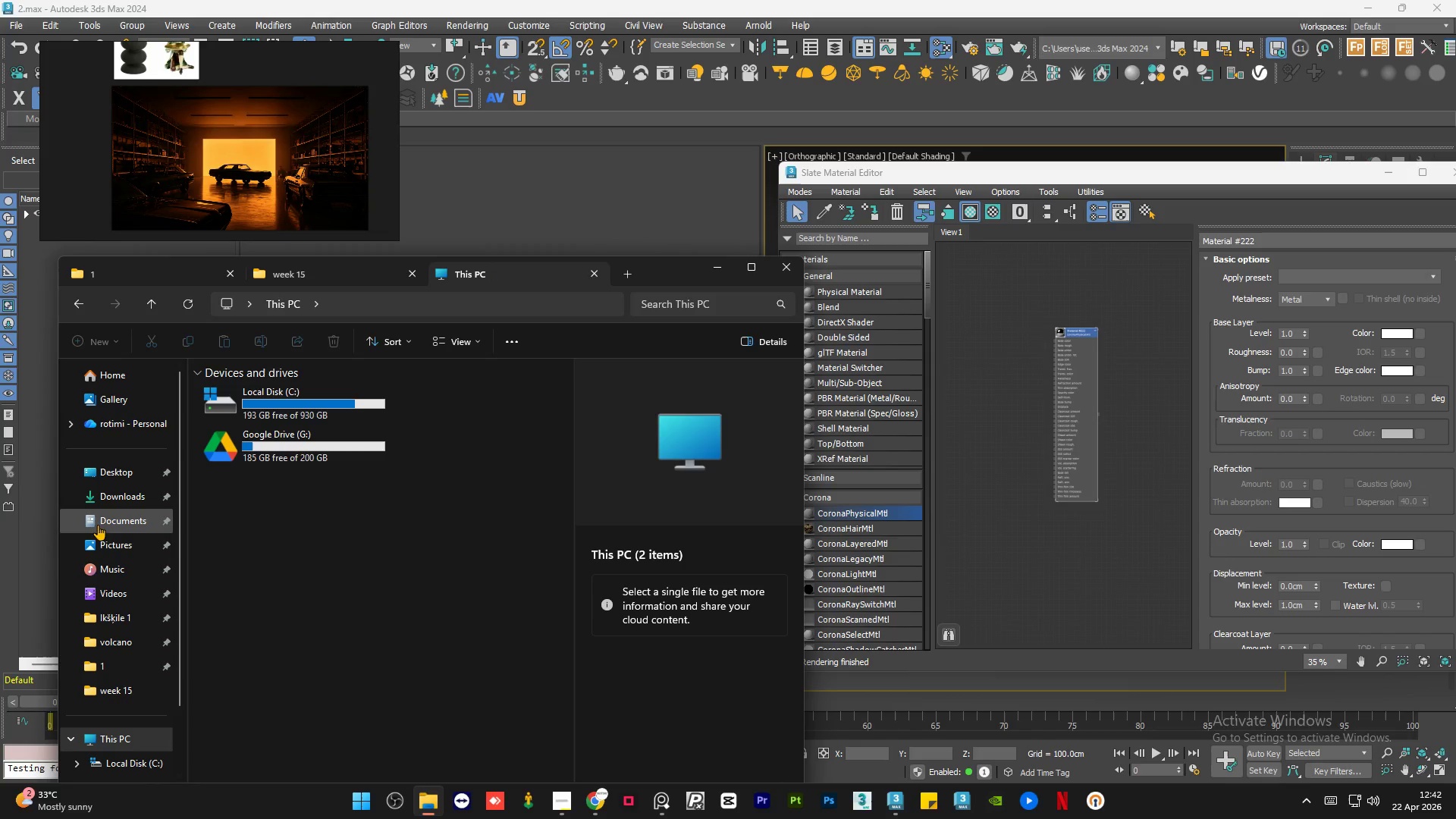 
left_click([114, 522])
 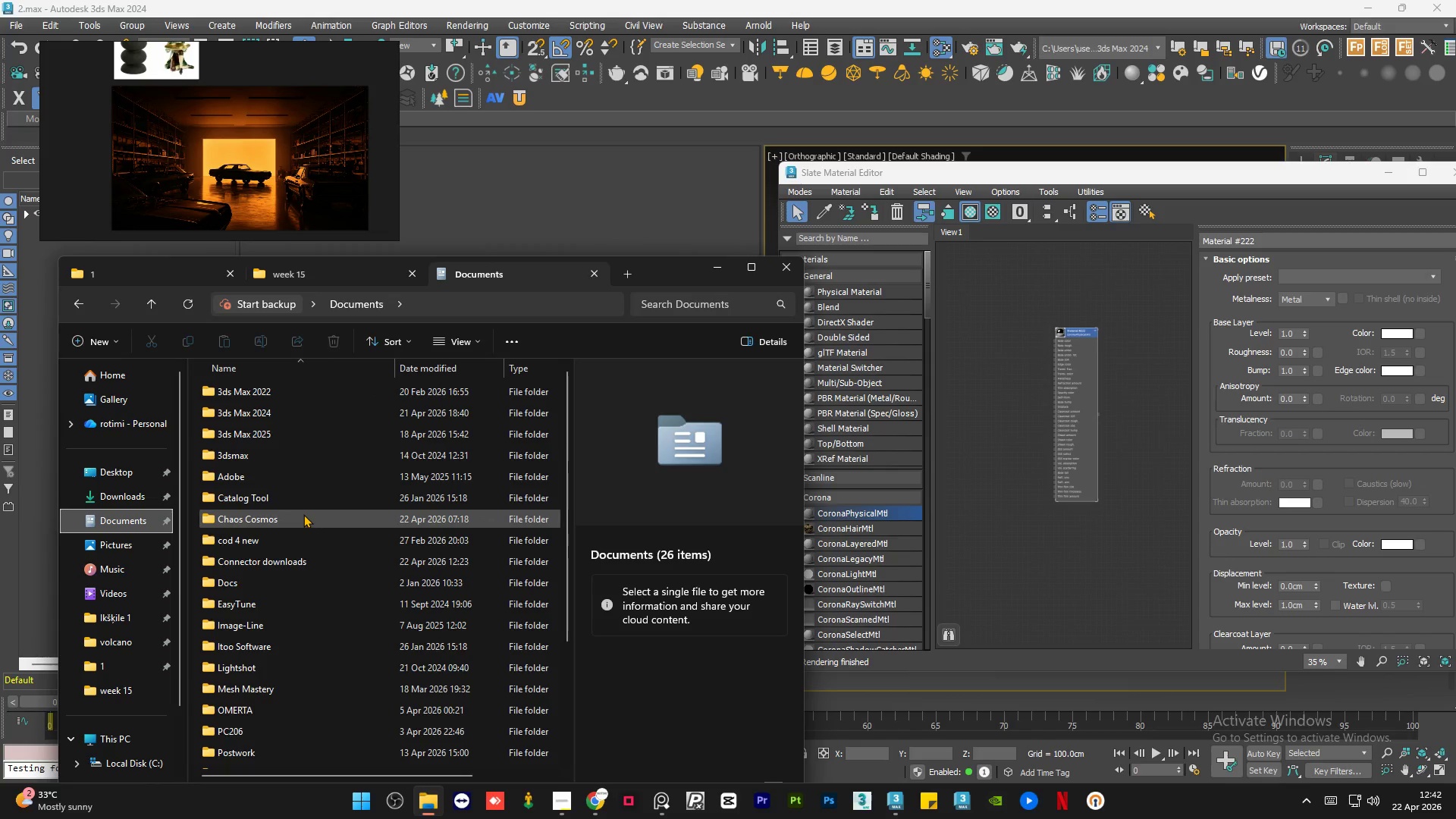 
scroll: coordinate [303, 514], scroll_direction: down, amount: 5.0
 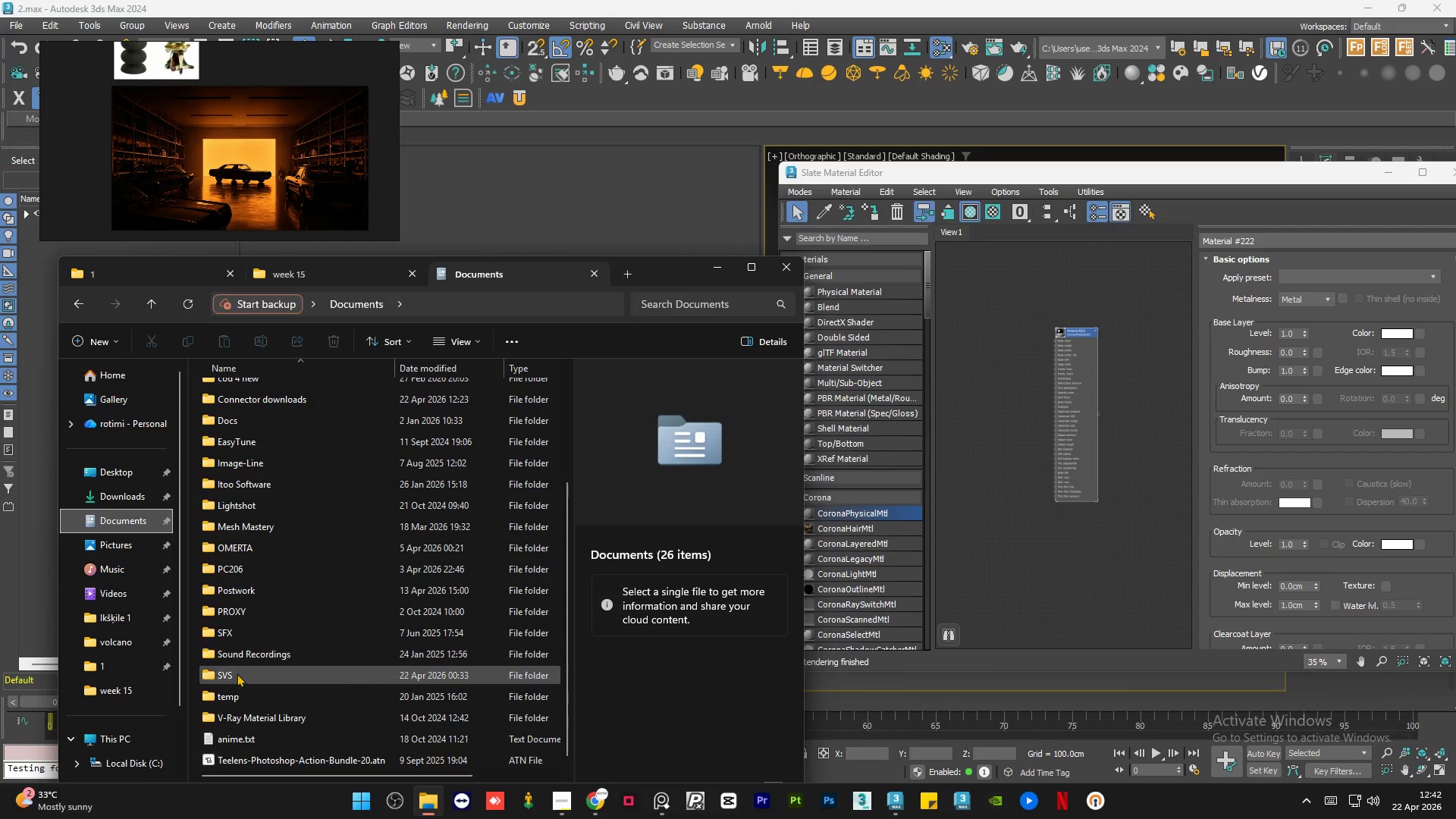 
double_click([237, 673])
 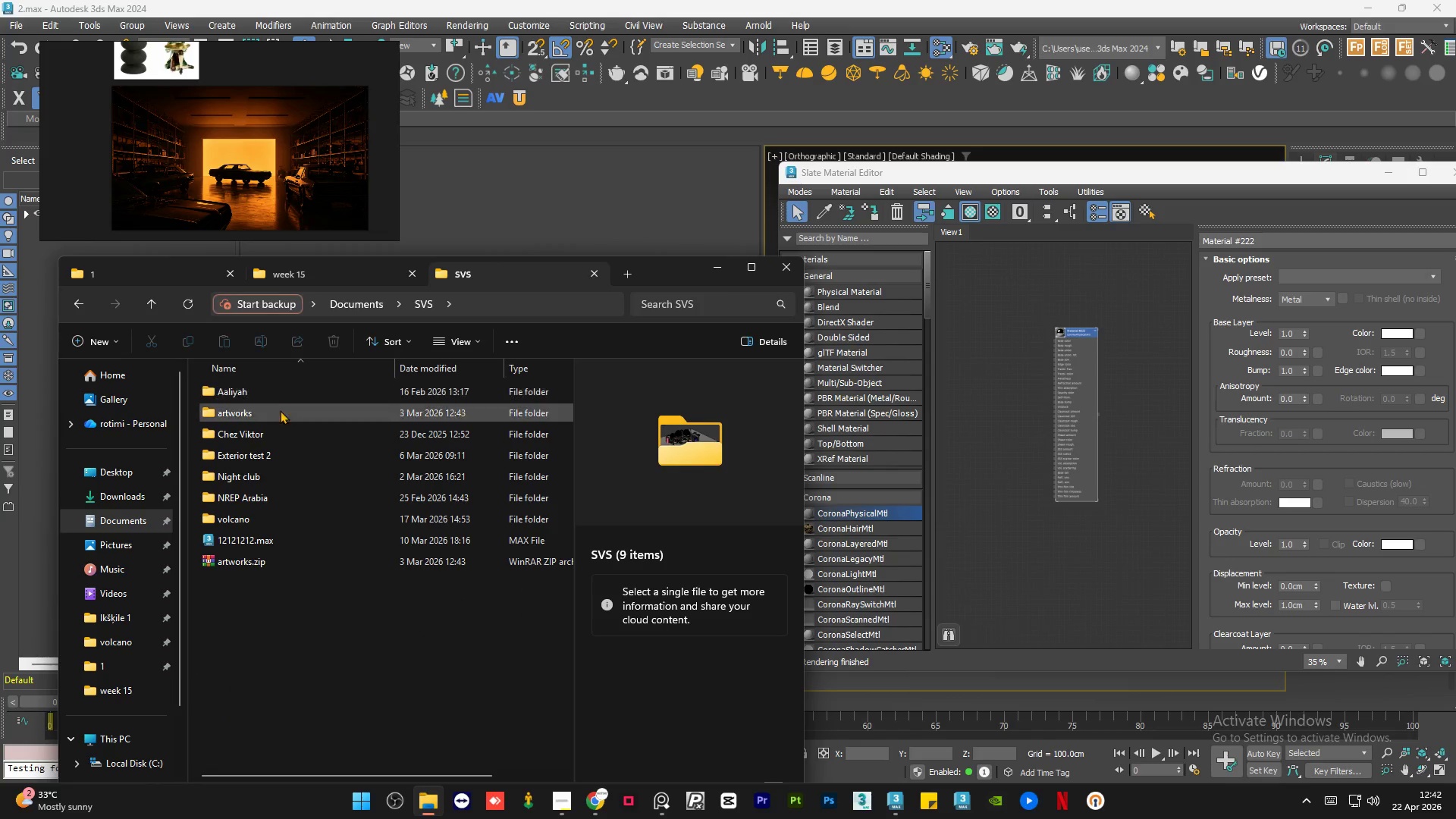 
double_click([278, 483])
 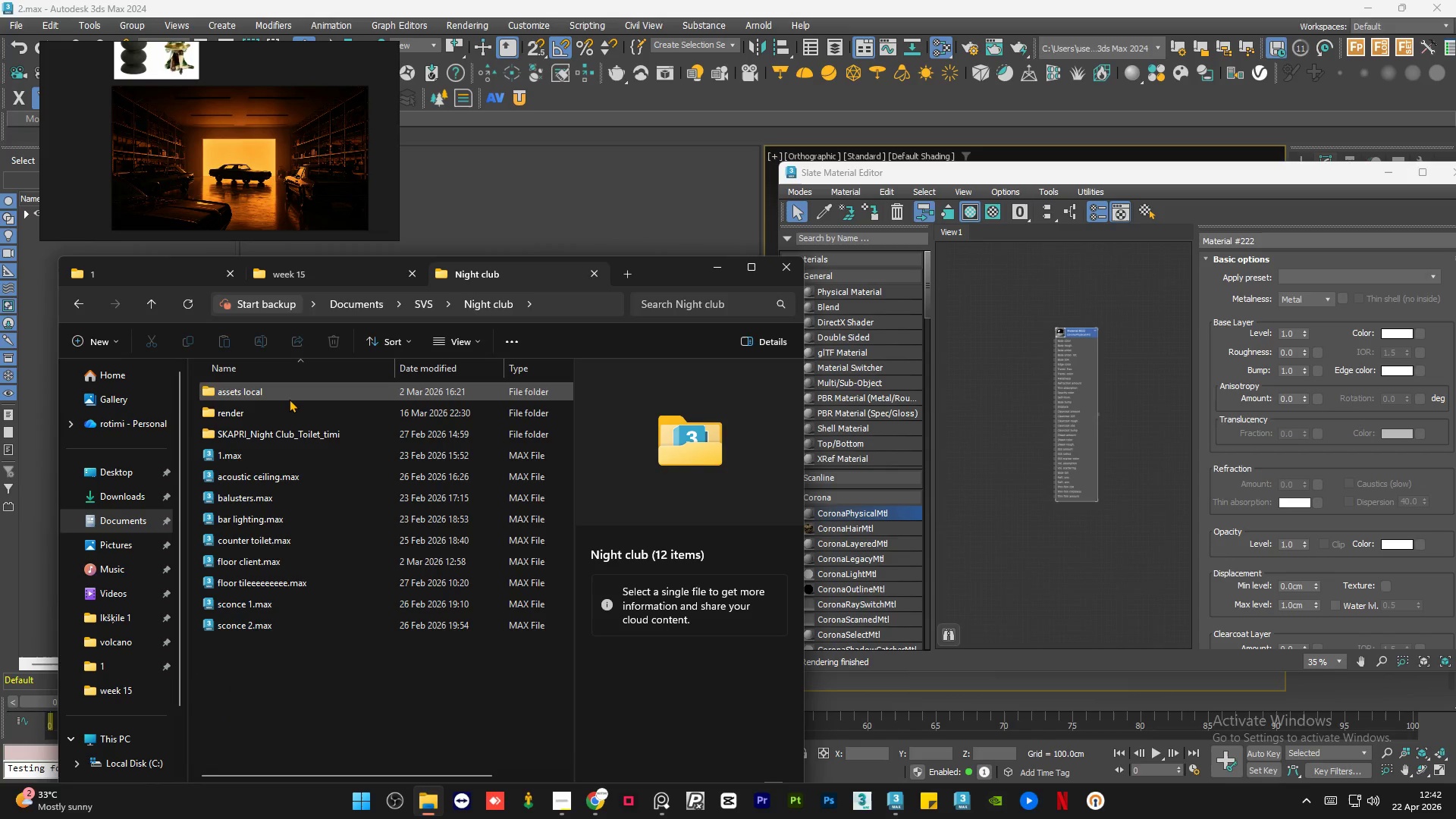 
double_click([289, 399])
 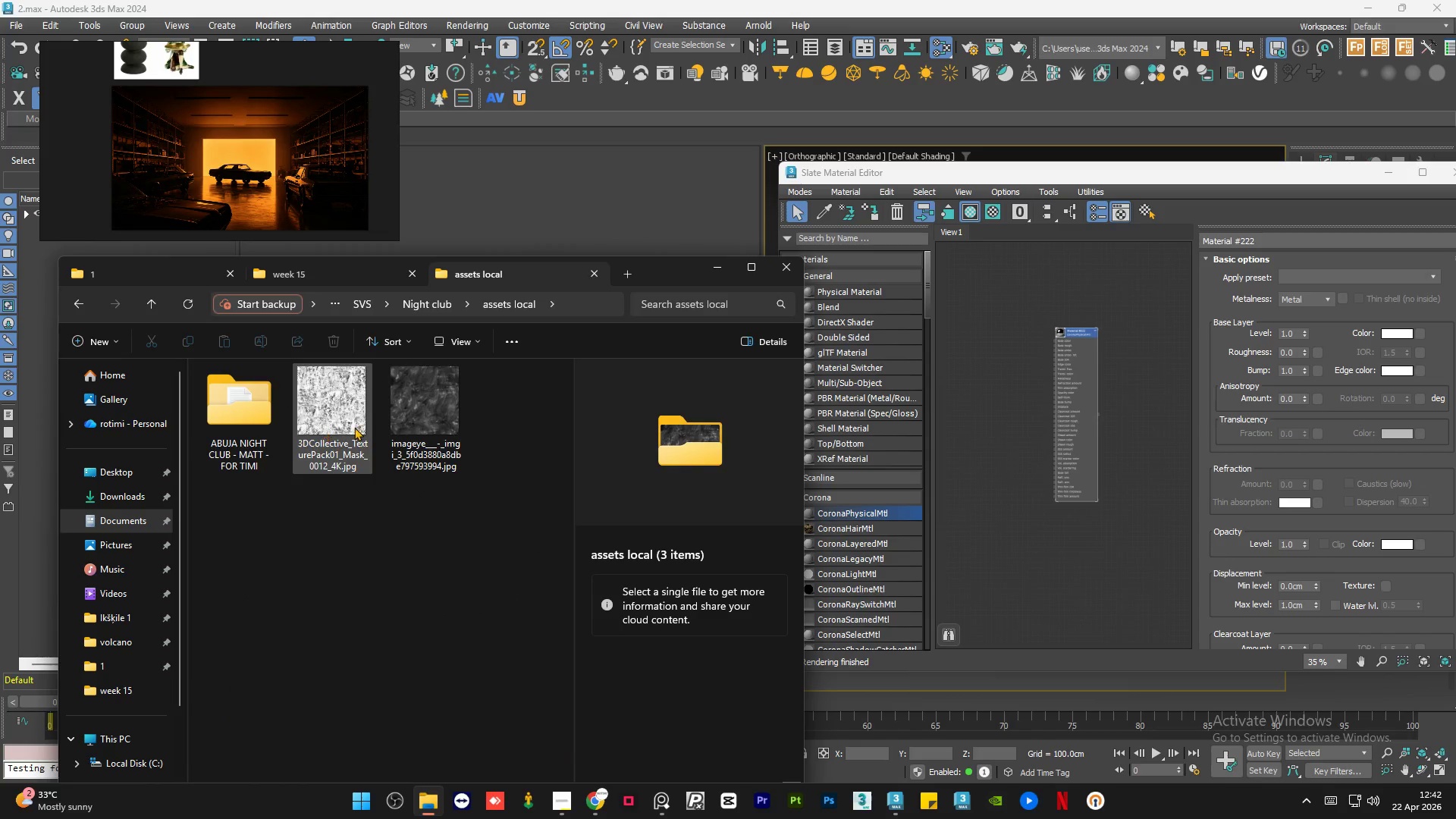 
left_click([407, 419])
 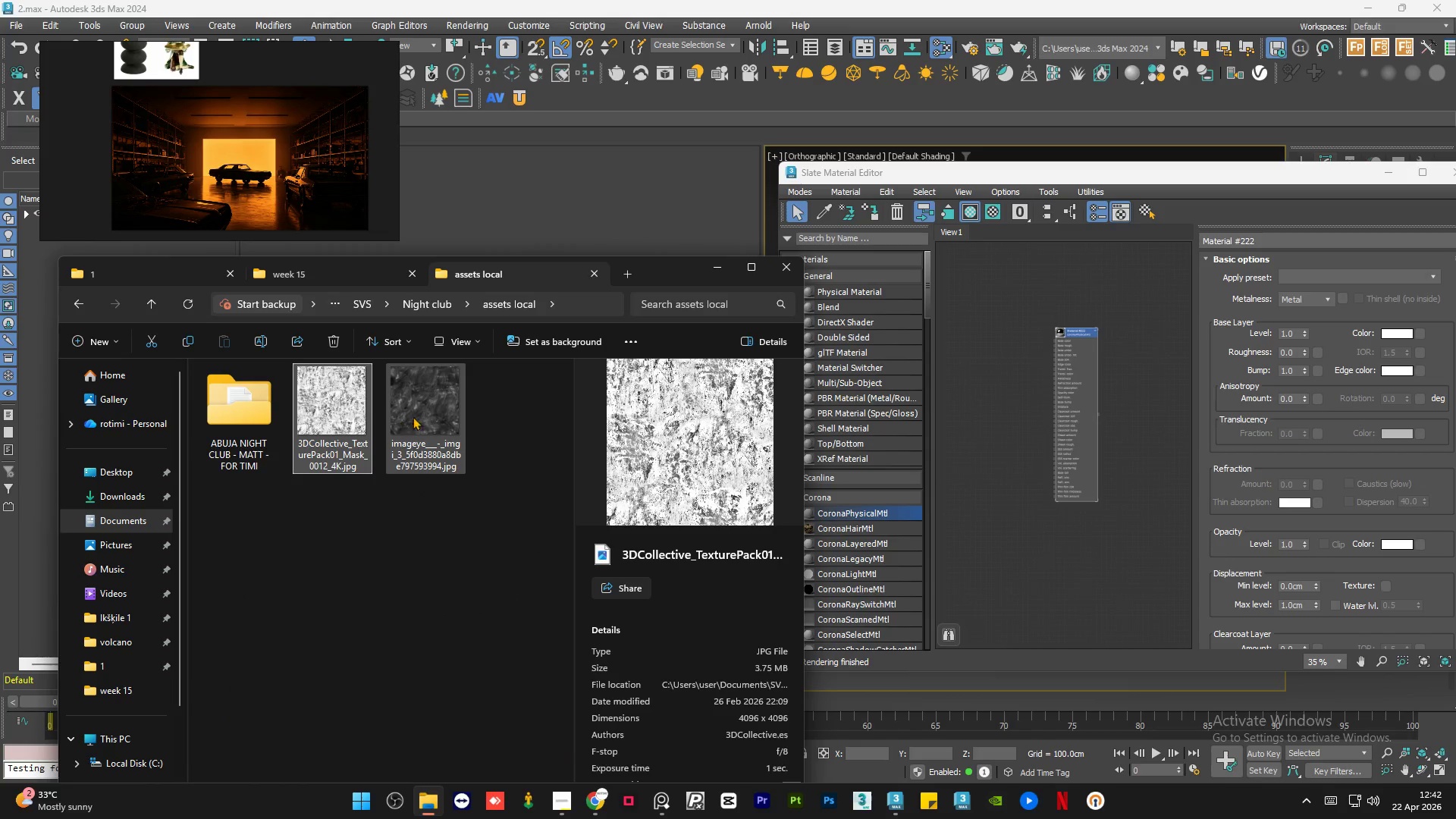 
double_click([423, 413])
 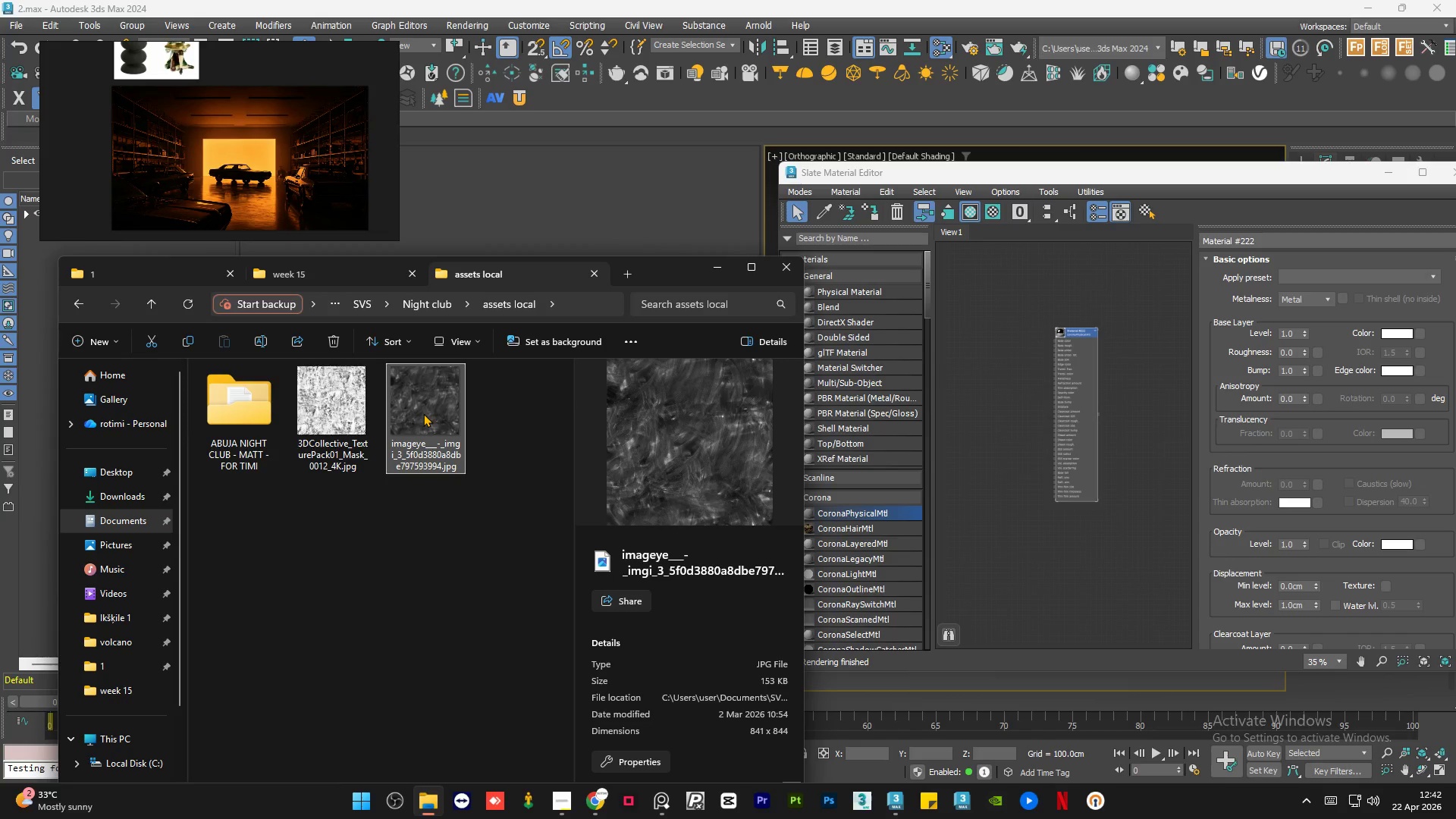 
triple_click([423, 413])
 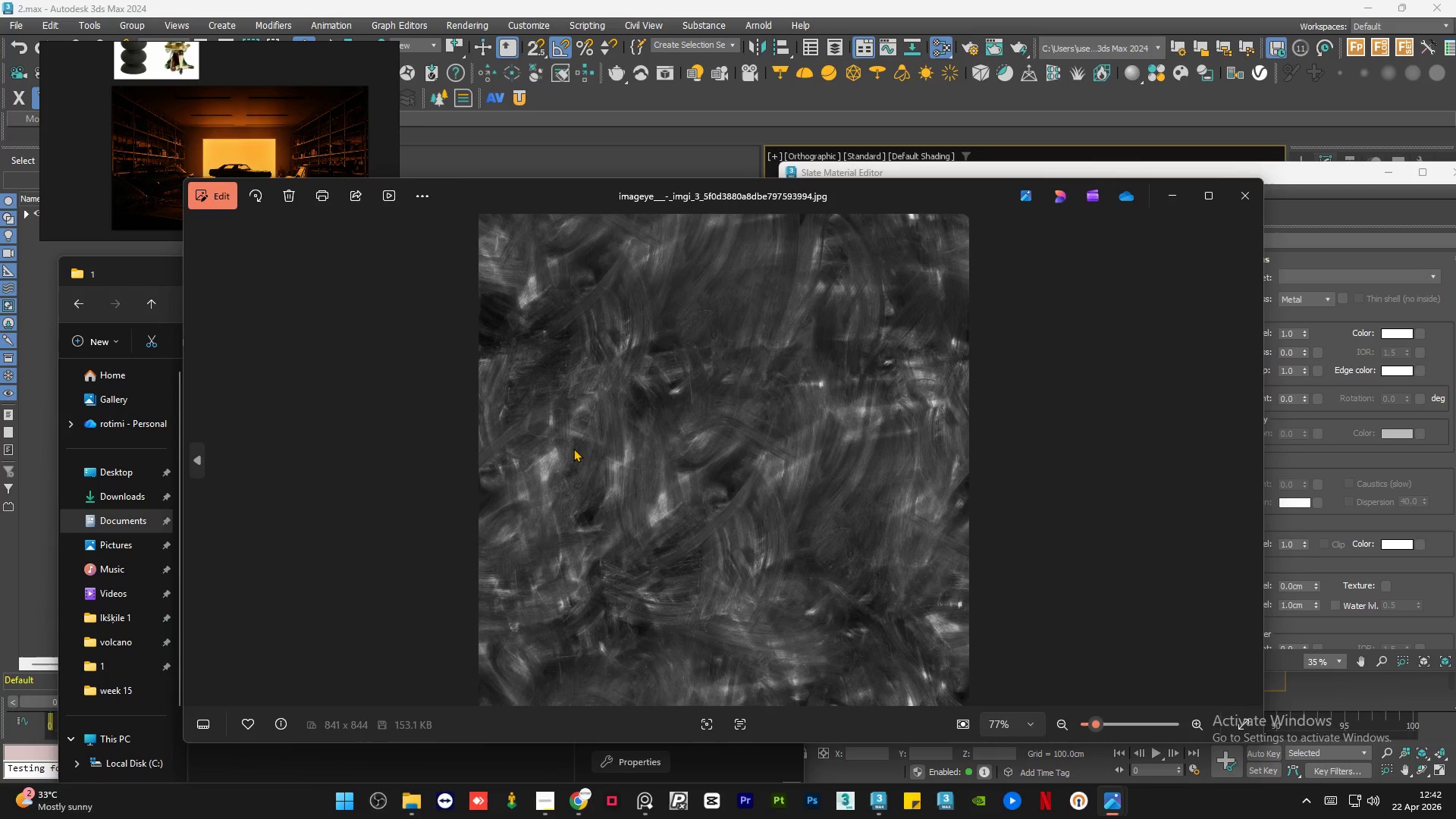 
left_click([1238, 199])
 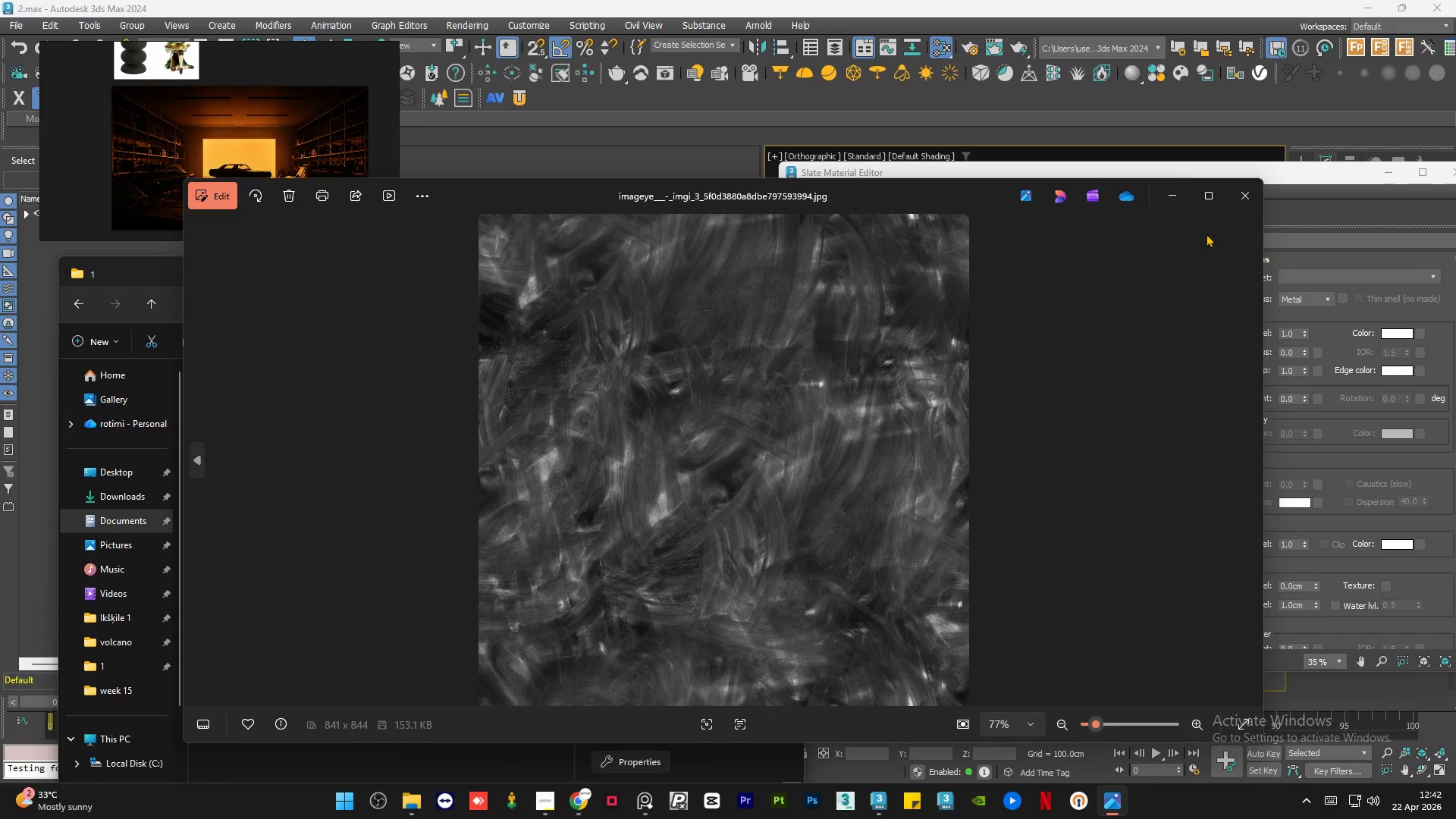 
left_click([1240, 199])
 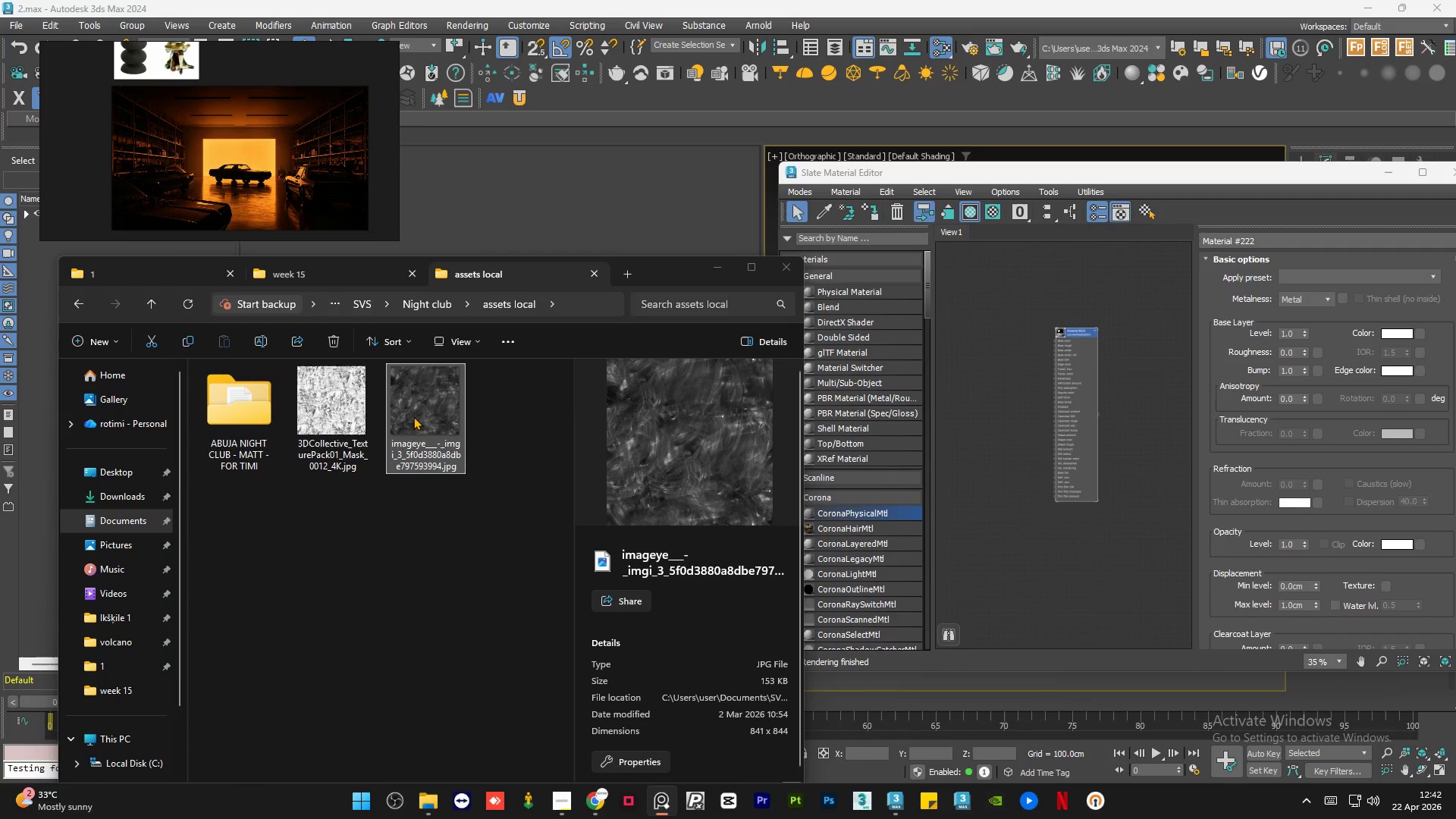 
left_click_drag(start_coordinate=[412, 410], to_coordinate=[1012, 368])
 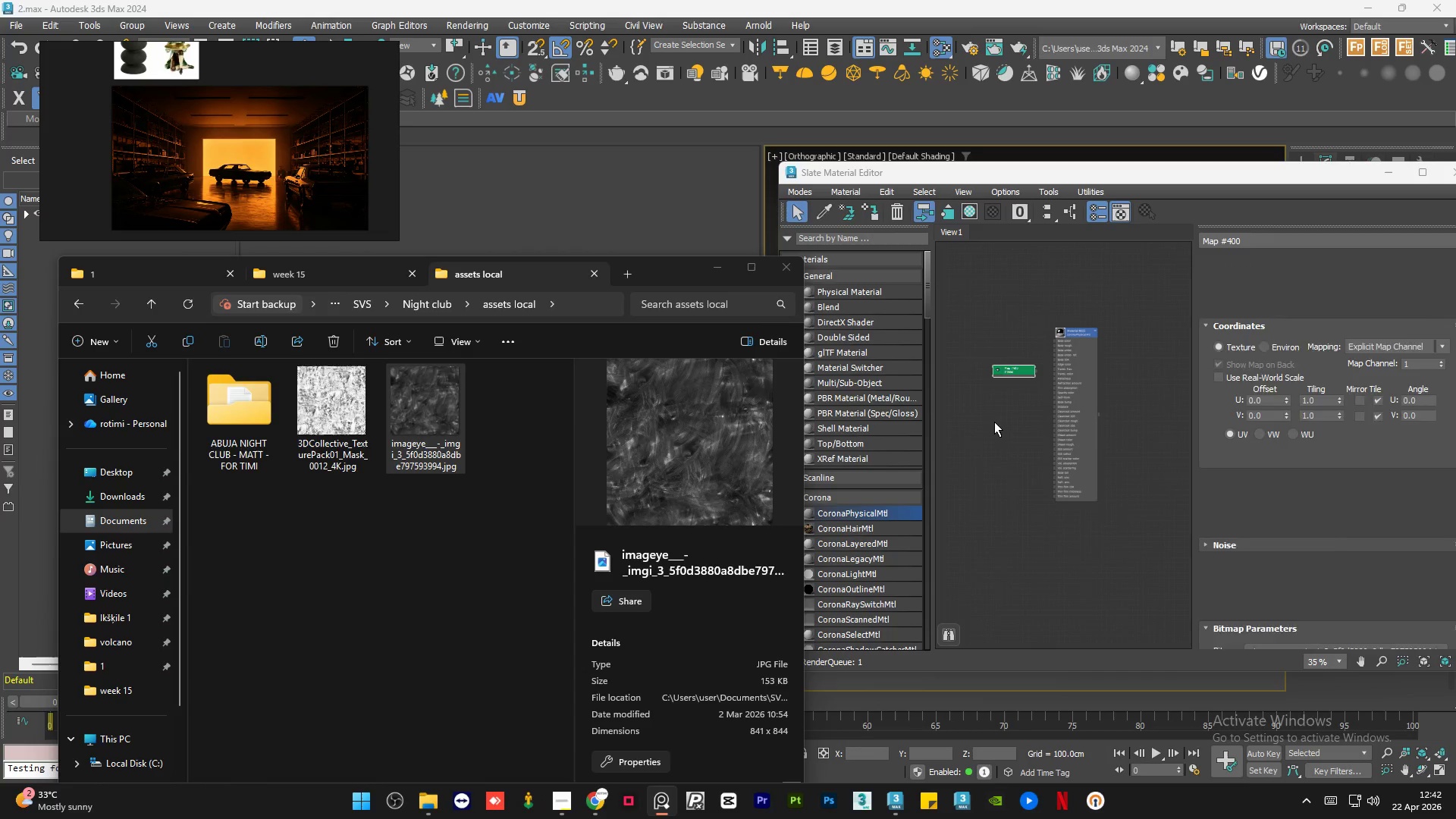 
left_click([994, 422])
 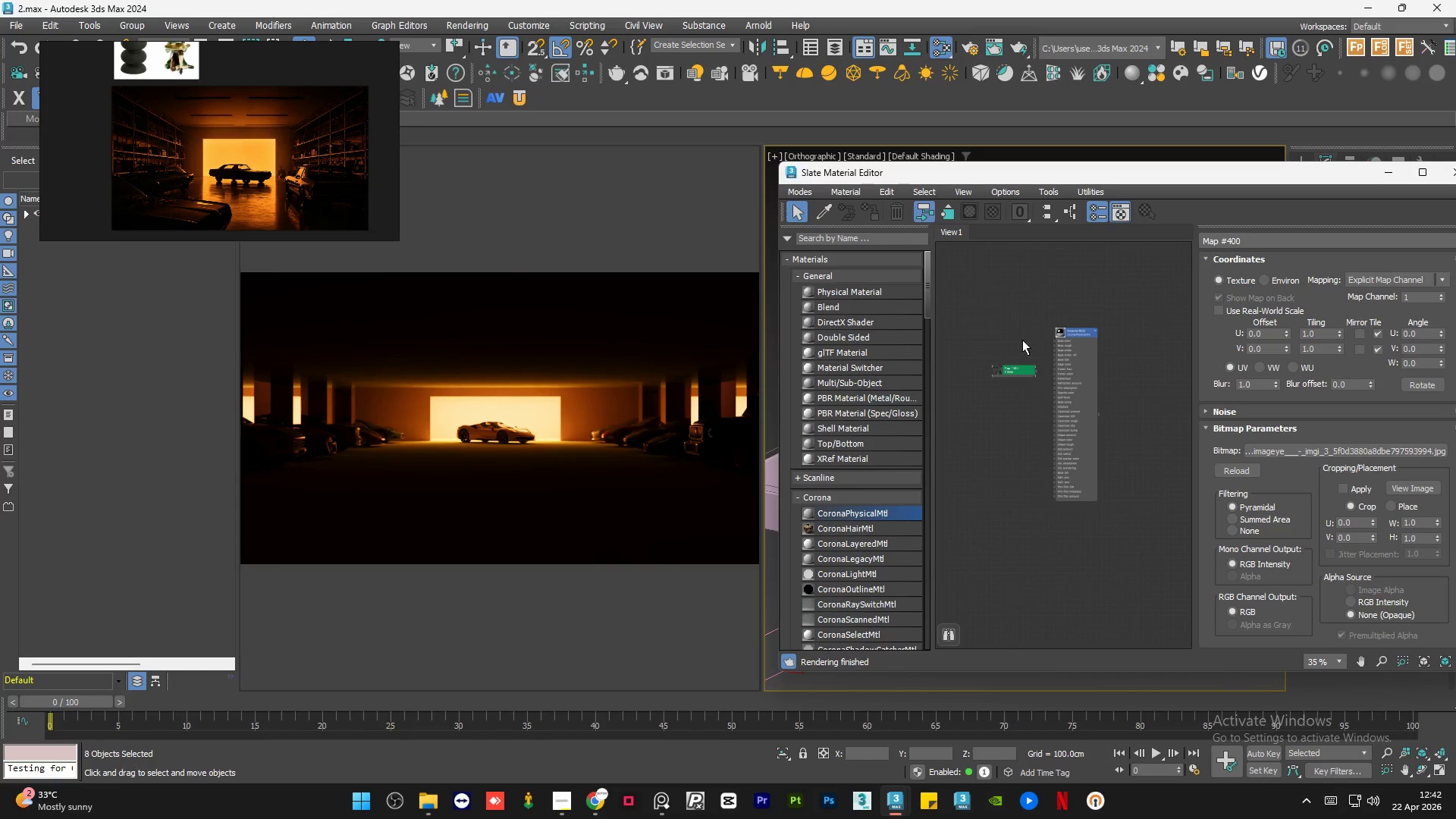 
scroll: coordinate [1046, 341], scroll_direction: up, amount: 6.0
 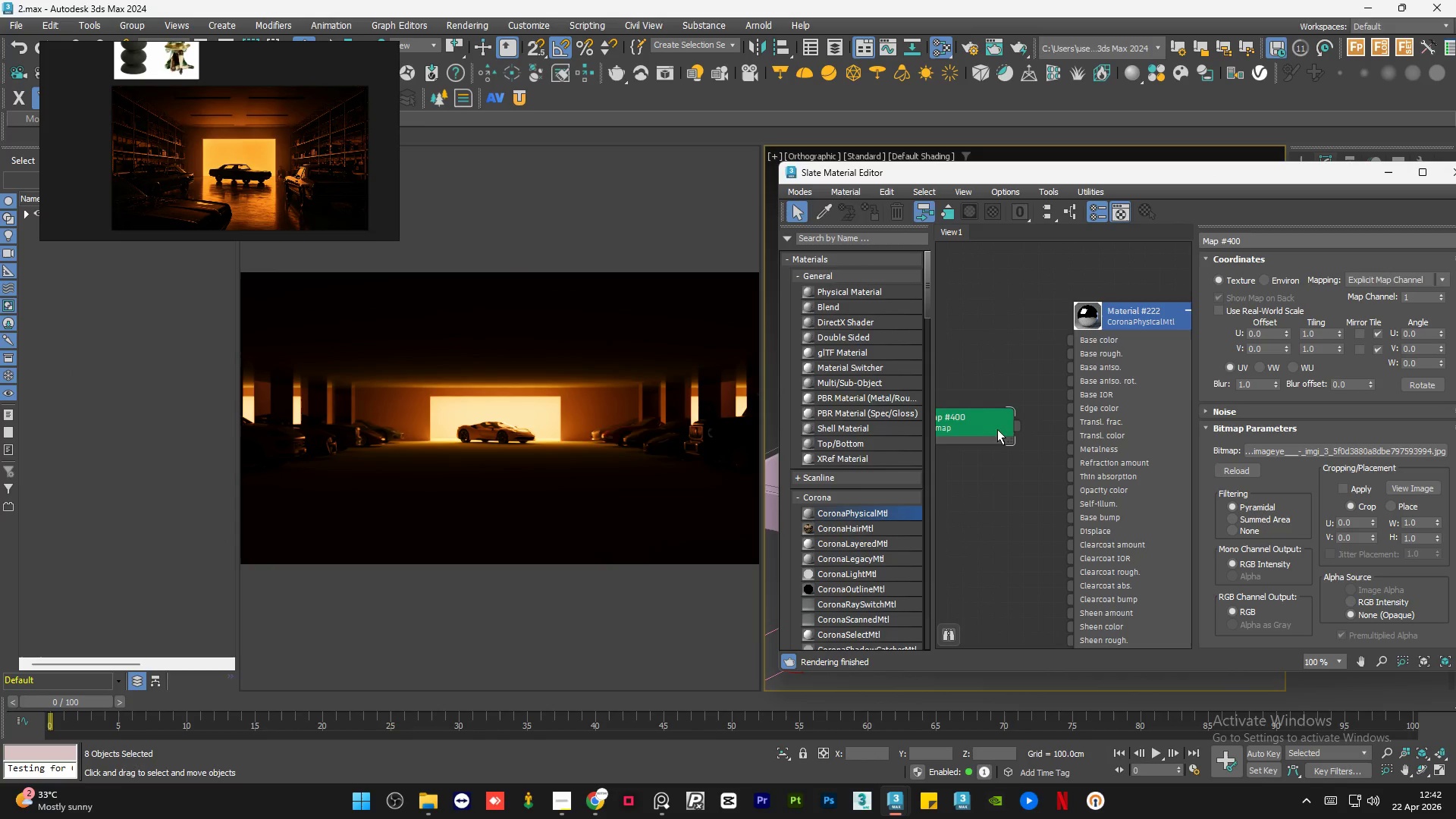 
left_click_drag(start_coordinate=[997, 429], to_coordinate=[969, 362])
 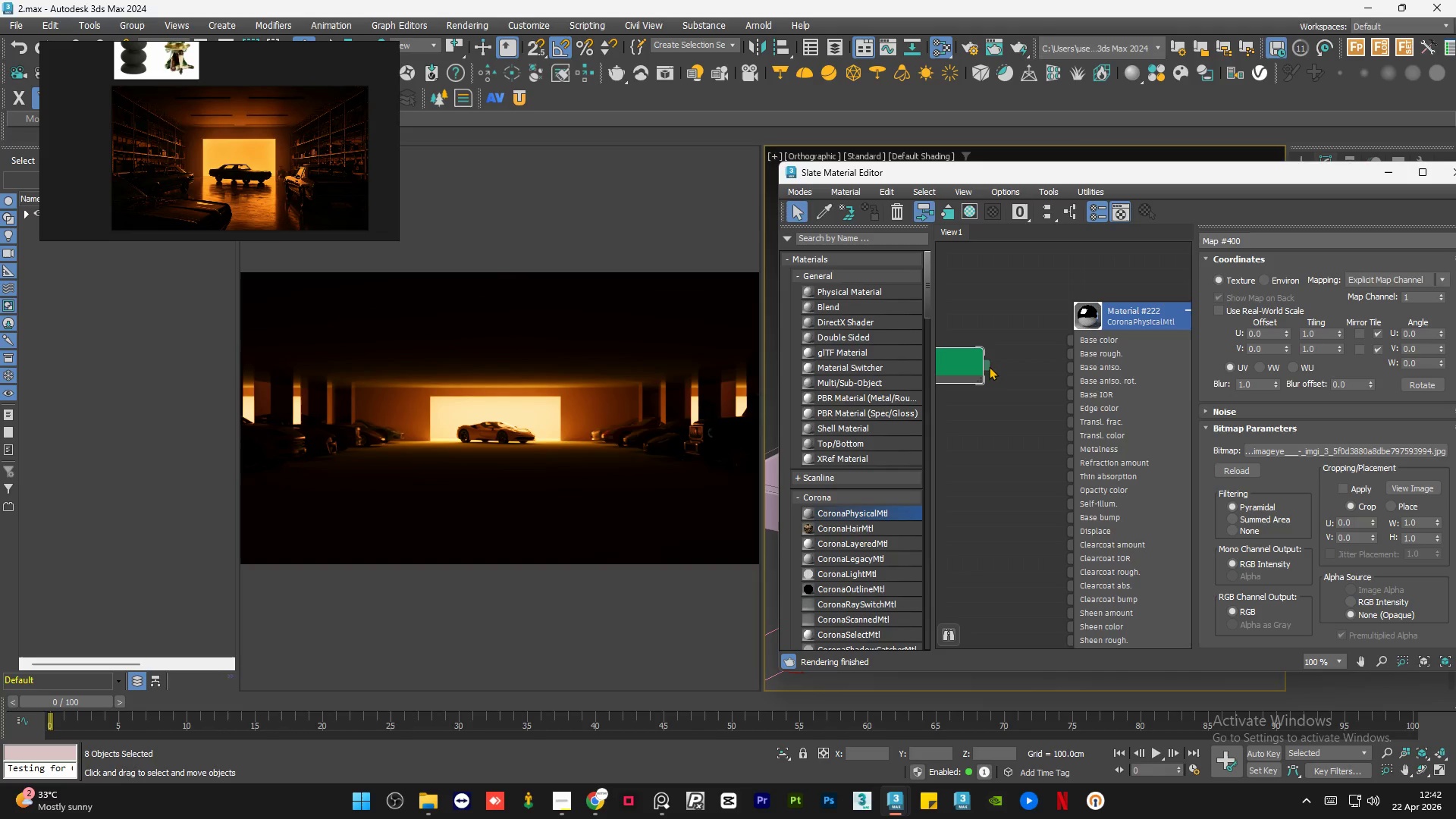 
left_click_drag(start_coordinate=[989, 366], to_coordinate=[1076, 339])
 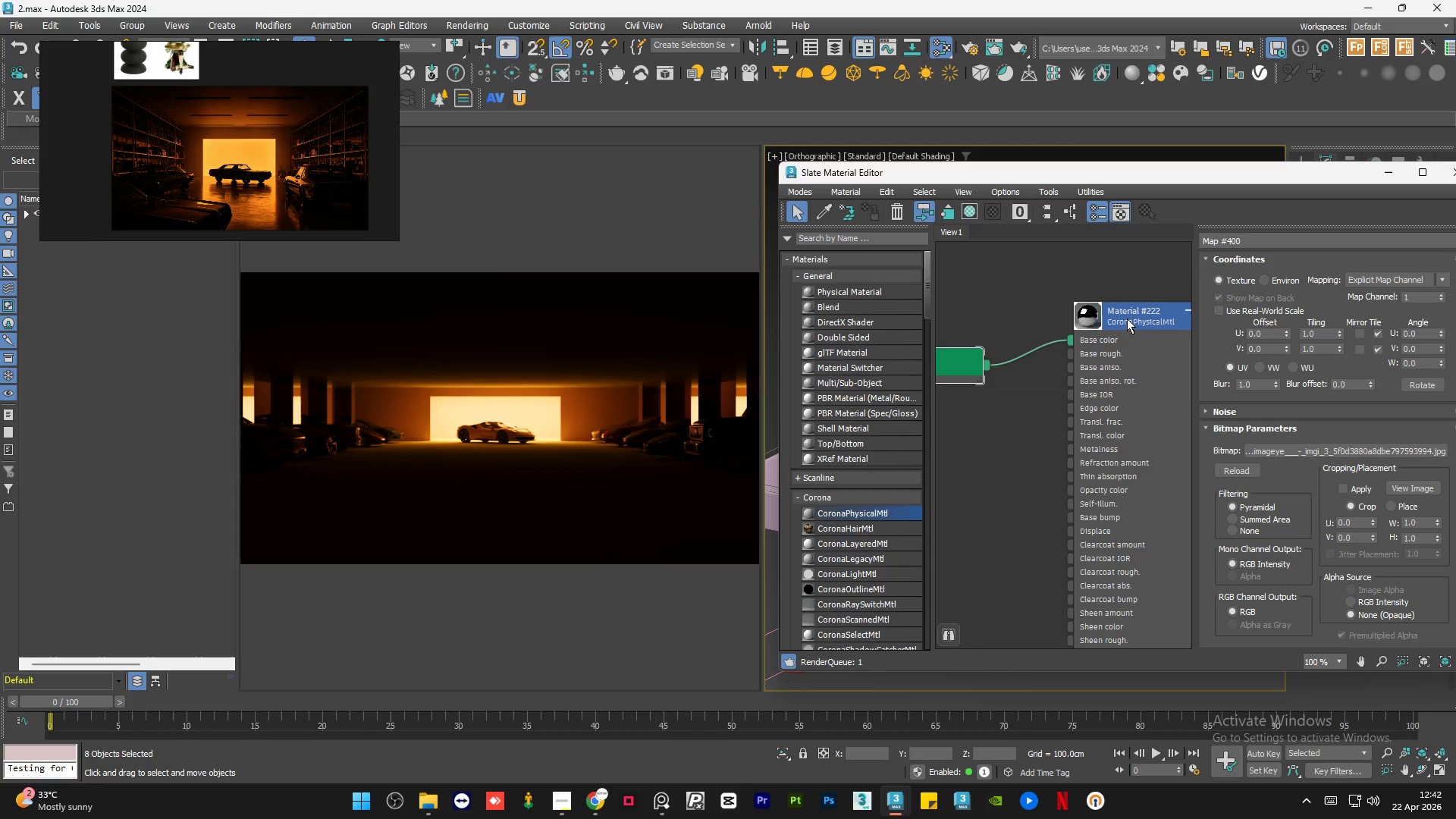 
scroll: coordinate [1125, 322], scroll_direction: down, amount: 4.0
 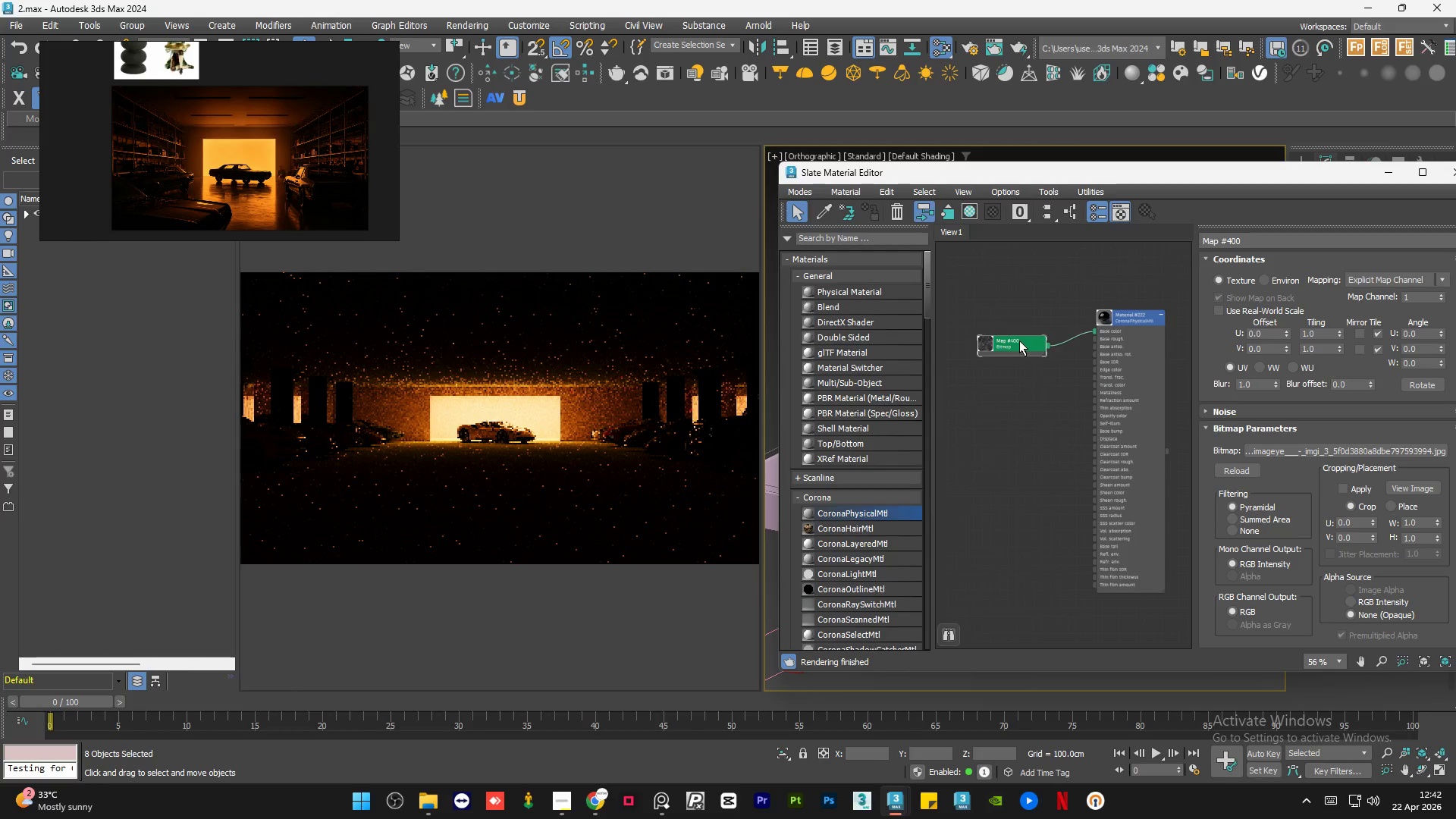 
left_click_drag(start_coordinate=[1016, 341], to_coordinate=[1018, 413])
 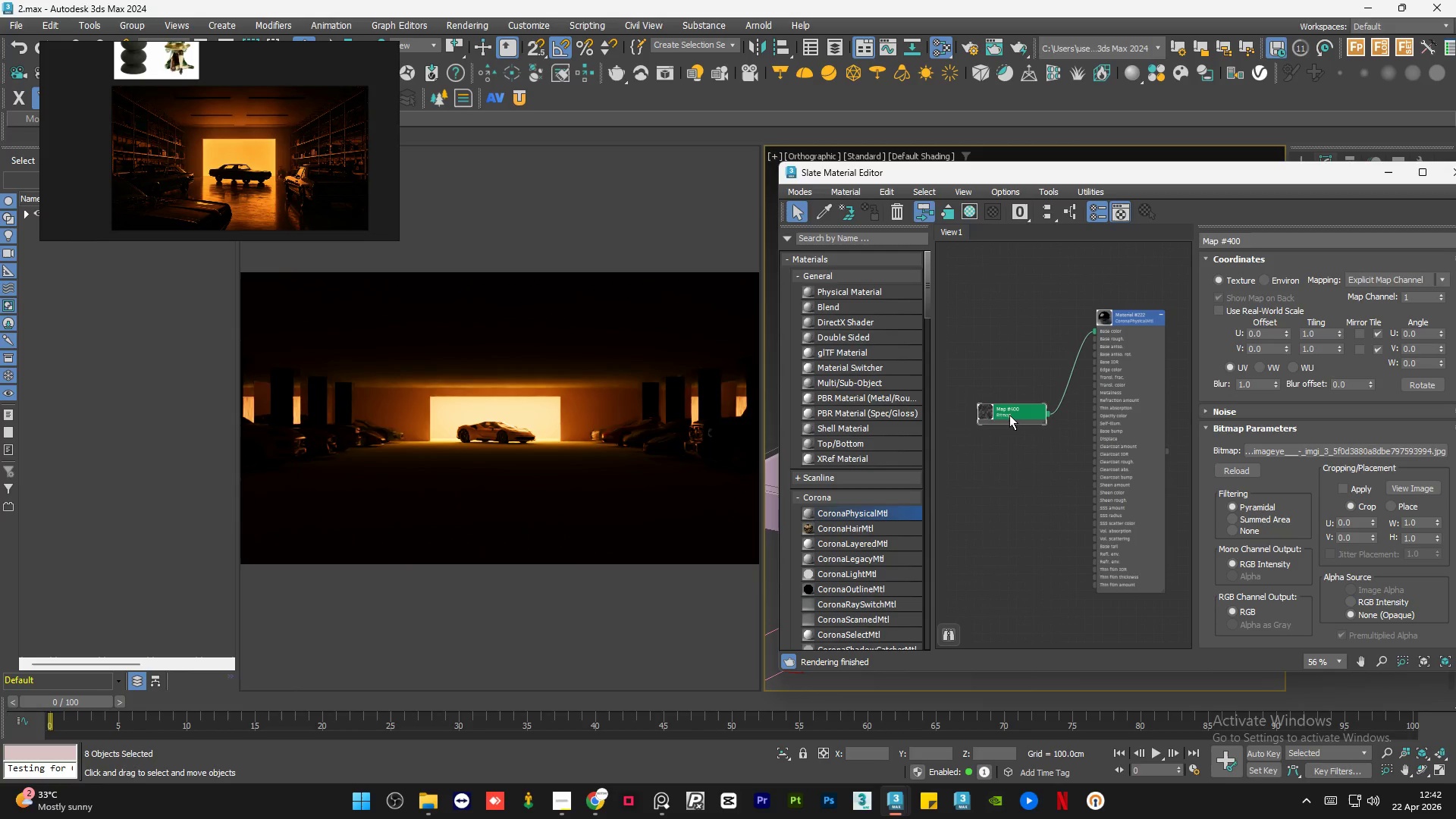 
double_click([1011, 414])
 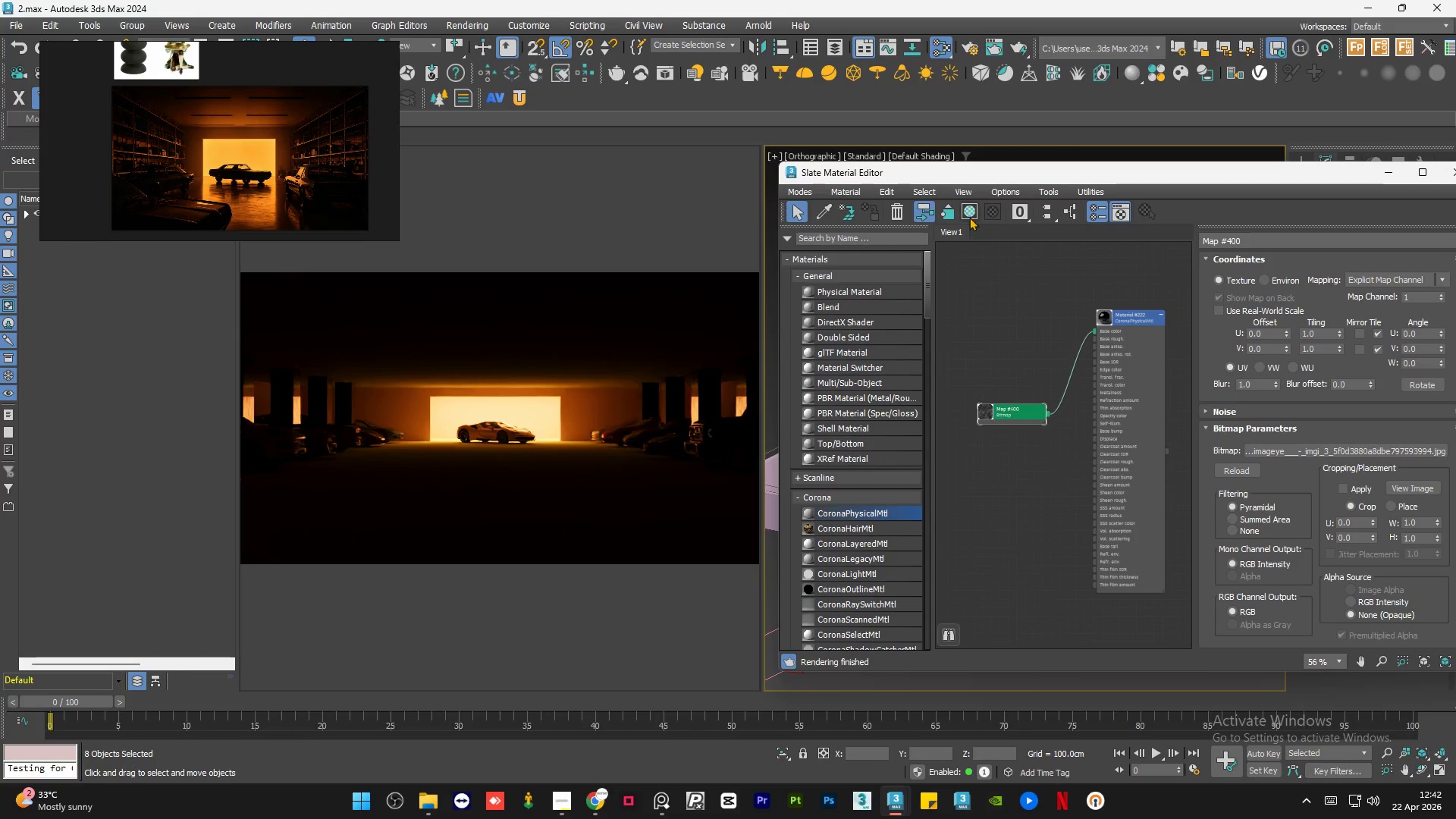 
left_click([969, 217])
 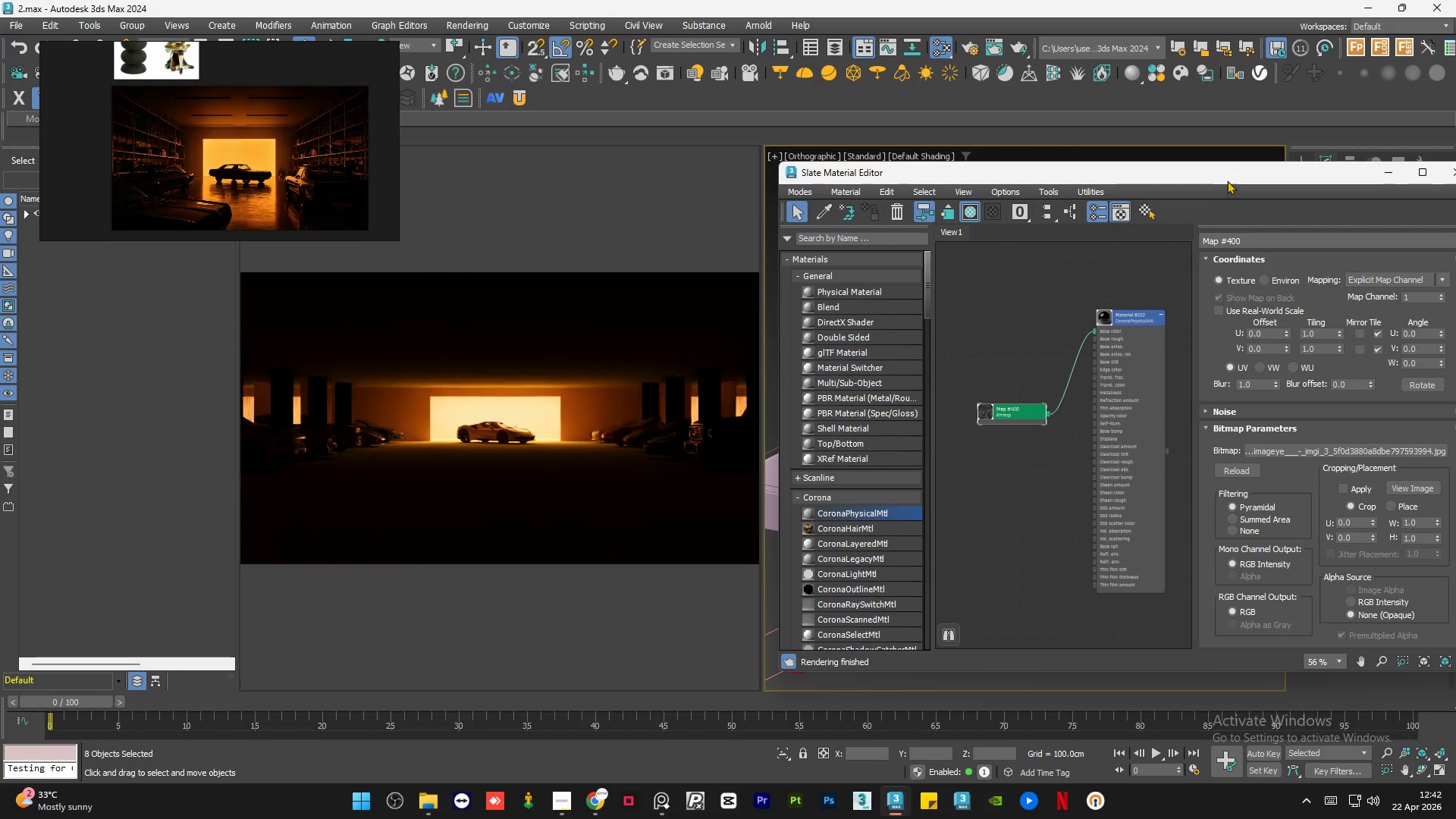 
left_click_drag(start_coordinate=[1232, 177], to_coordinate=[578, 214])
 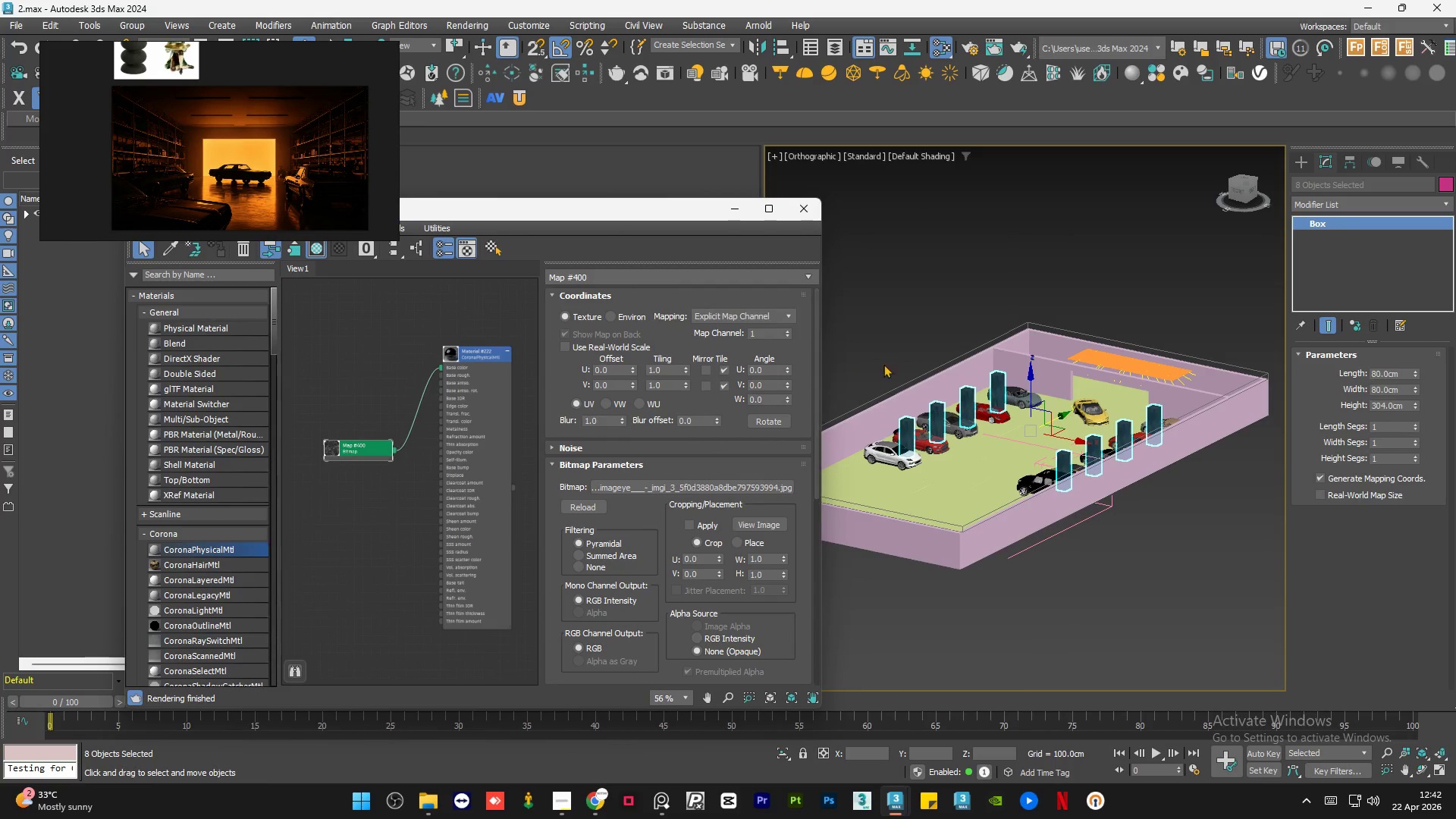 
scroll: coordinate [1071, 444], scroll_direction: up, amount: 6.0
 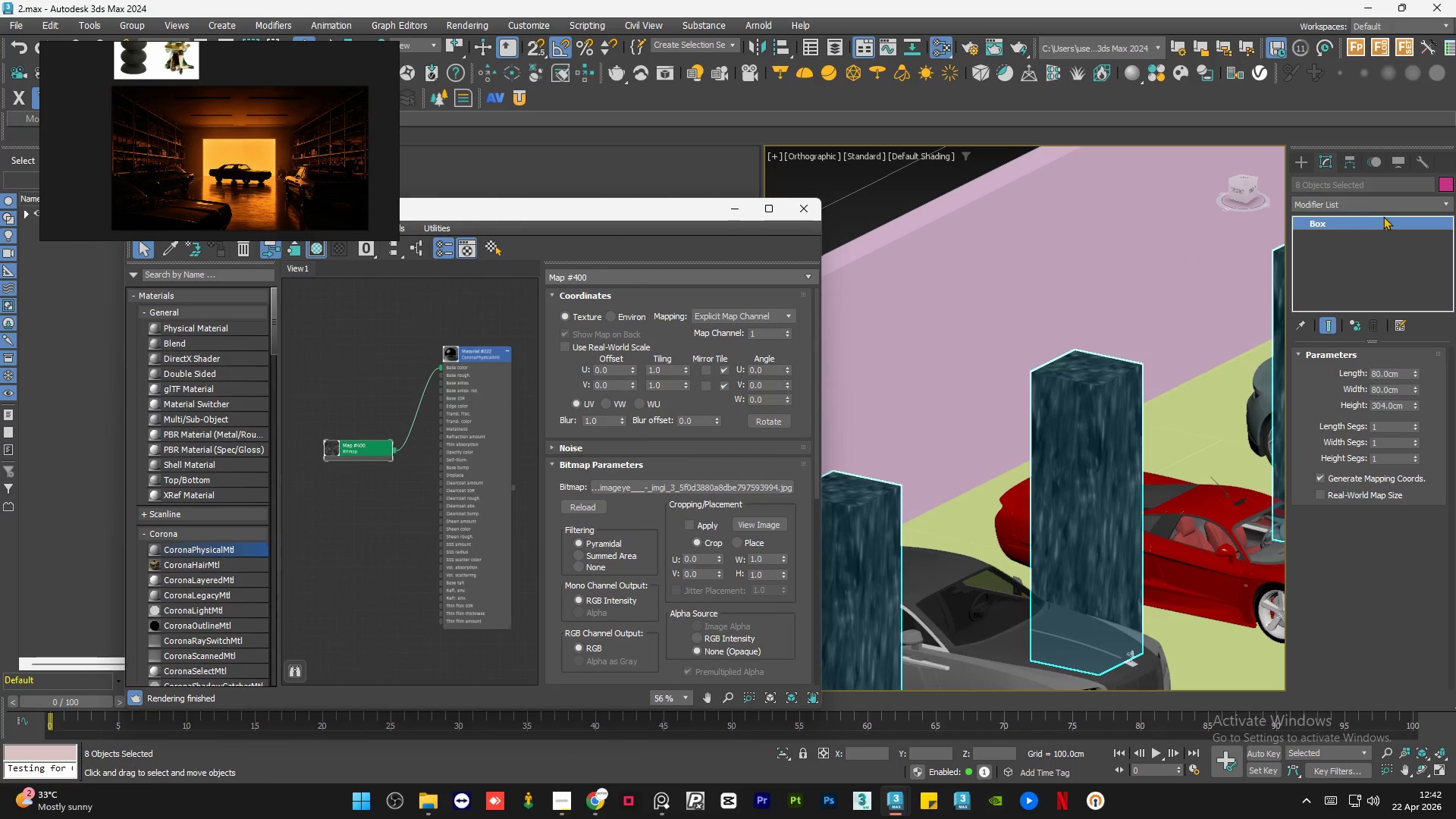 
left_click([1376, 202])
 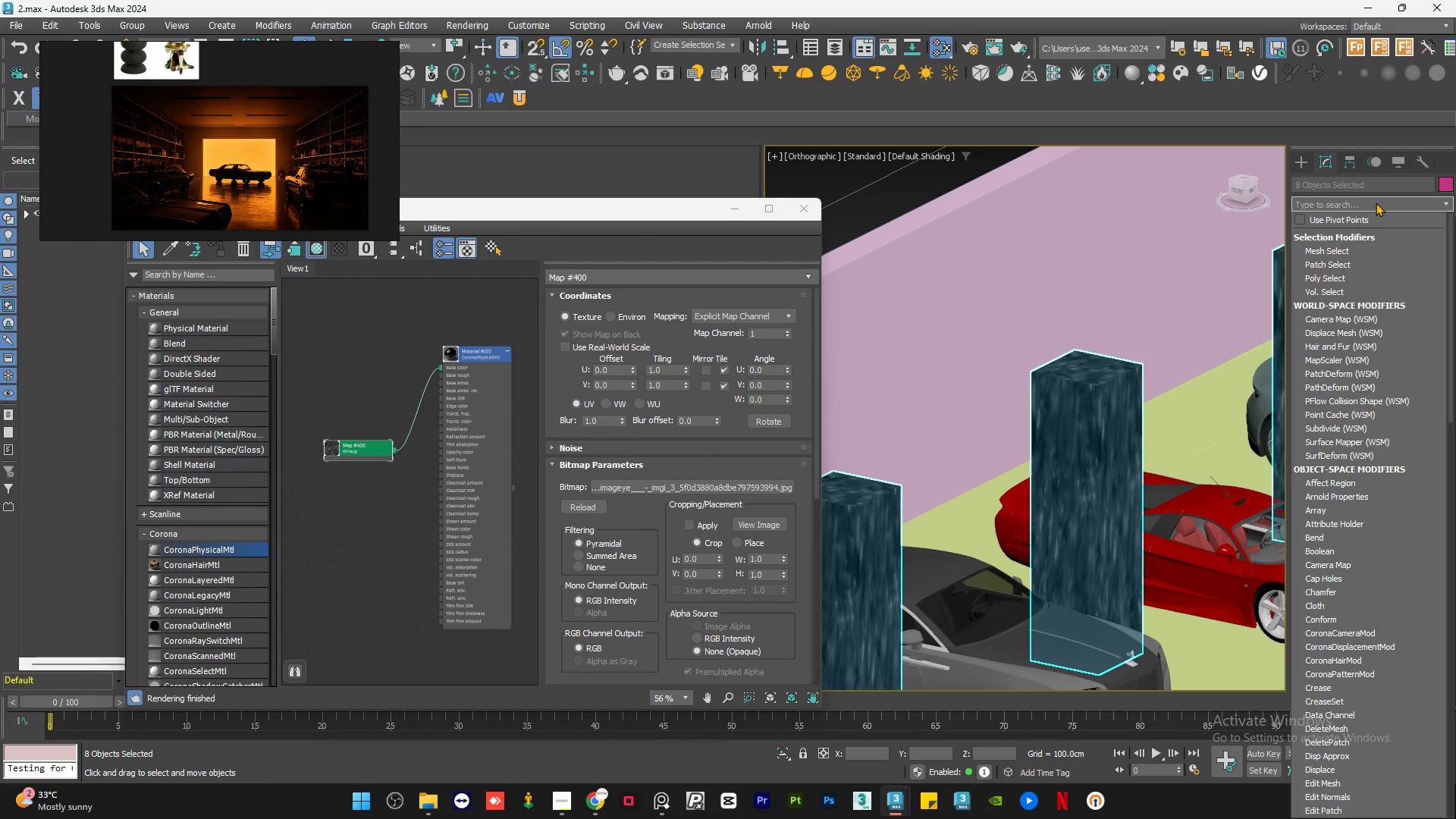 
type(uv)
 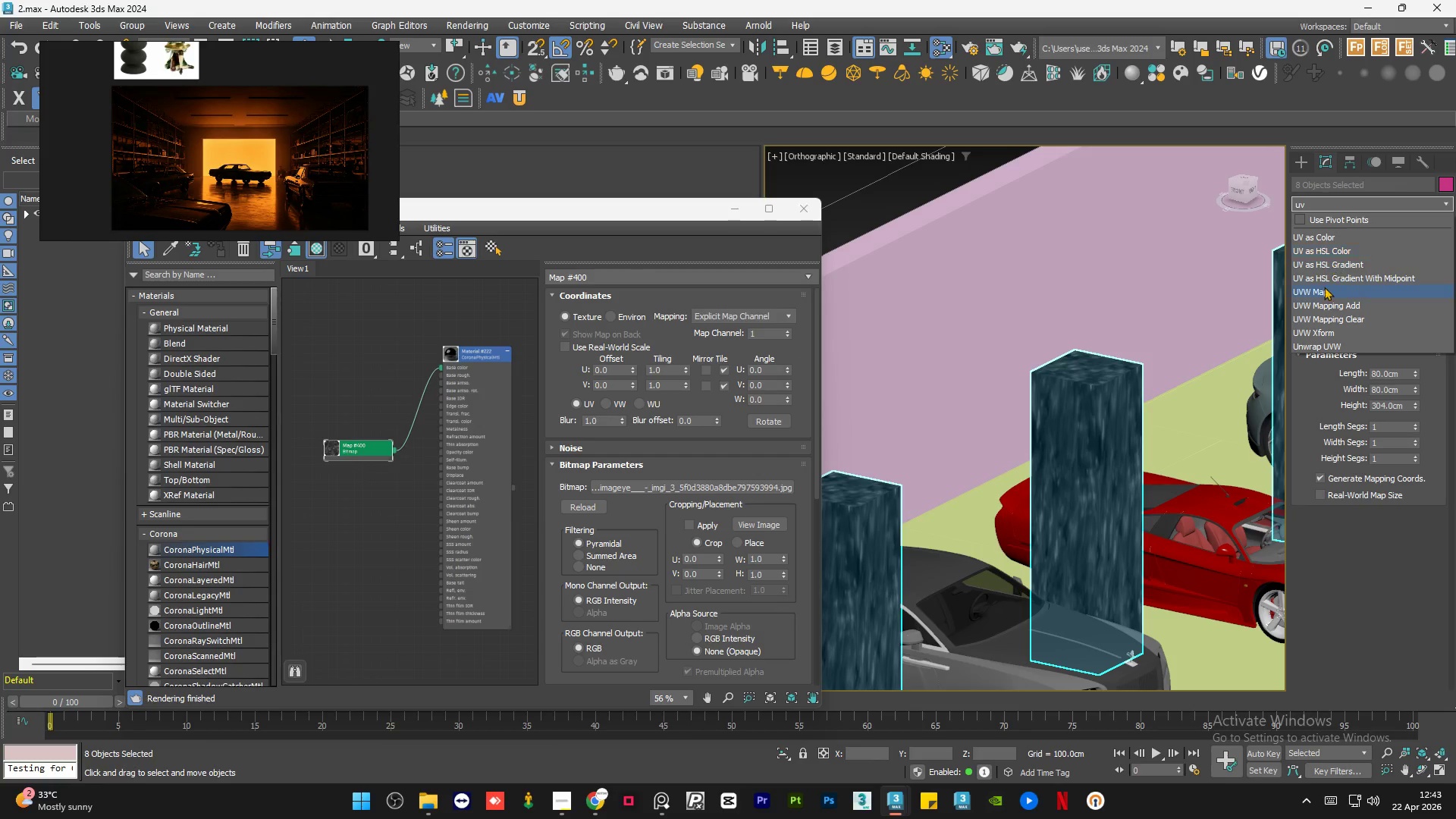 
left_click([1324, 288])
 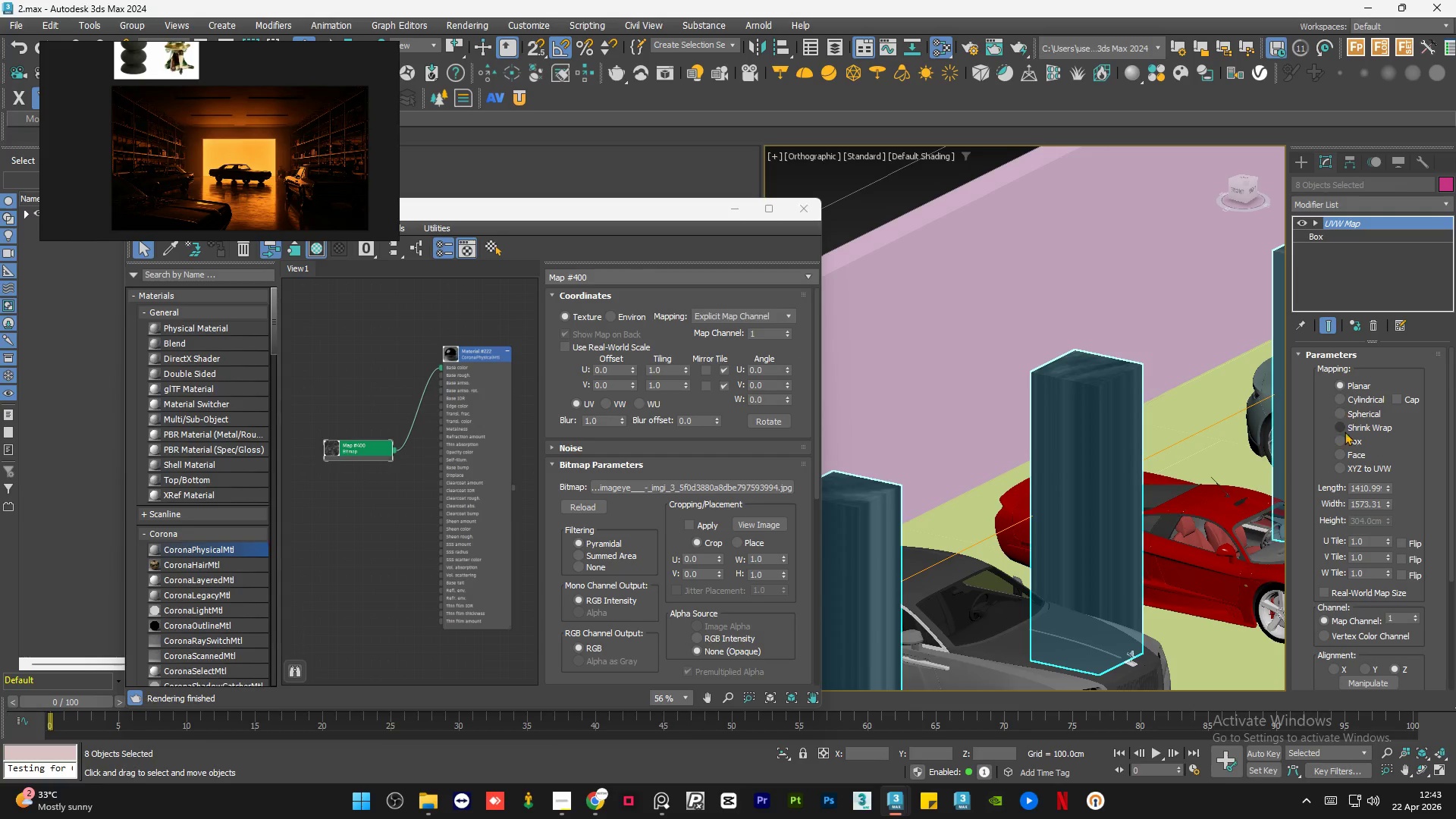 
left_click([1345, 438])
 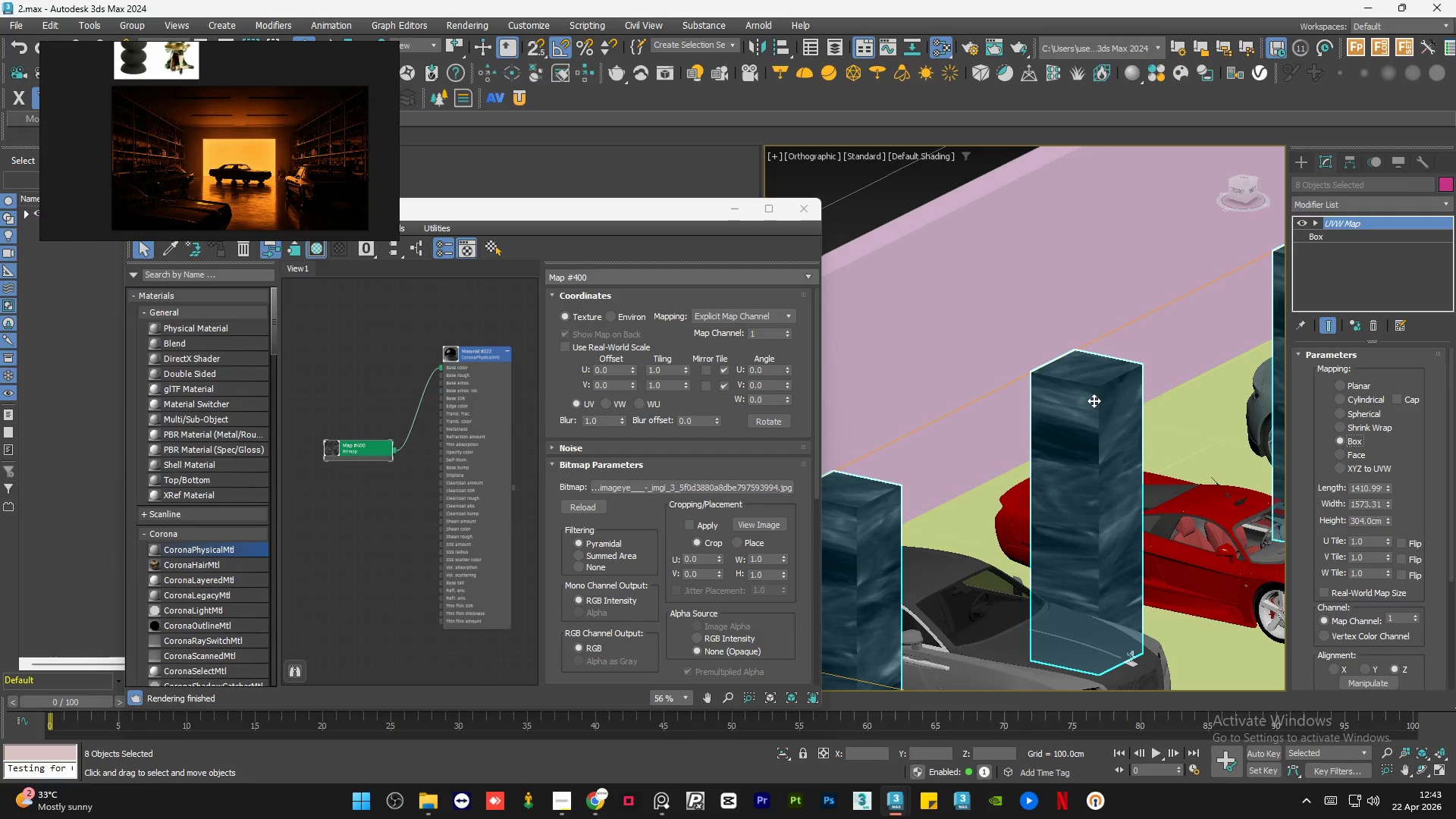 
hold_key(key=AltLeft, duration=0.81)
 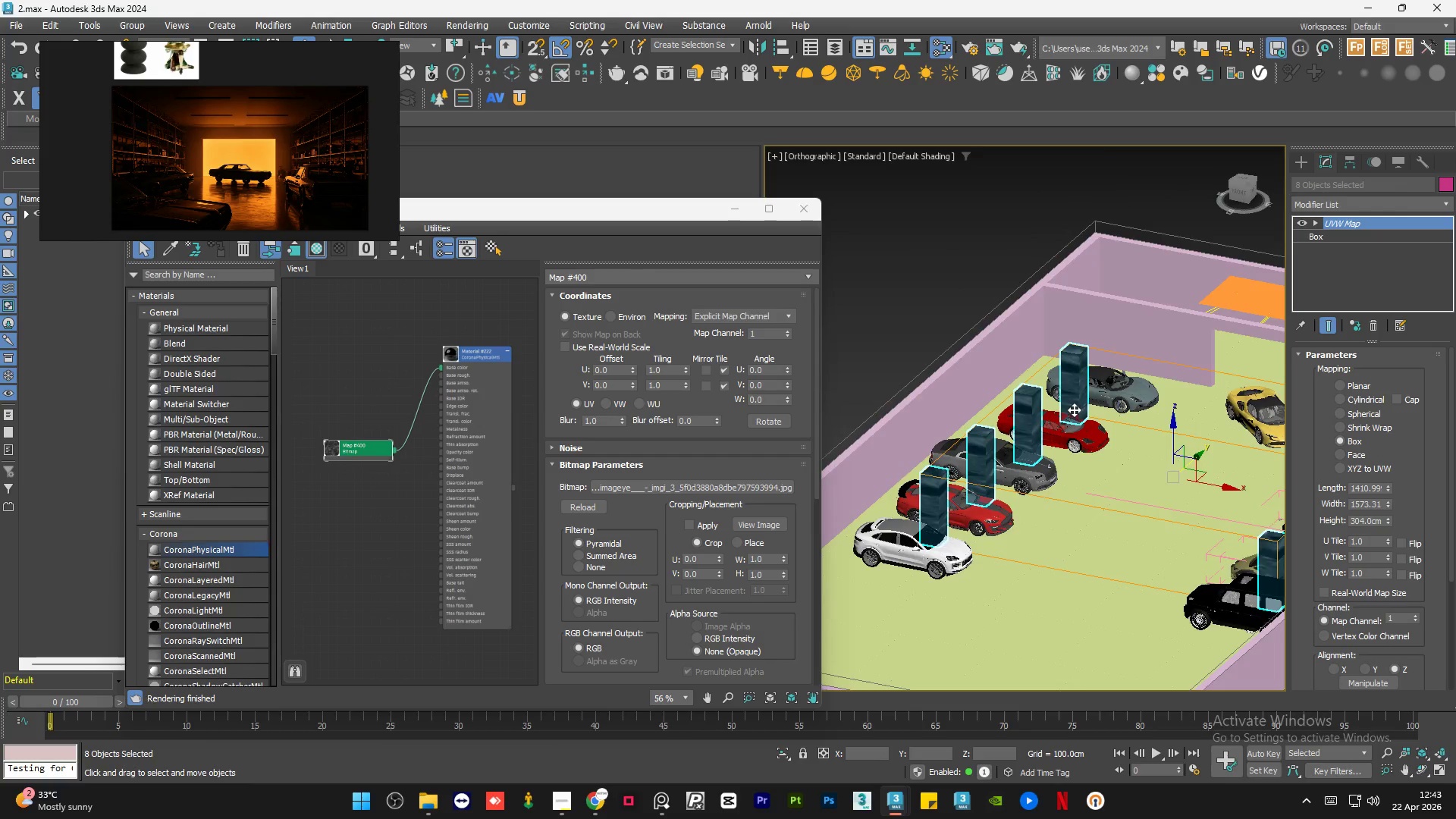 
scroll: coordinate [1030, 402], scroll_direction: down, amount: 4.0
 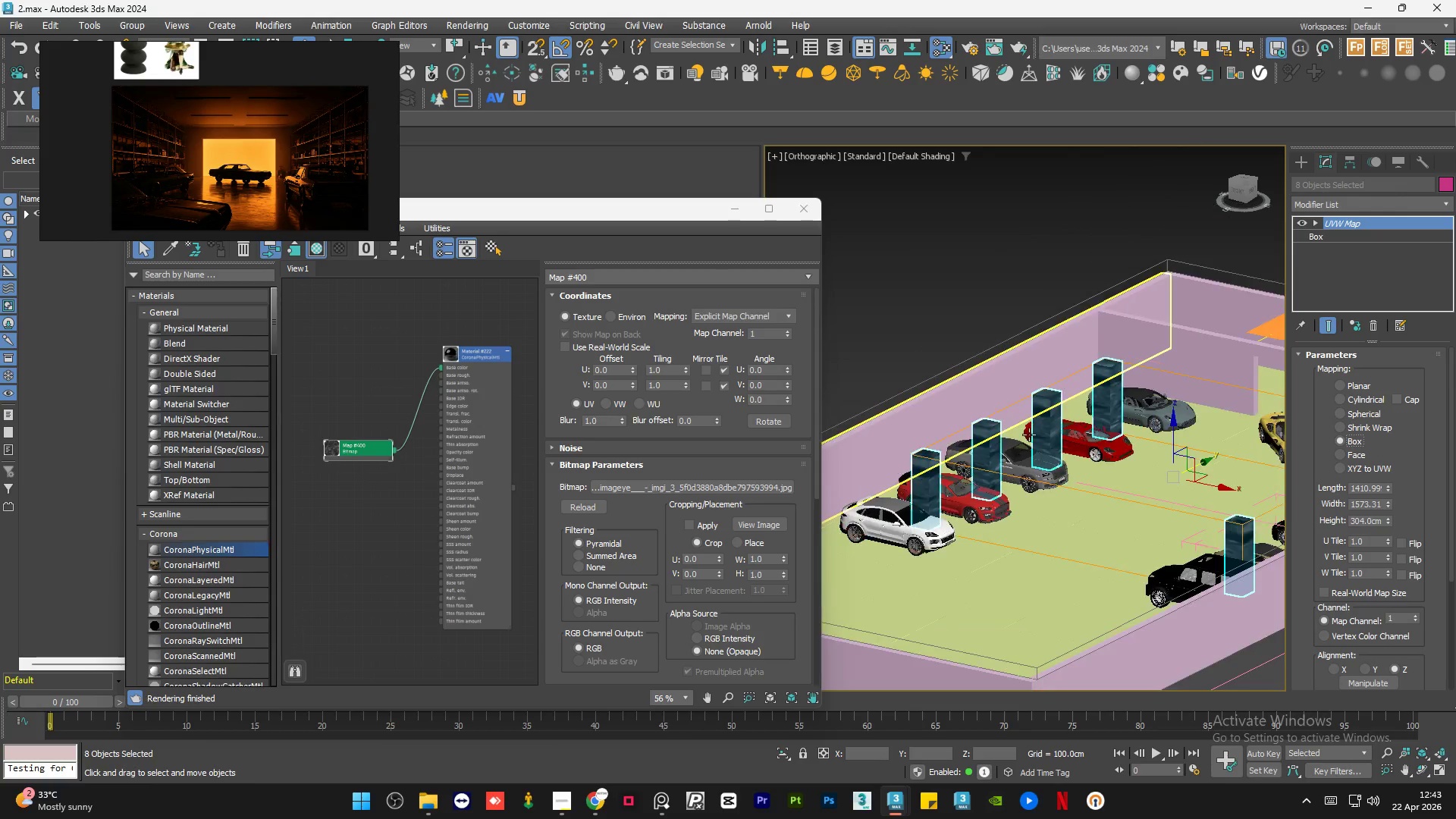 
scroll: coordinate [1087, 265], scroll_direction: up, amount: 7.0
 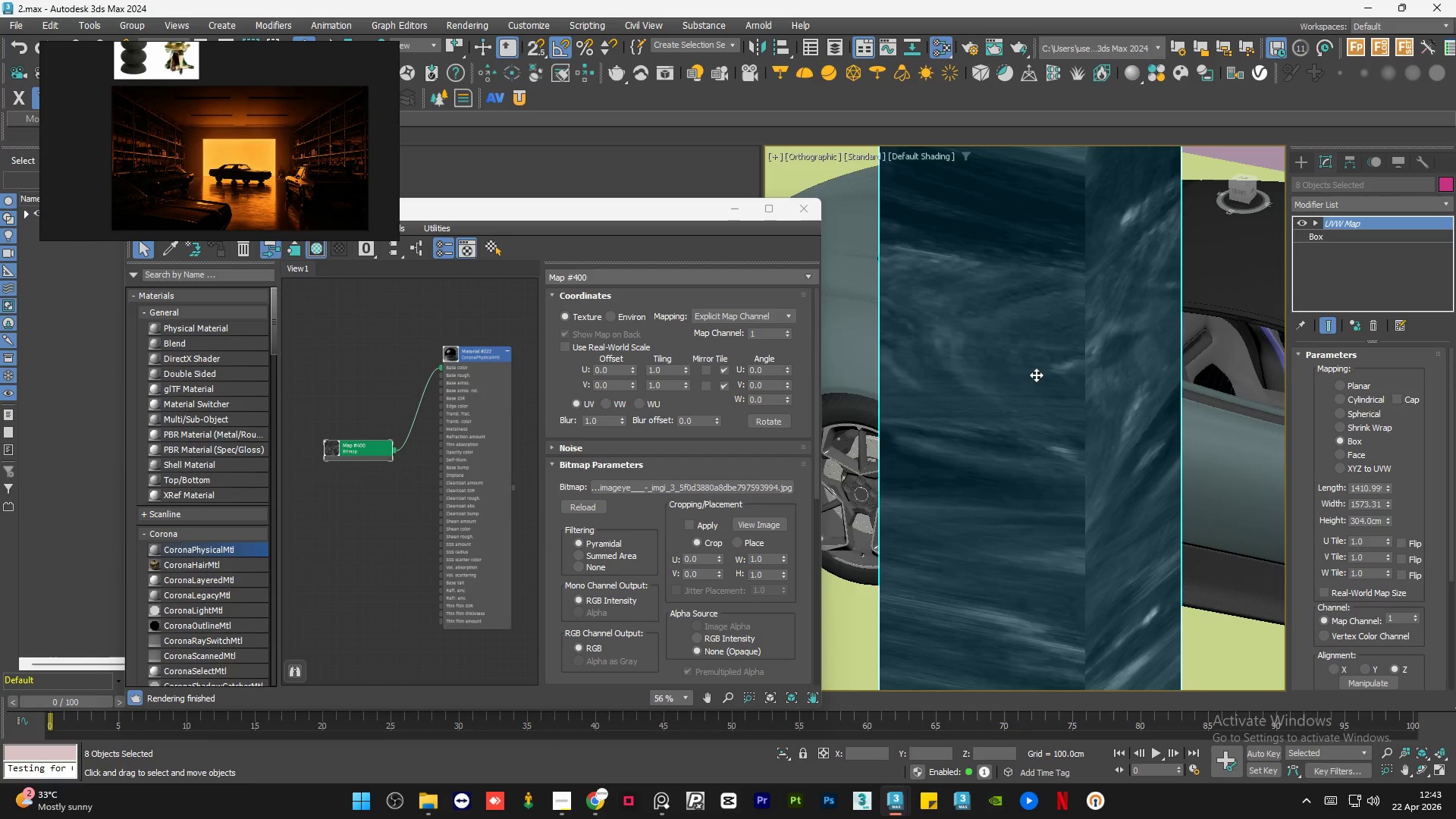 
hold_key(key=AltLeft, duration=0.69)
 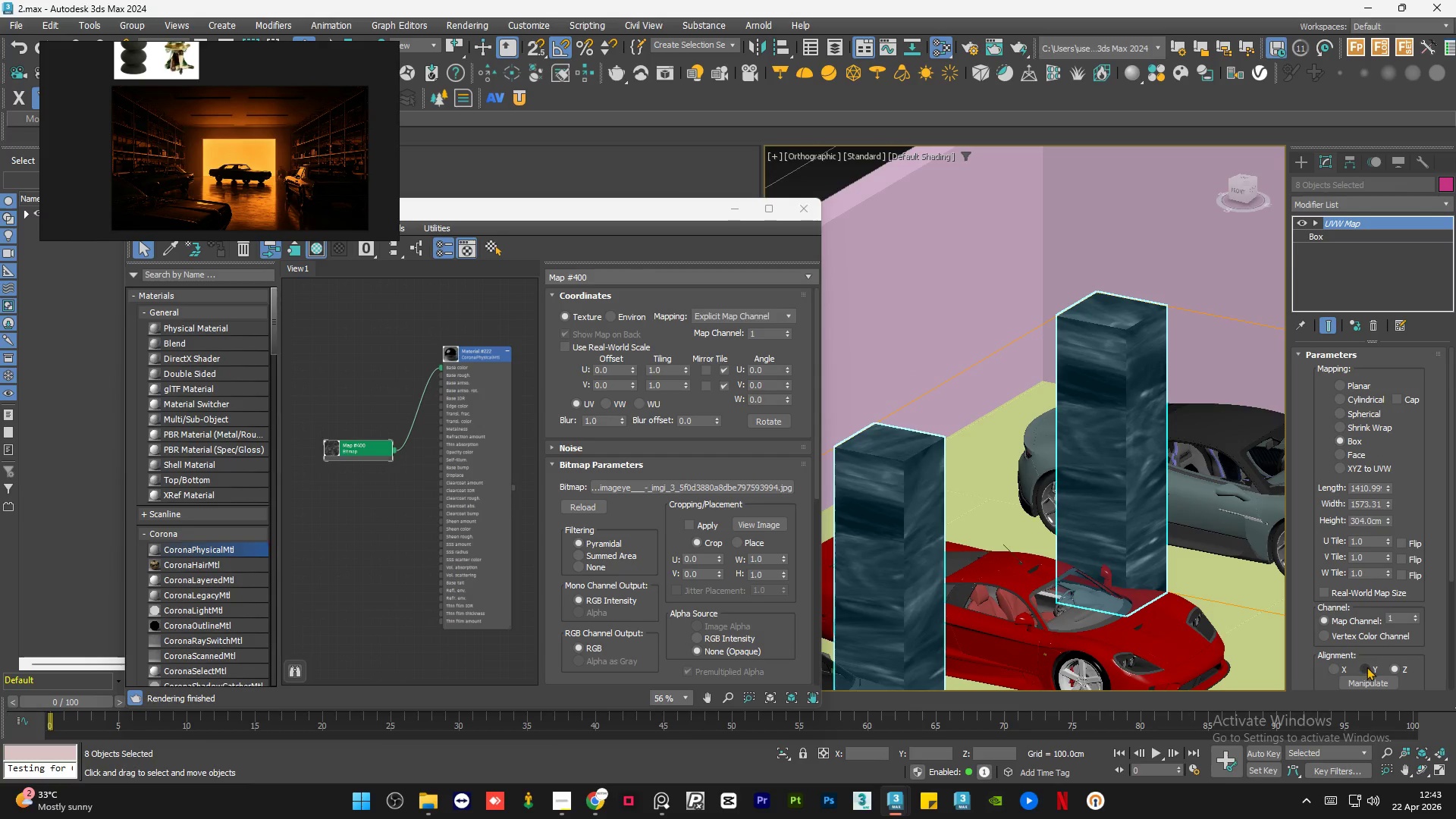 
scroll: coordinate [1029, 421], scroll_direction: down, amount: 3.0
 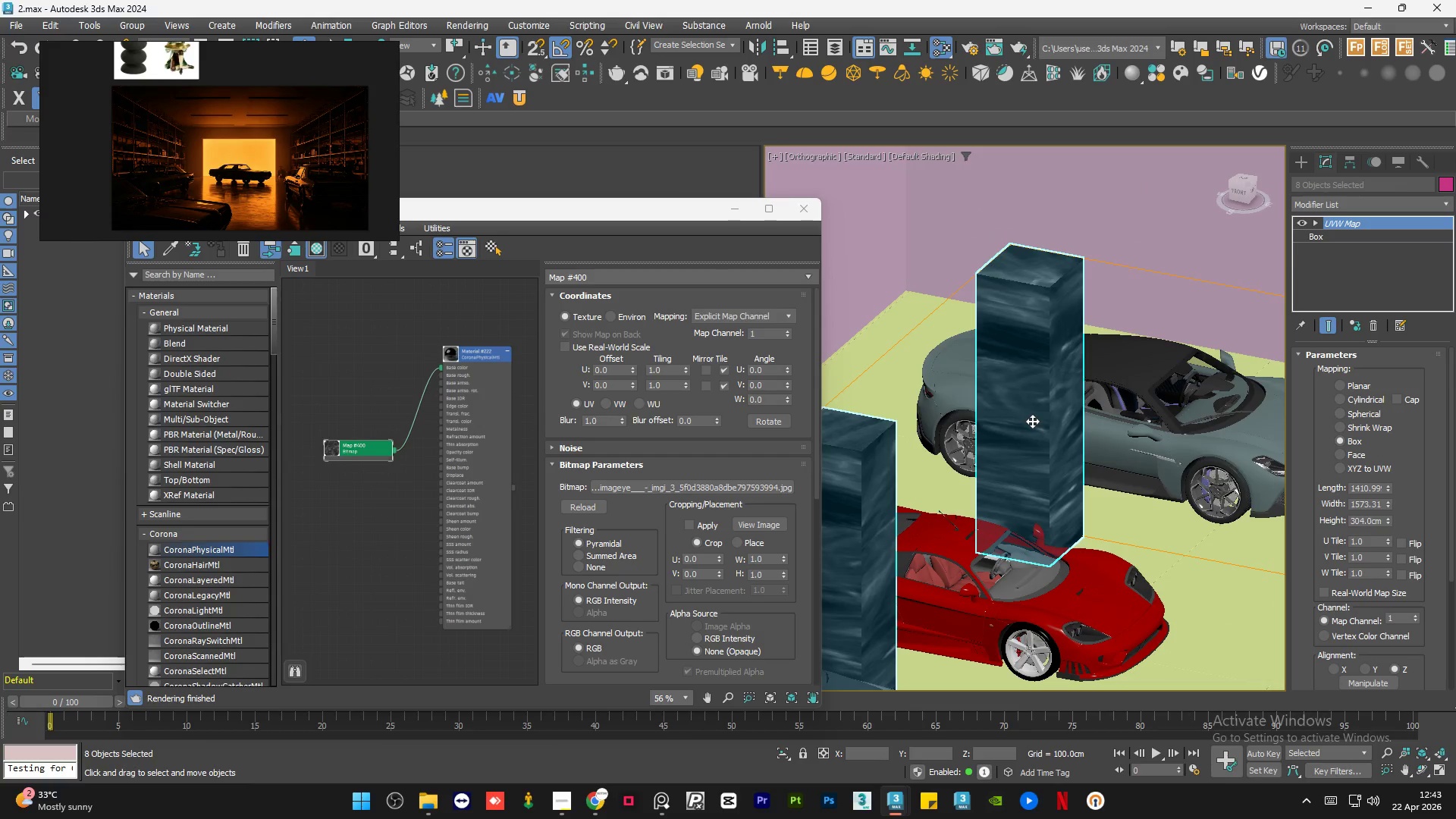 
left_click([1367, 667])
 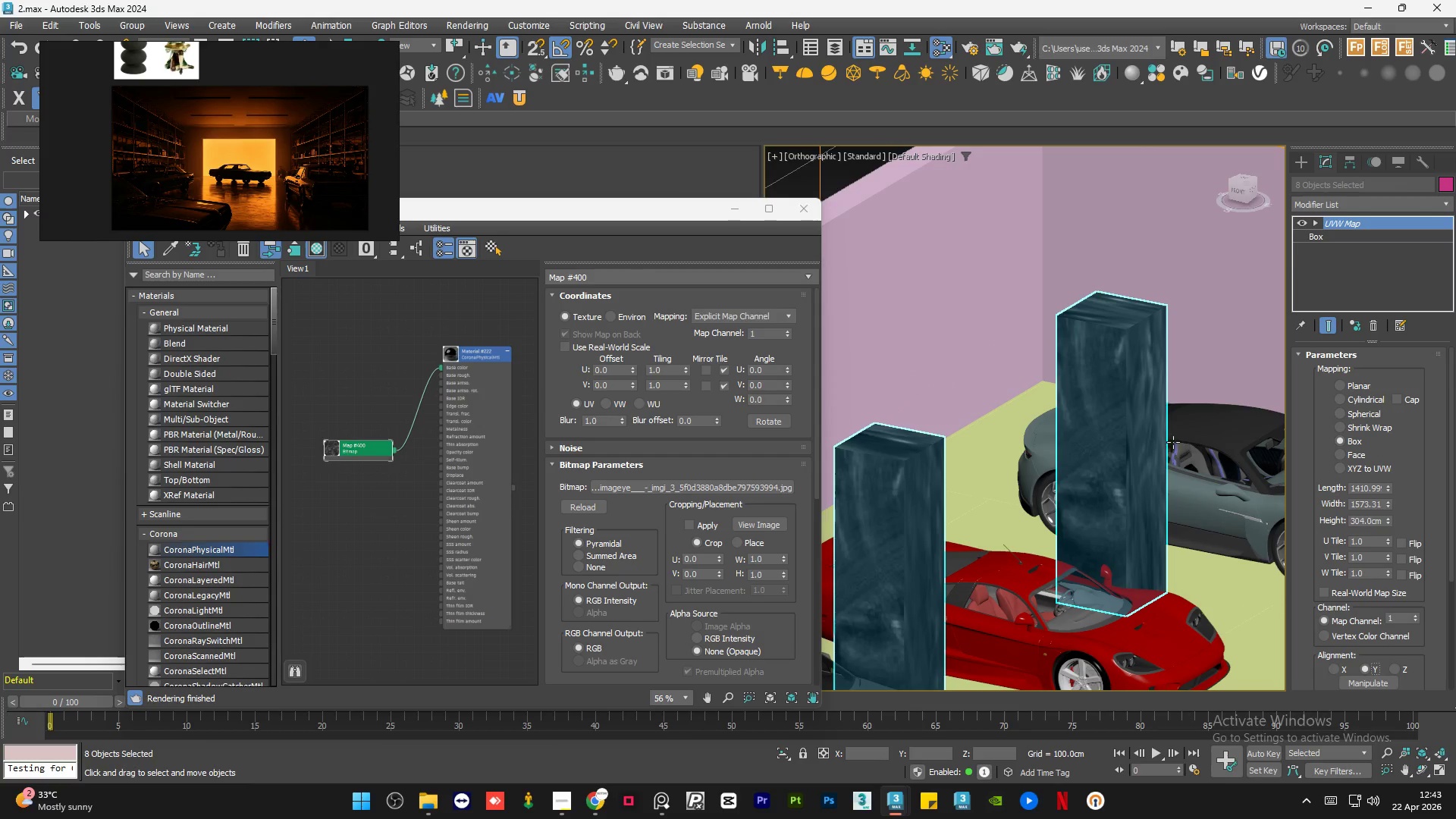 
scroll: coordinate [1034, 420], scroll_direction: down, amount: 2.0
 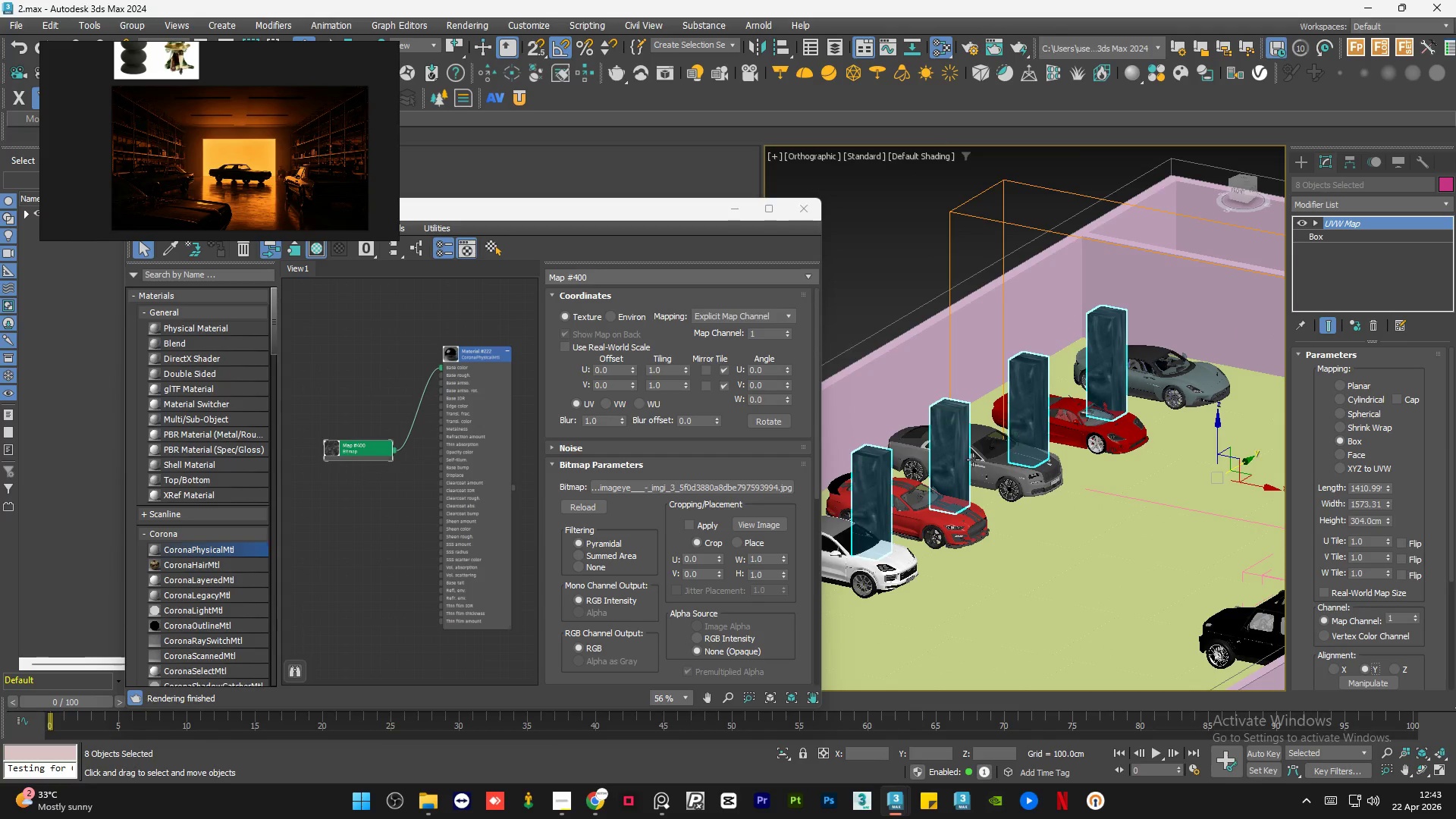 
scroll: coordinate [855, 507], scroll_direction: up, amount: 3.0
 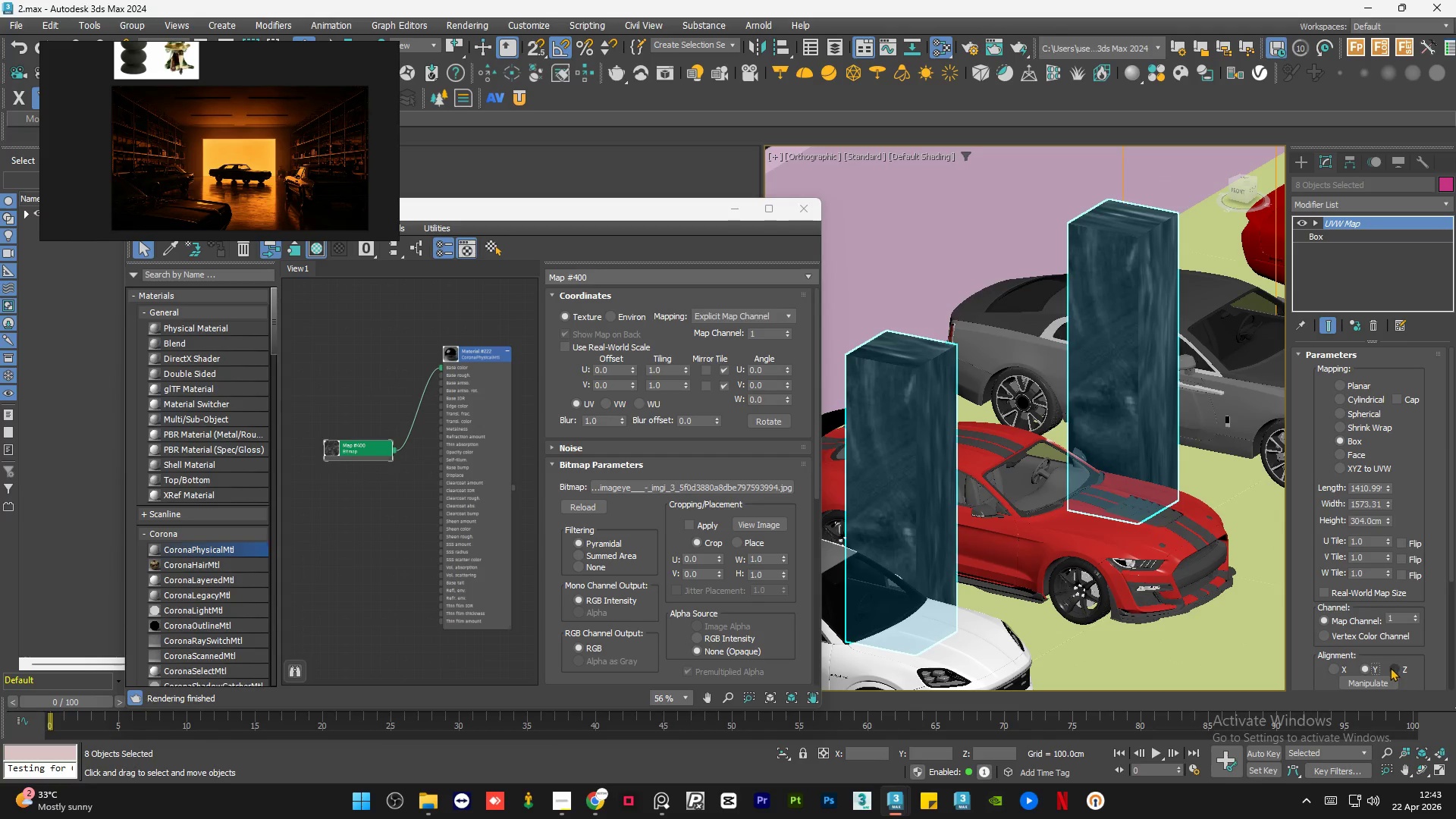 
left_click([1391, 667])
 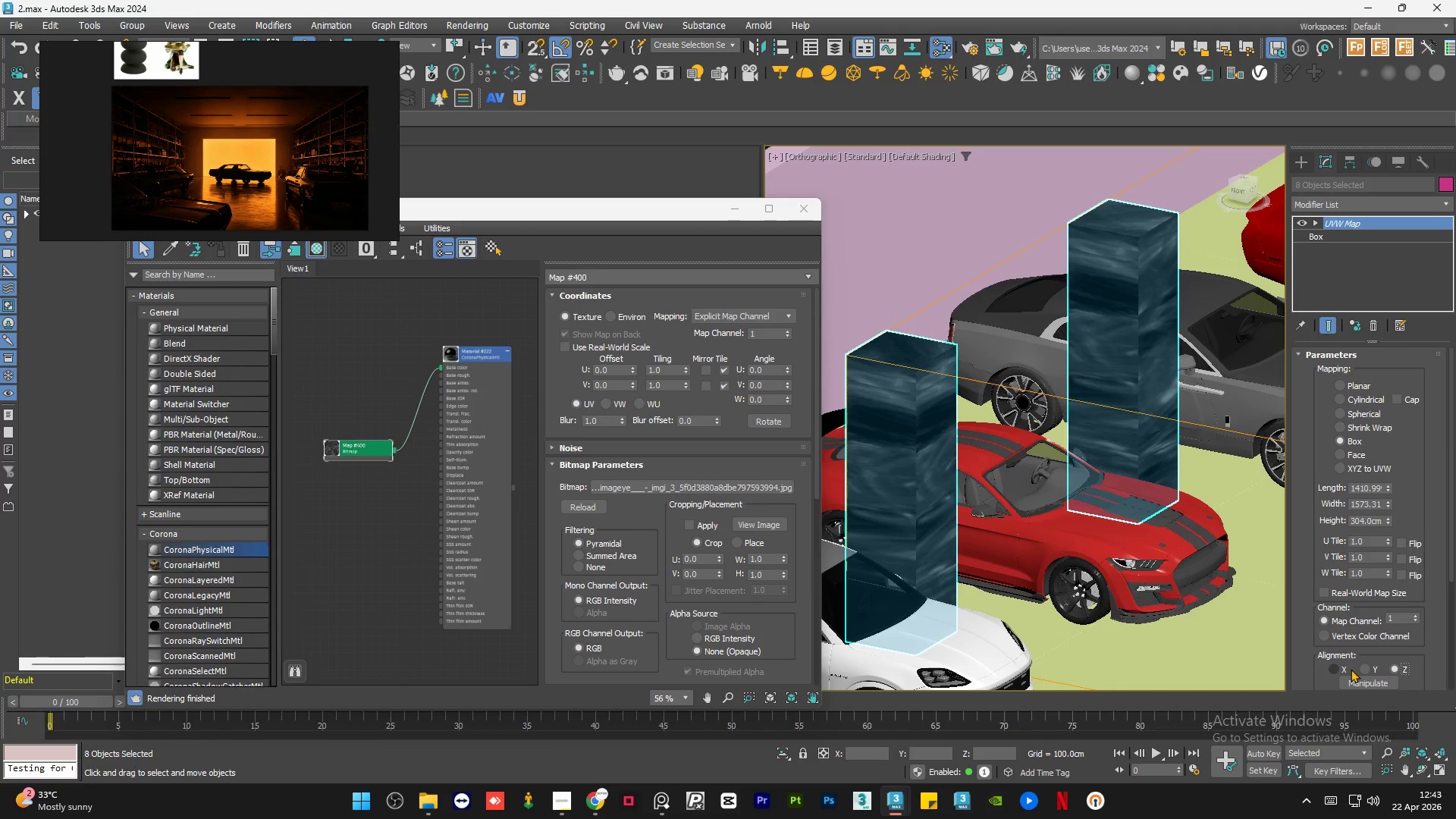 
left_click([1344, 669])
 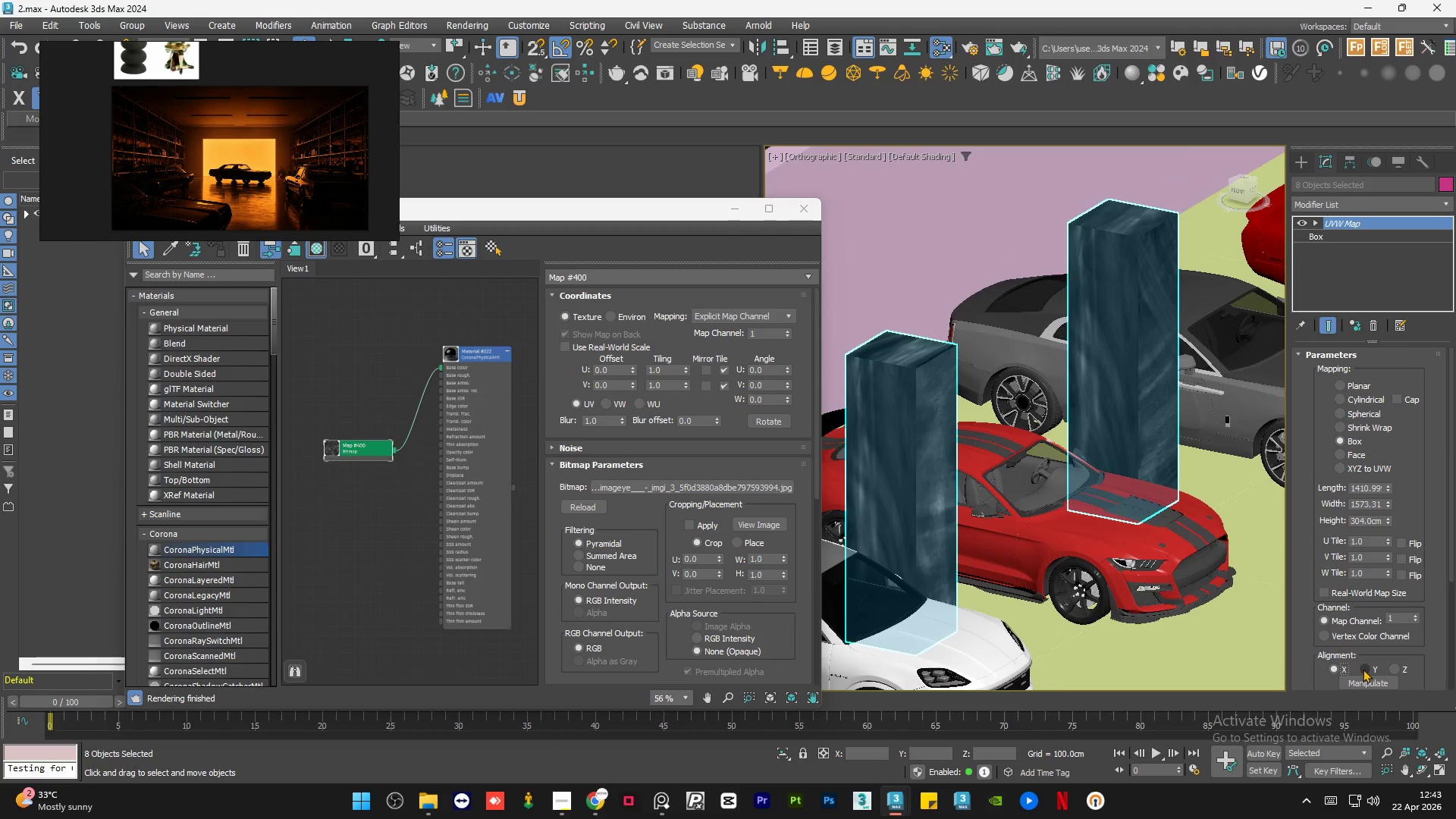 
left_click([1363, 669])
 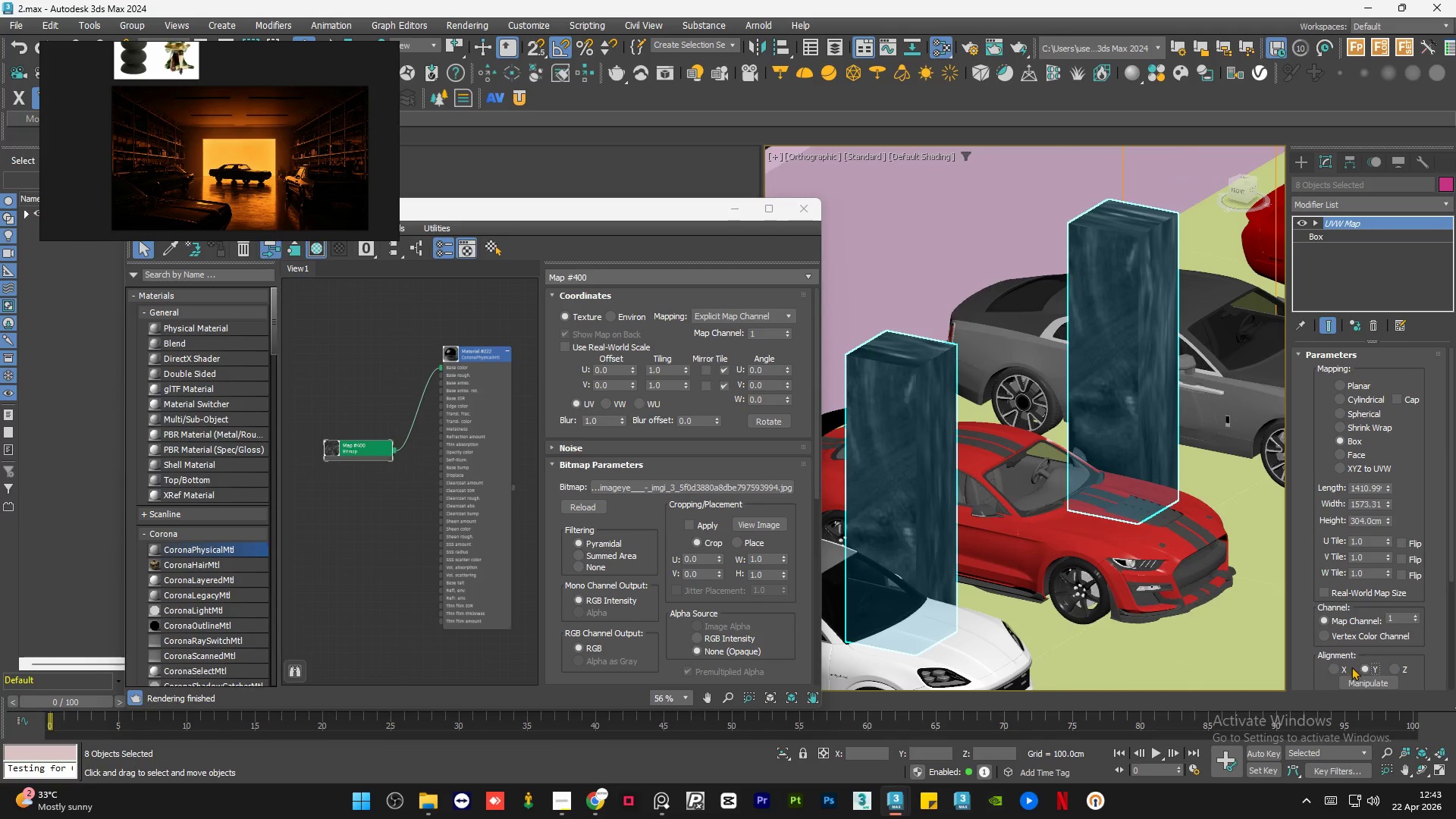 
left_click([1343, 666])
 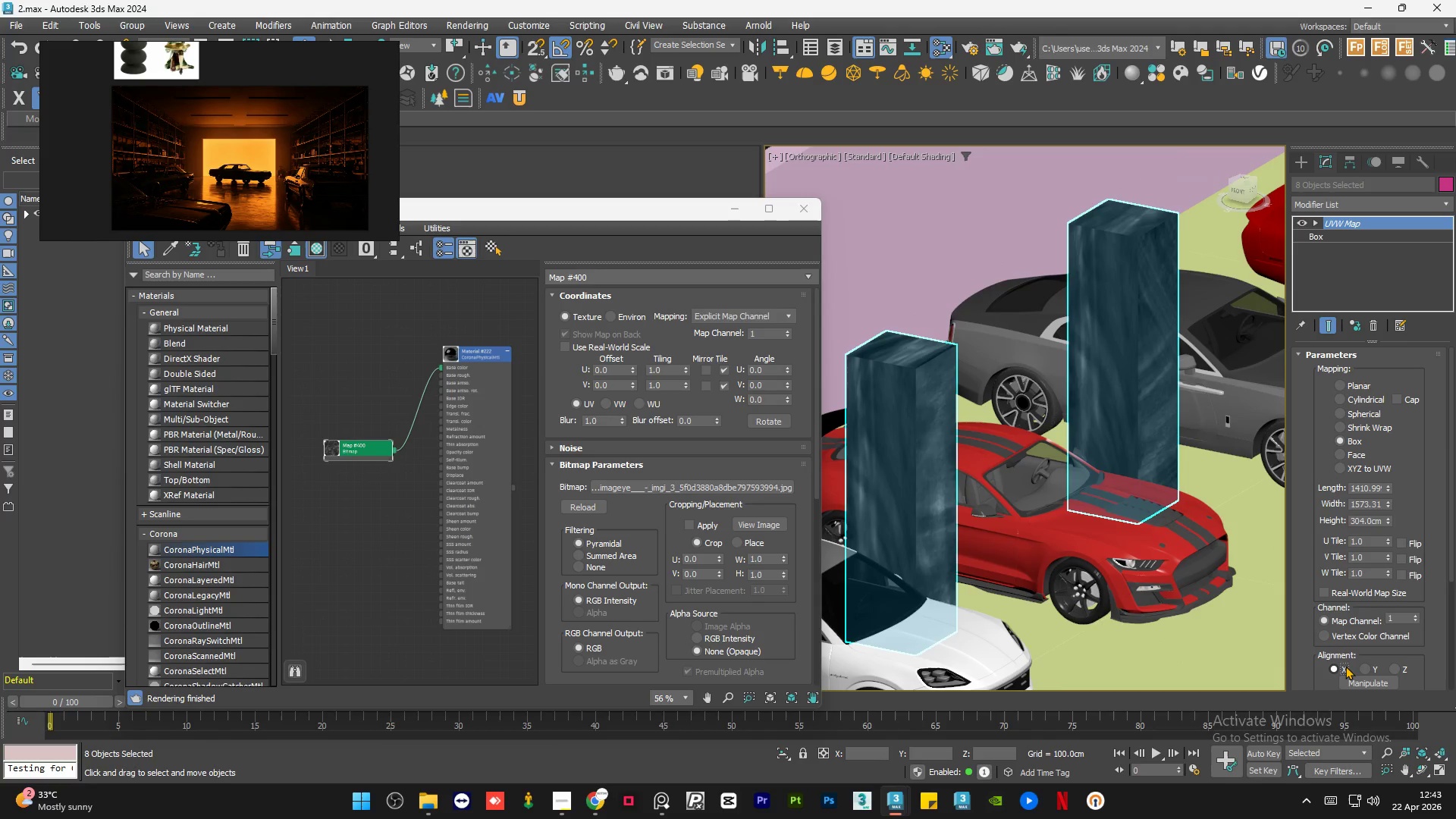 
left_click([1363, 667])
 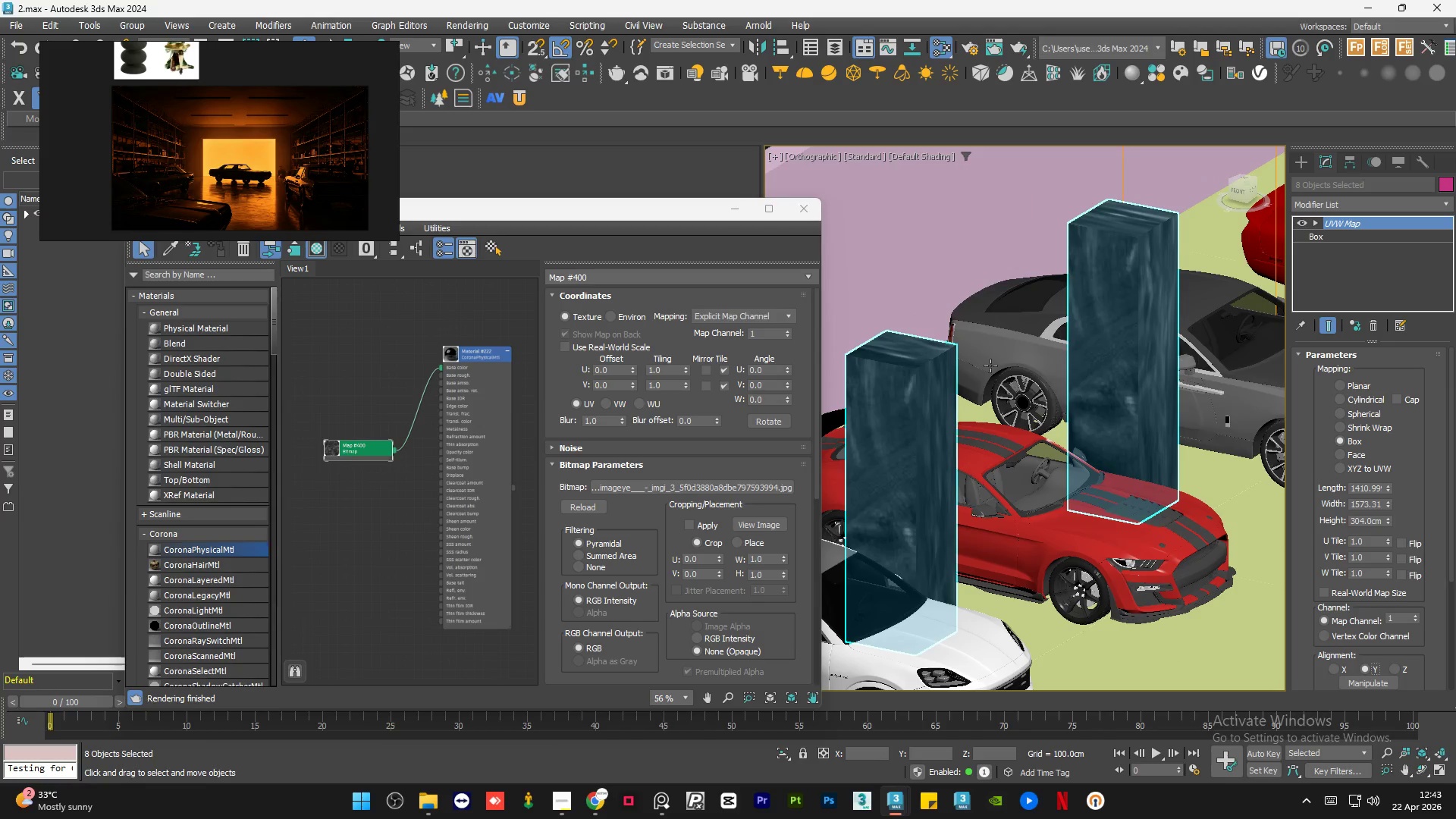 
hold_key(key=AltLeft, duration=0.53)
 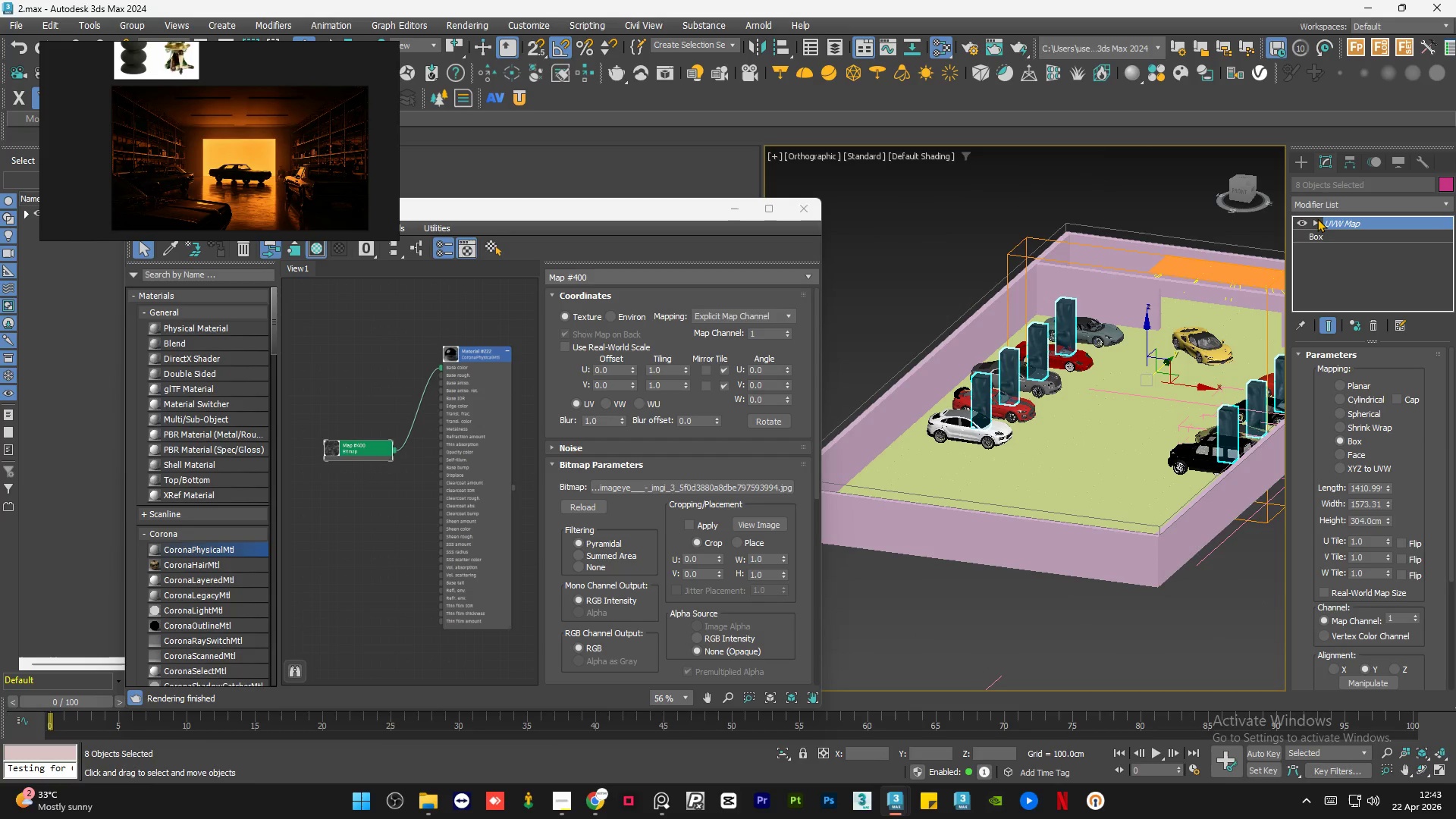 
scroll: coordinate [987, 375], scroll_direction: down, amount: 5.0
 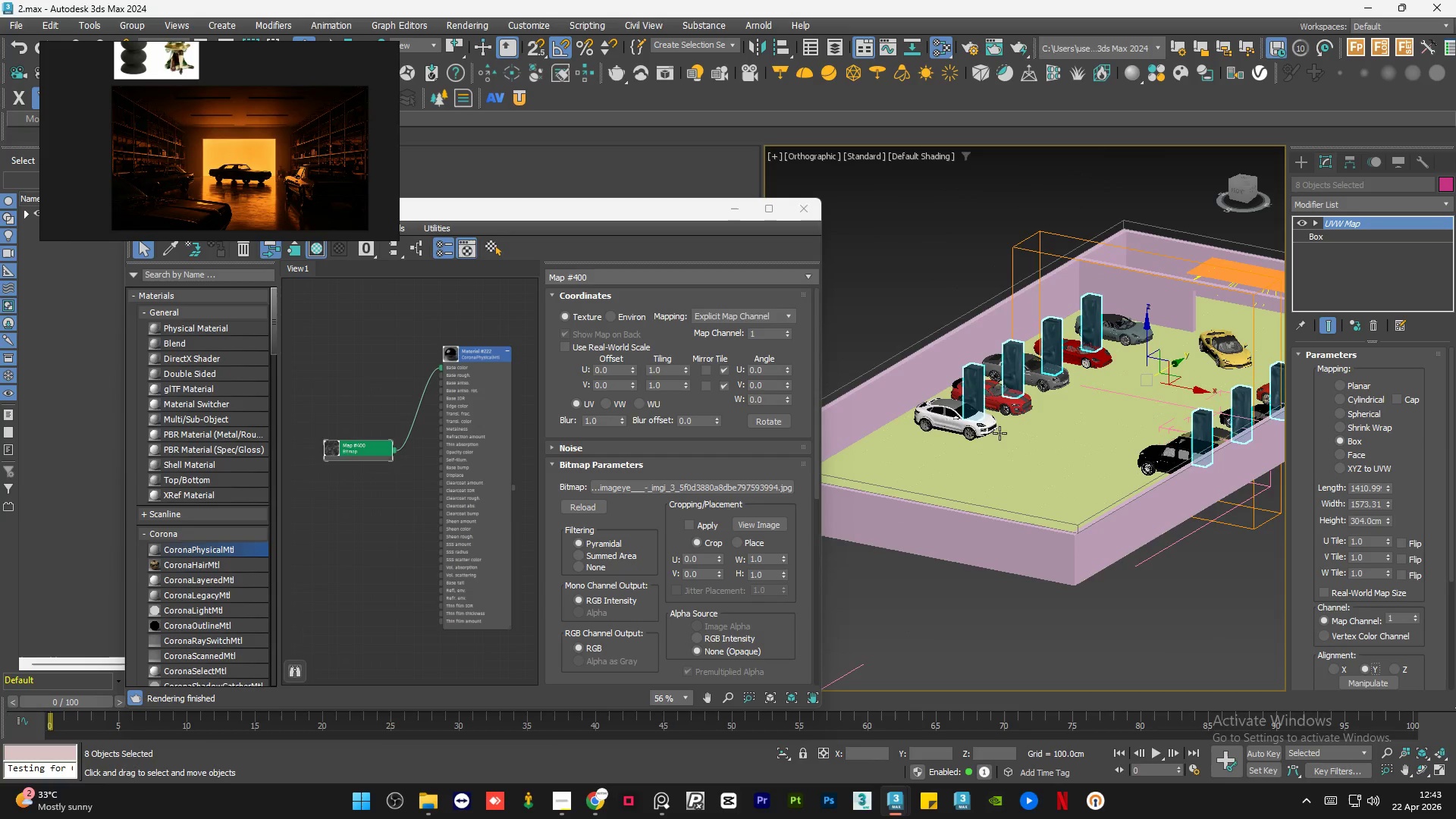 
left_click([1315, 223])
 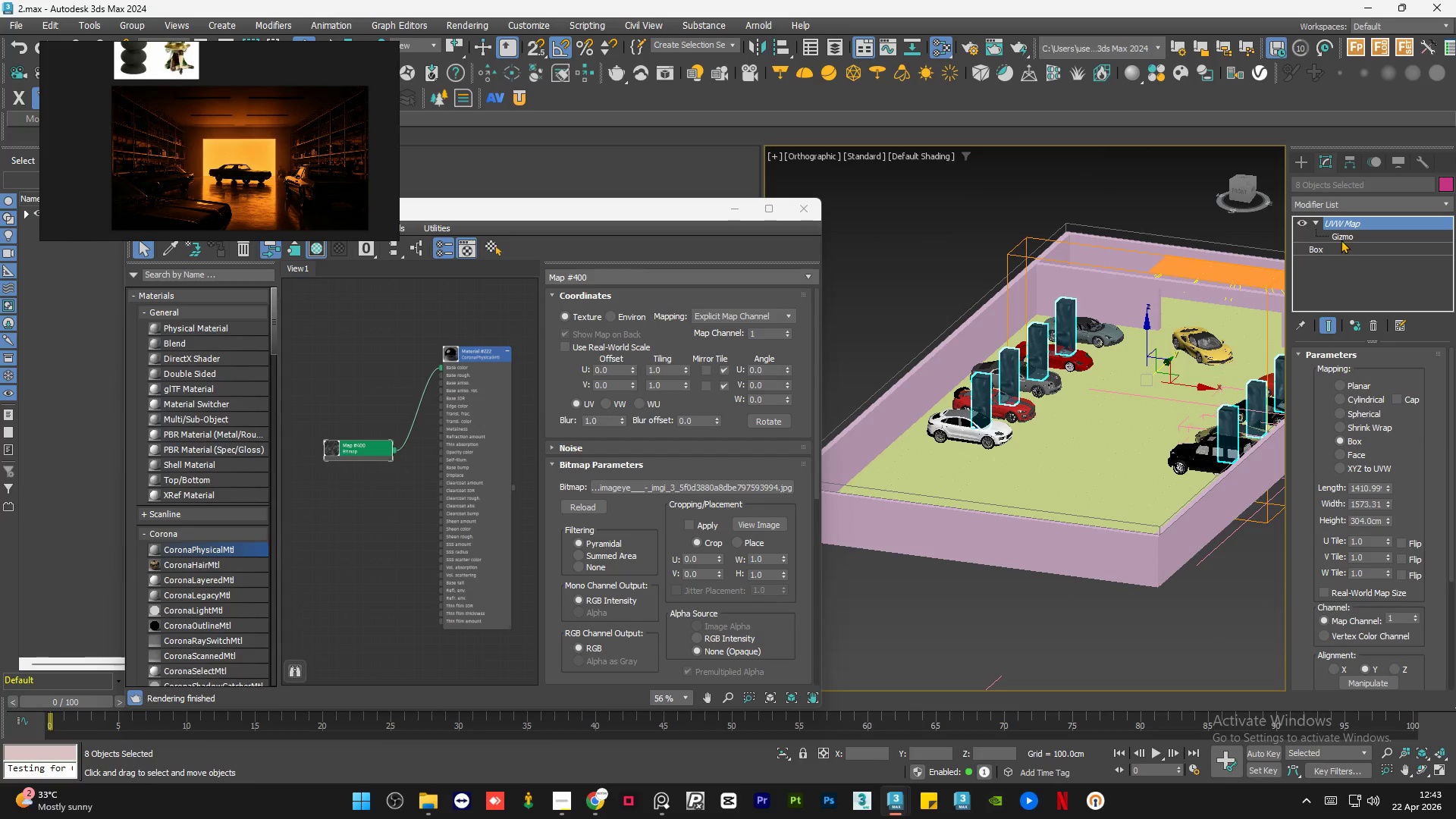 
left_click([1343, 237])
 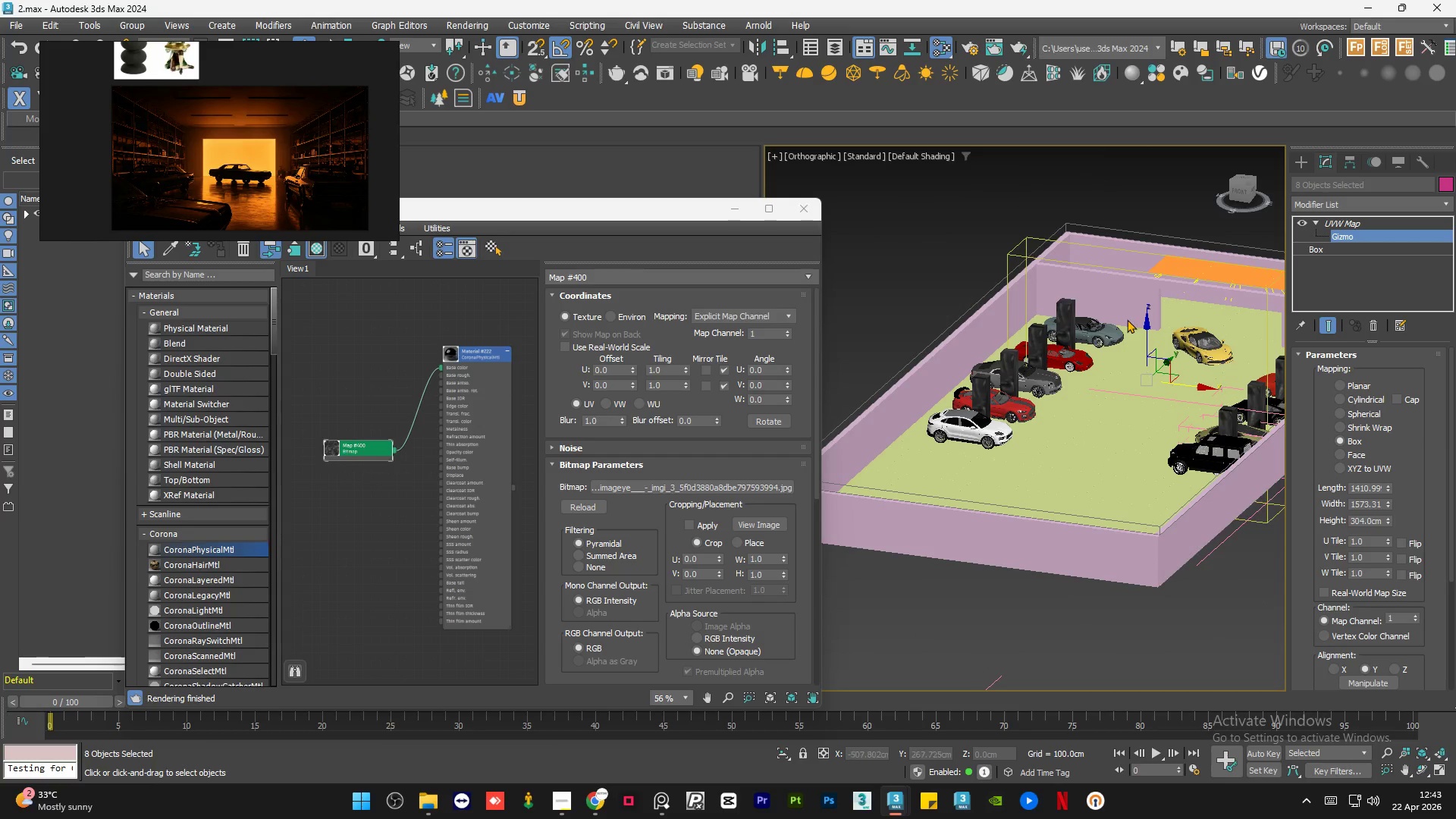 
scroll: coordinate [1018, 308], scroll_direction: up, amount: 3.0
 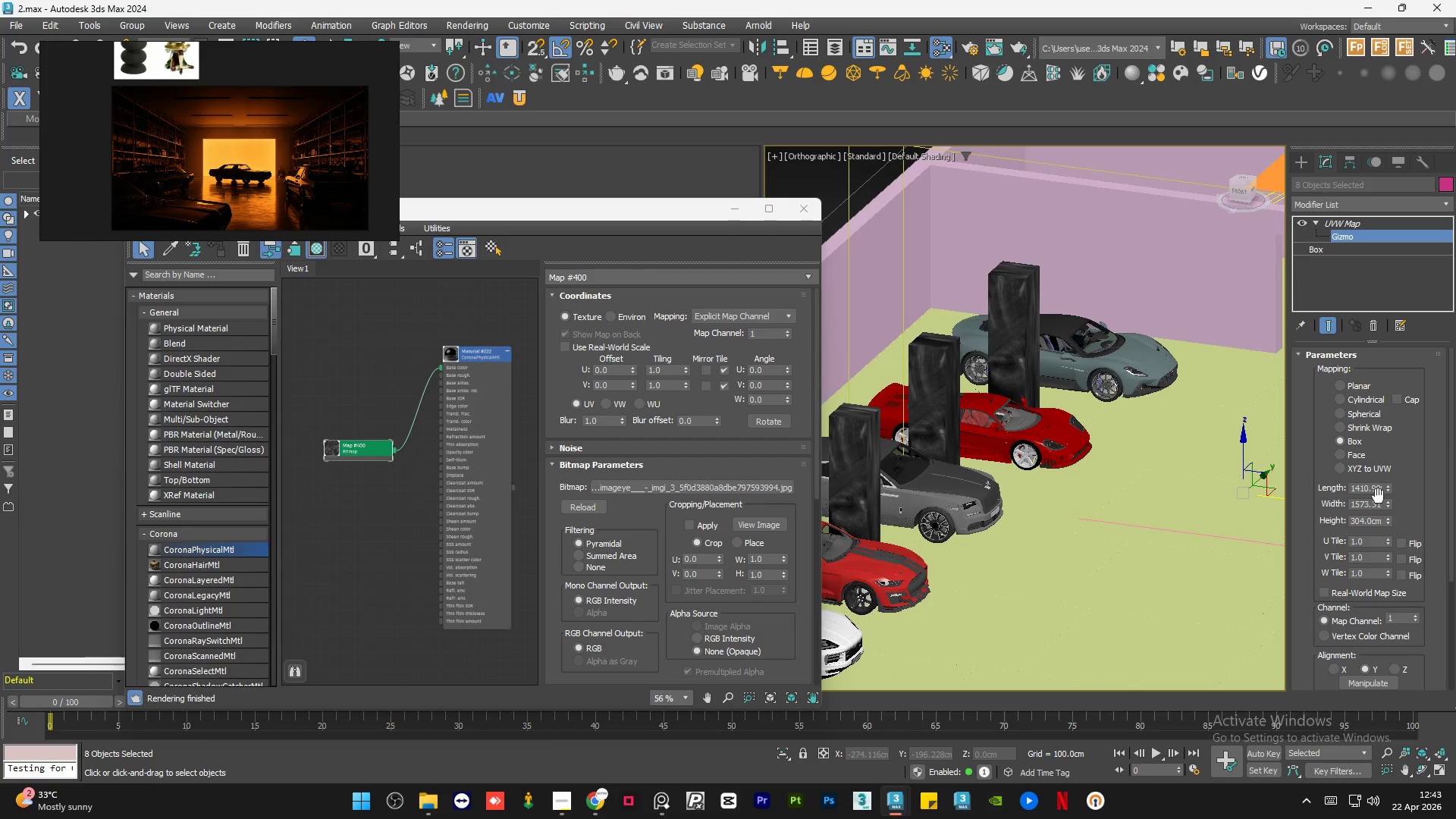 
double_click([1375, 488])
 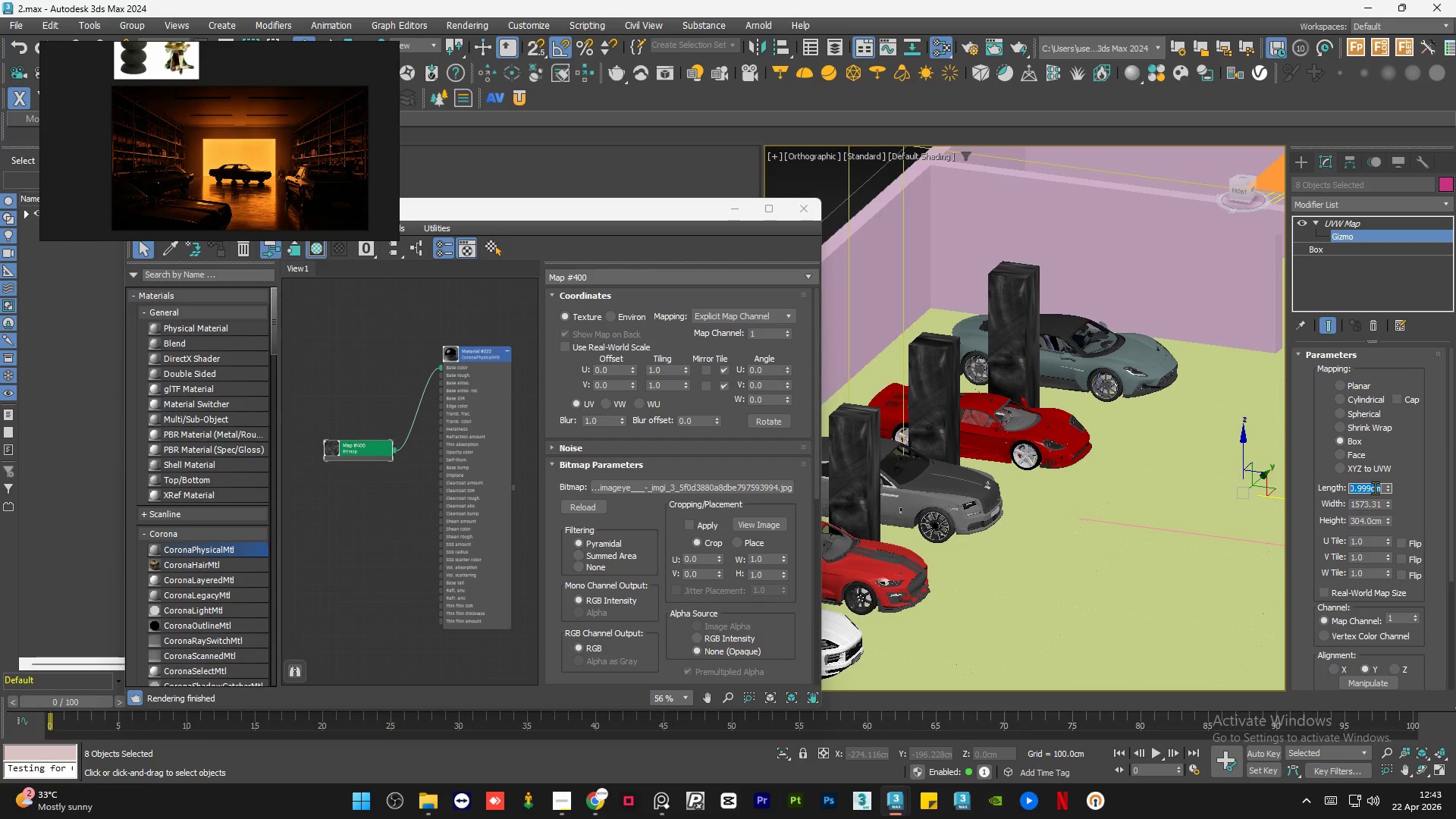 
key(Numpad5)
 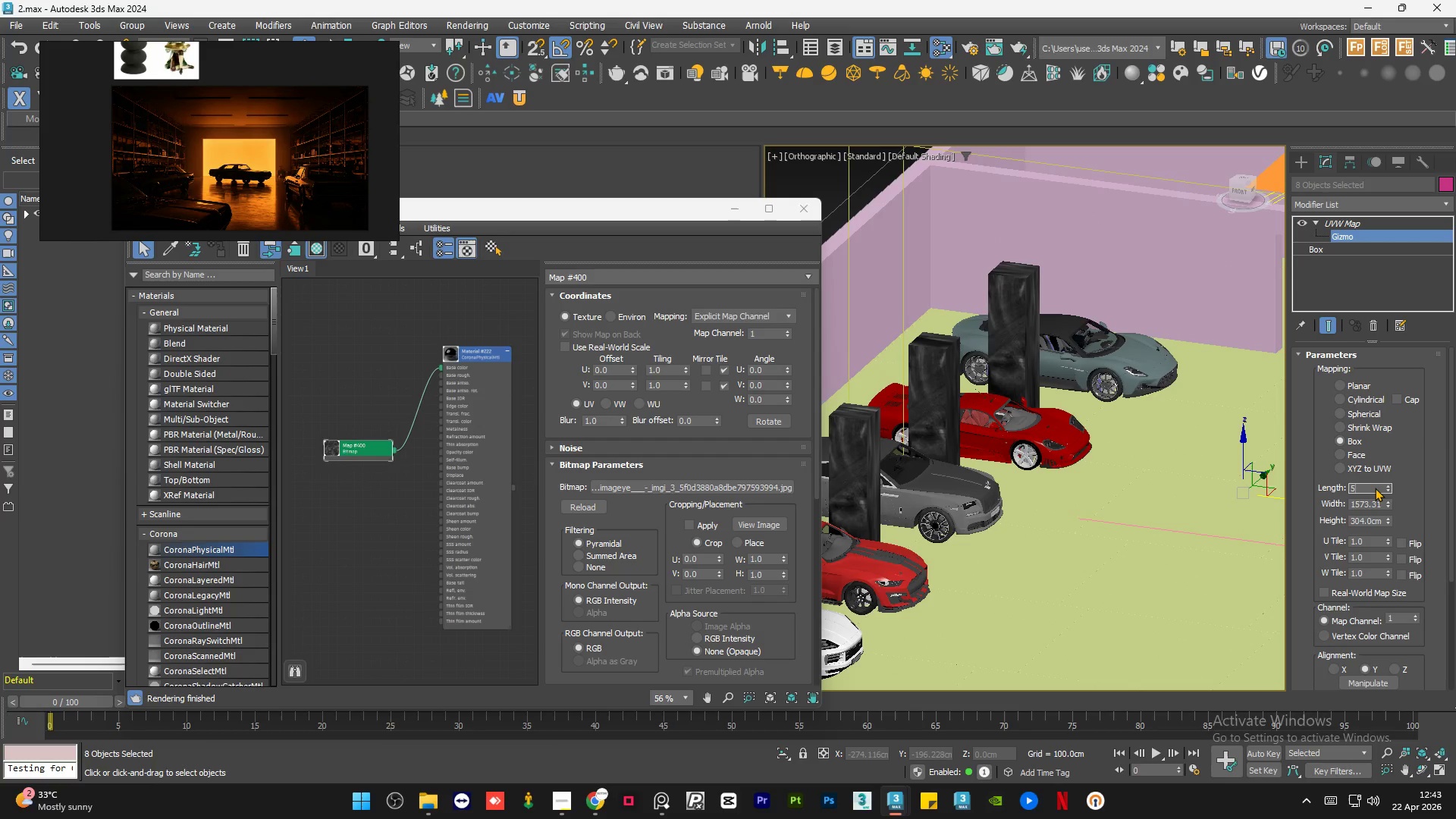 
key(Numpad0)
 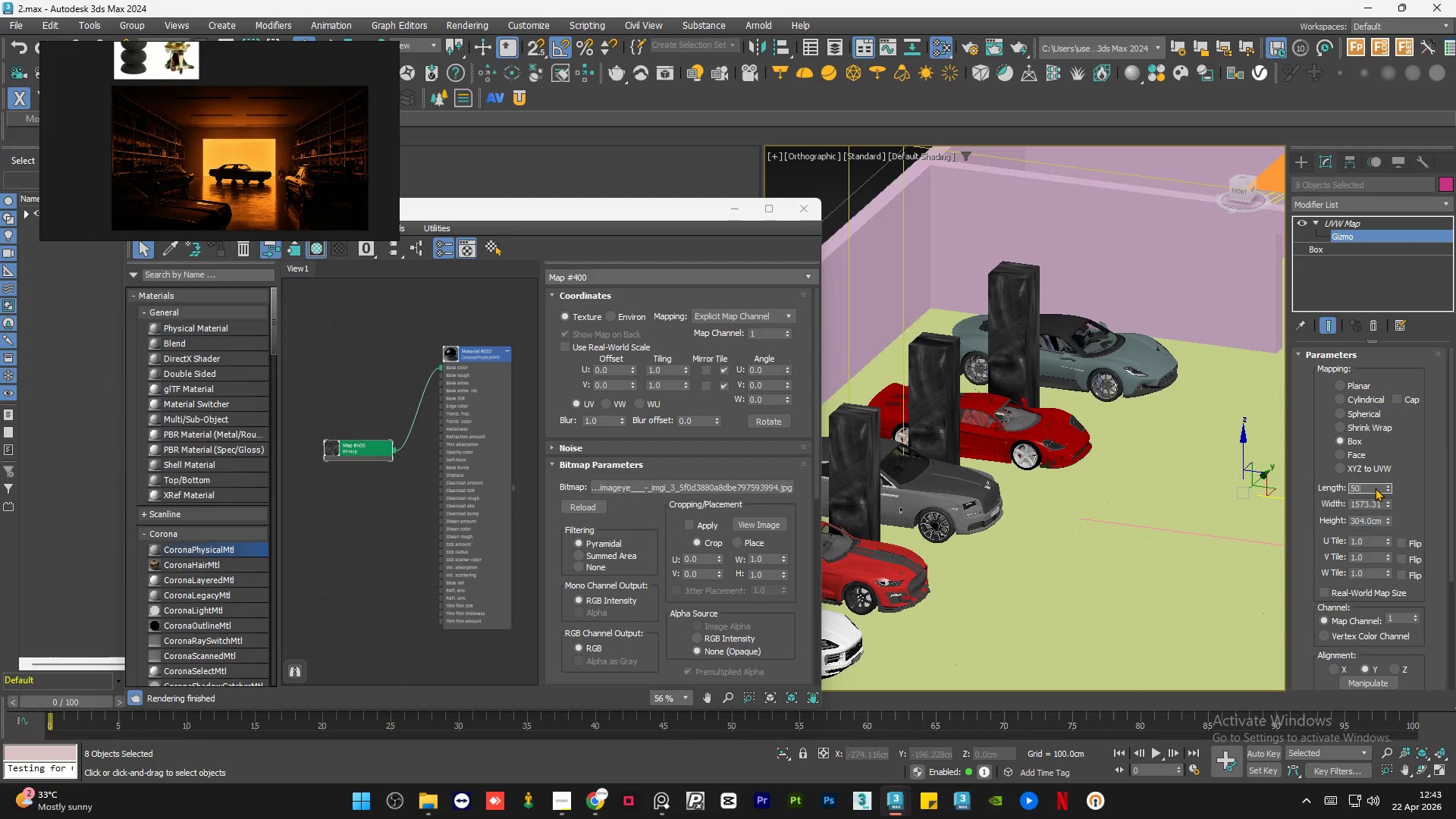 
key(Numpad0)
 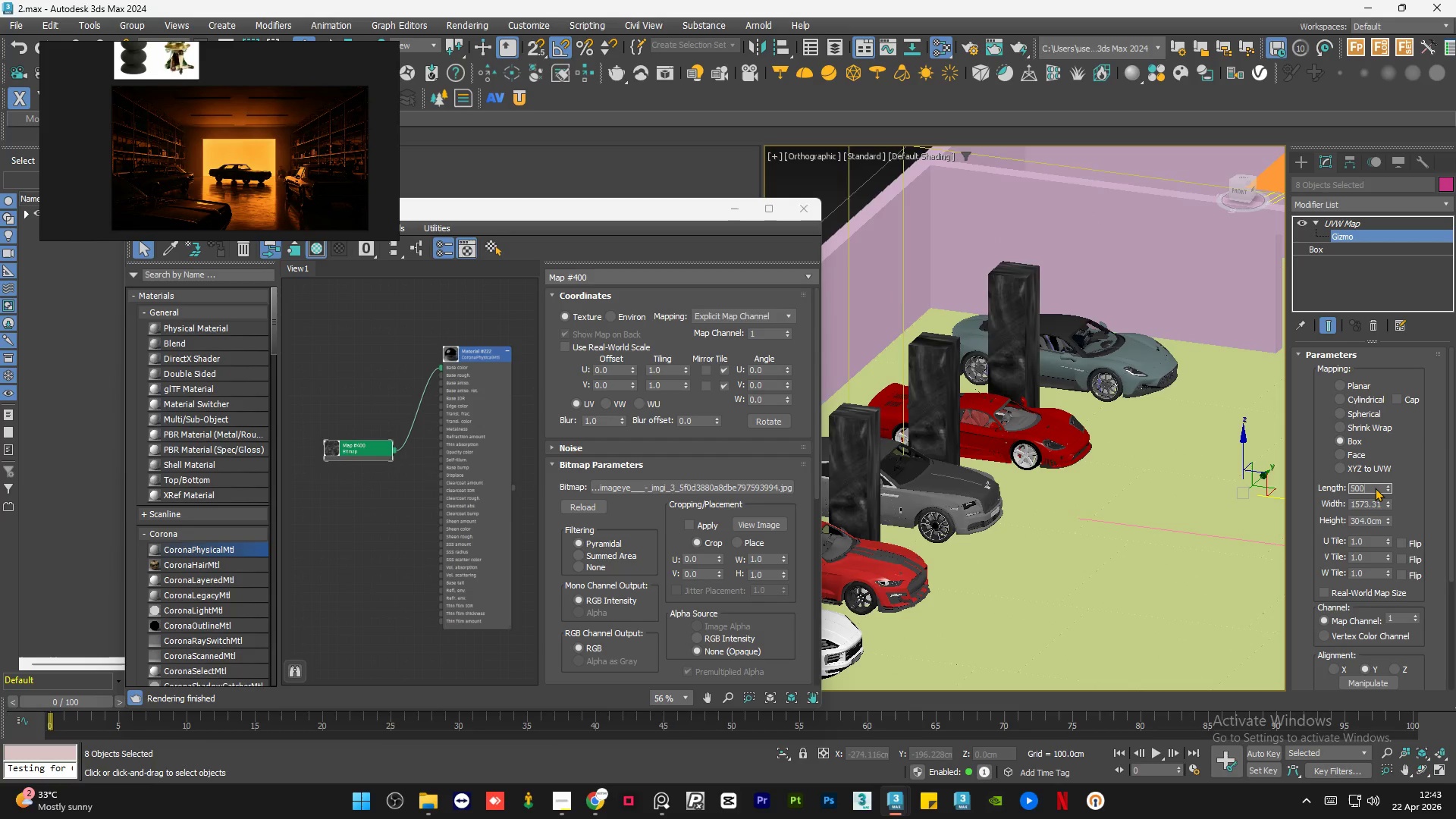 
key(NumpadEnter)
 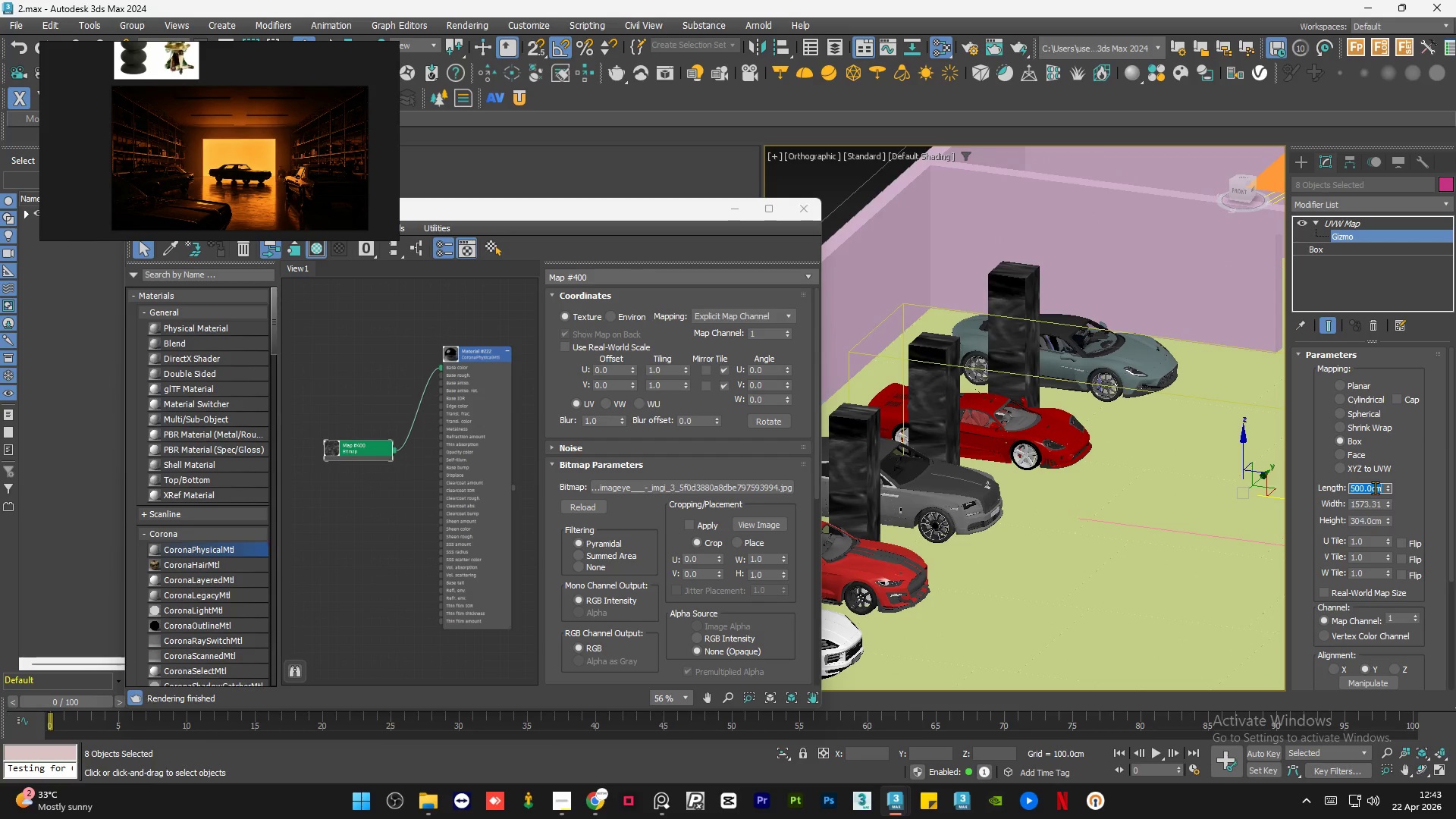 
key(Tab)
 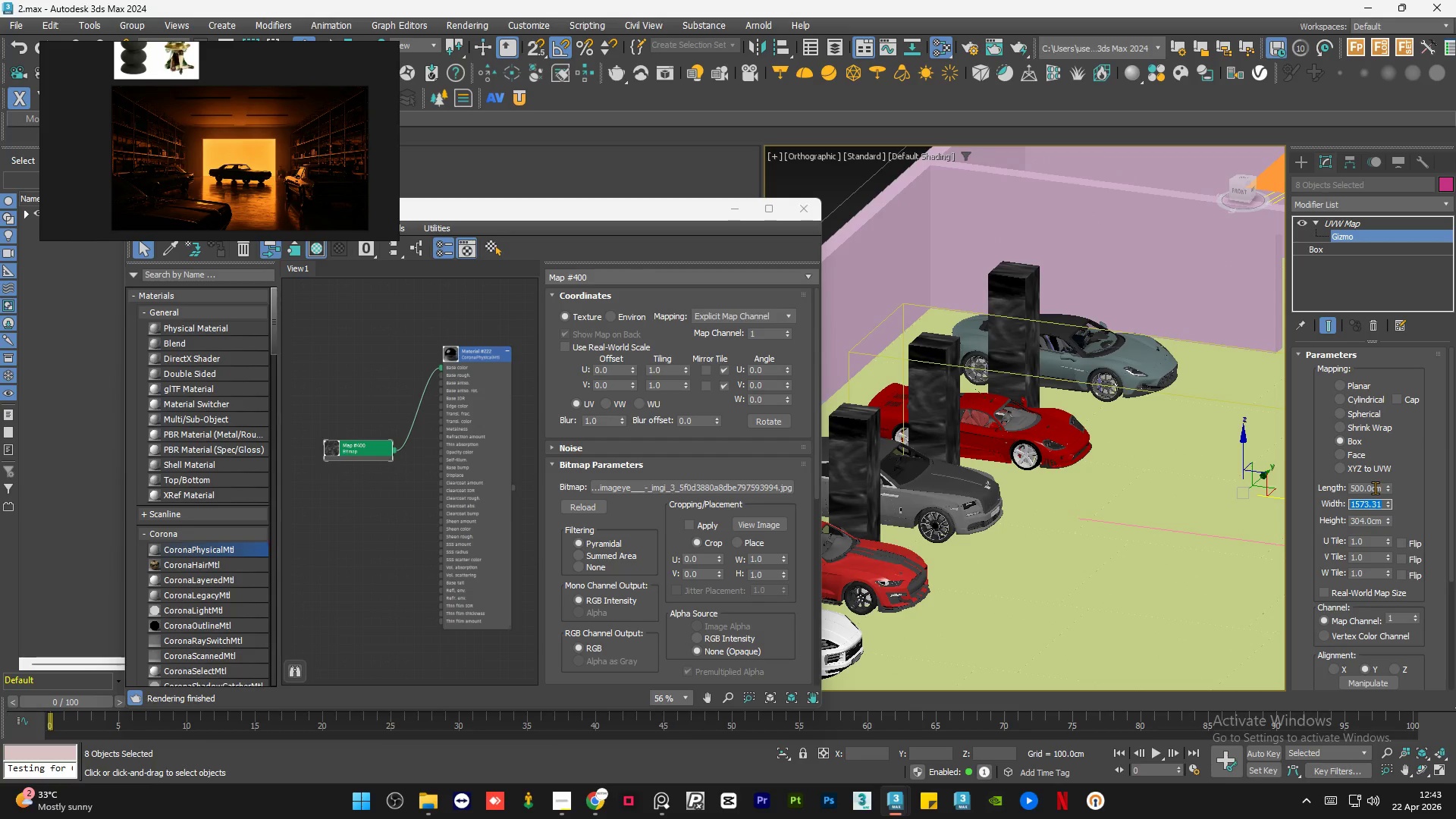 
key(Numpad5)
 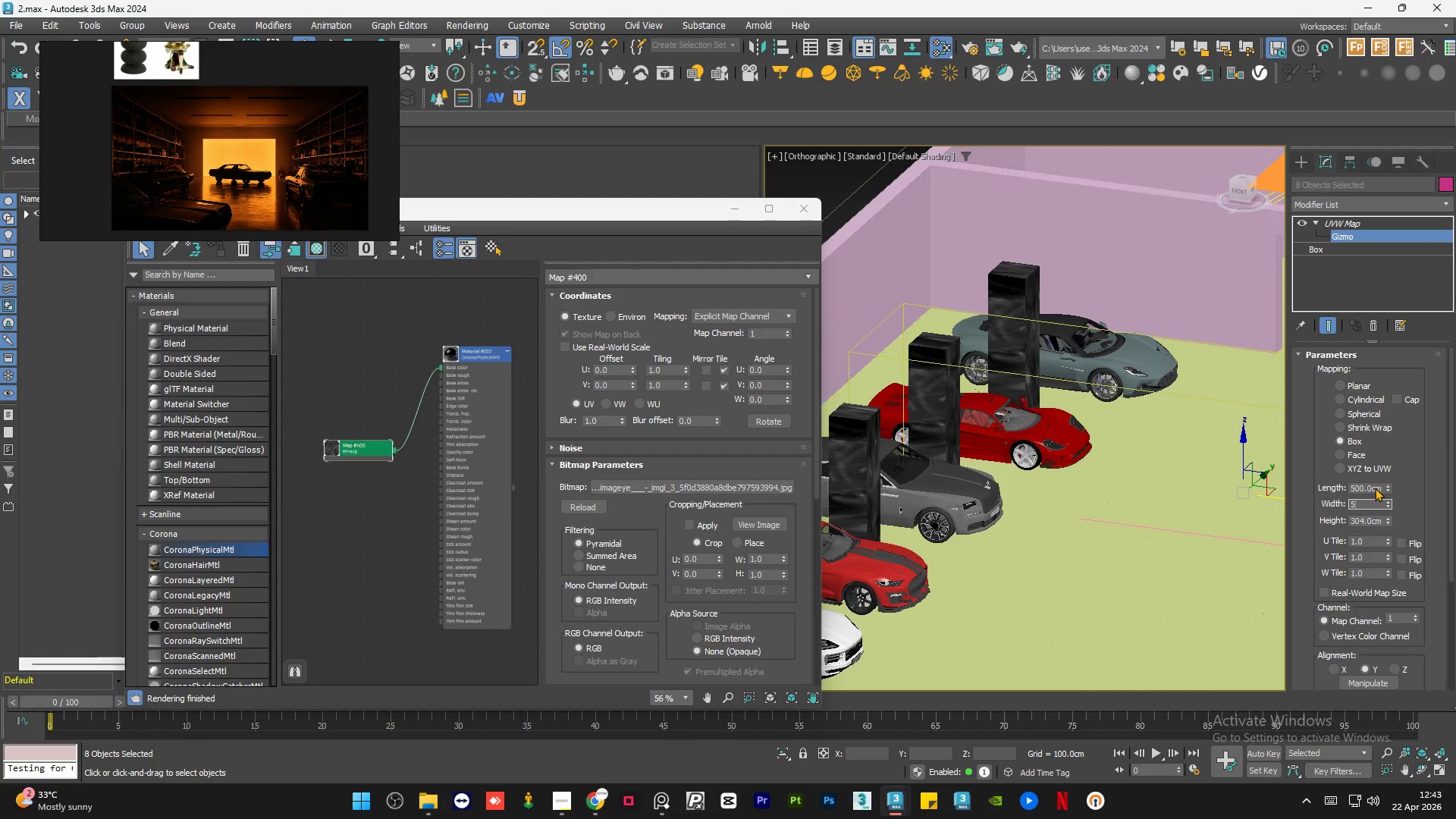 
key(Numpad0)
 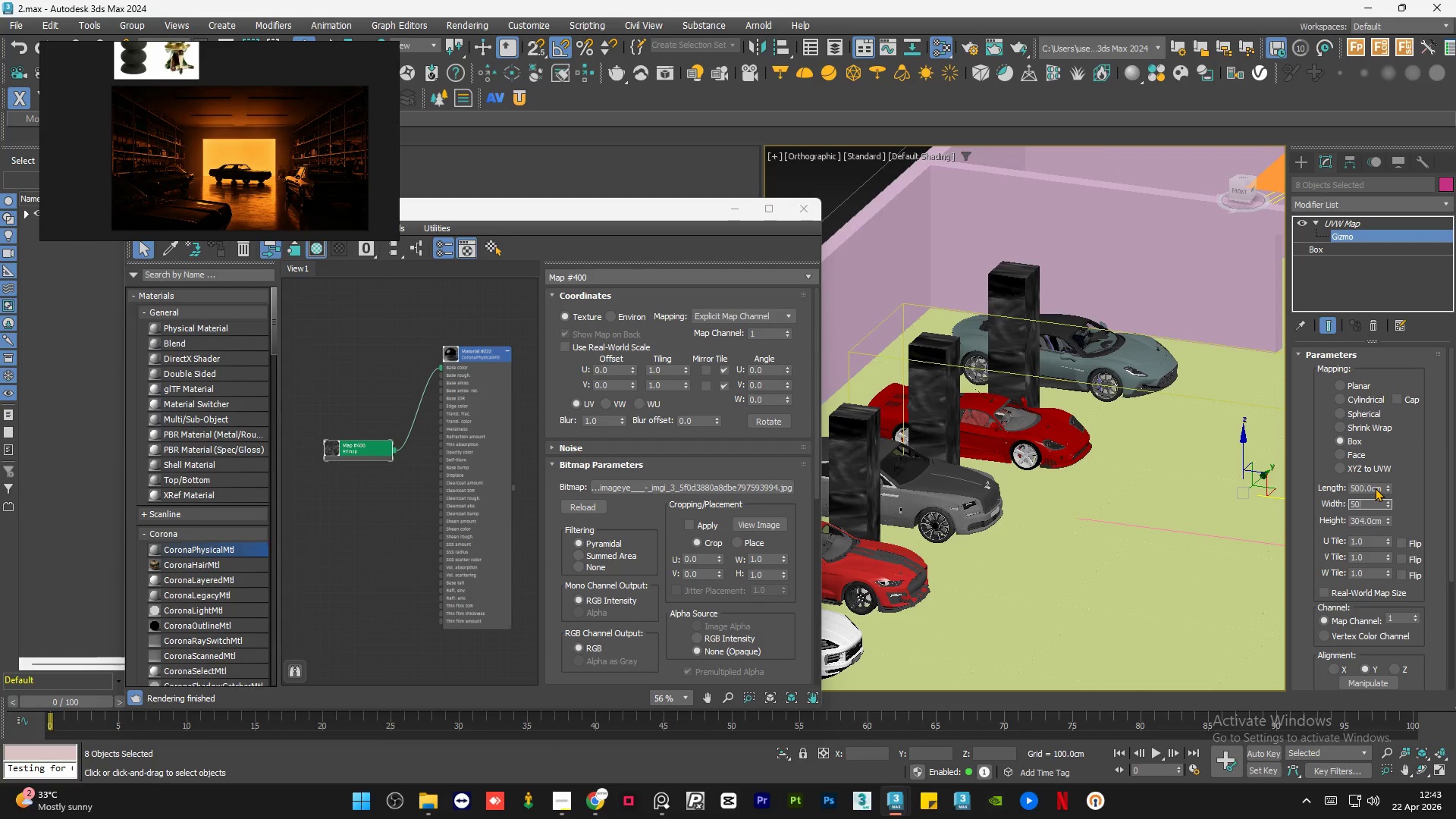 
key(Numpad0)
 